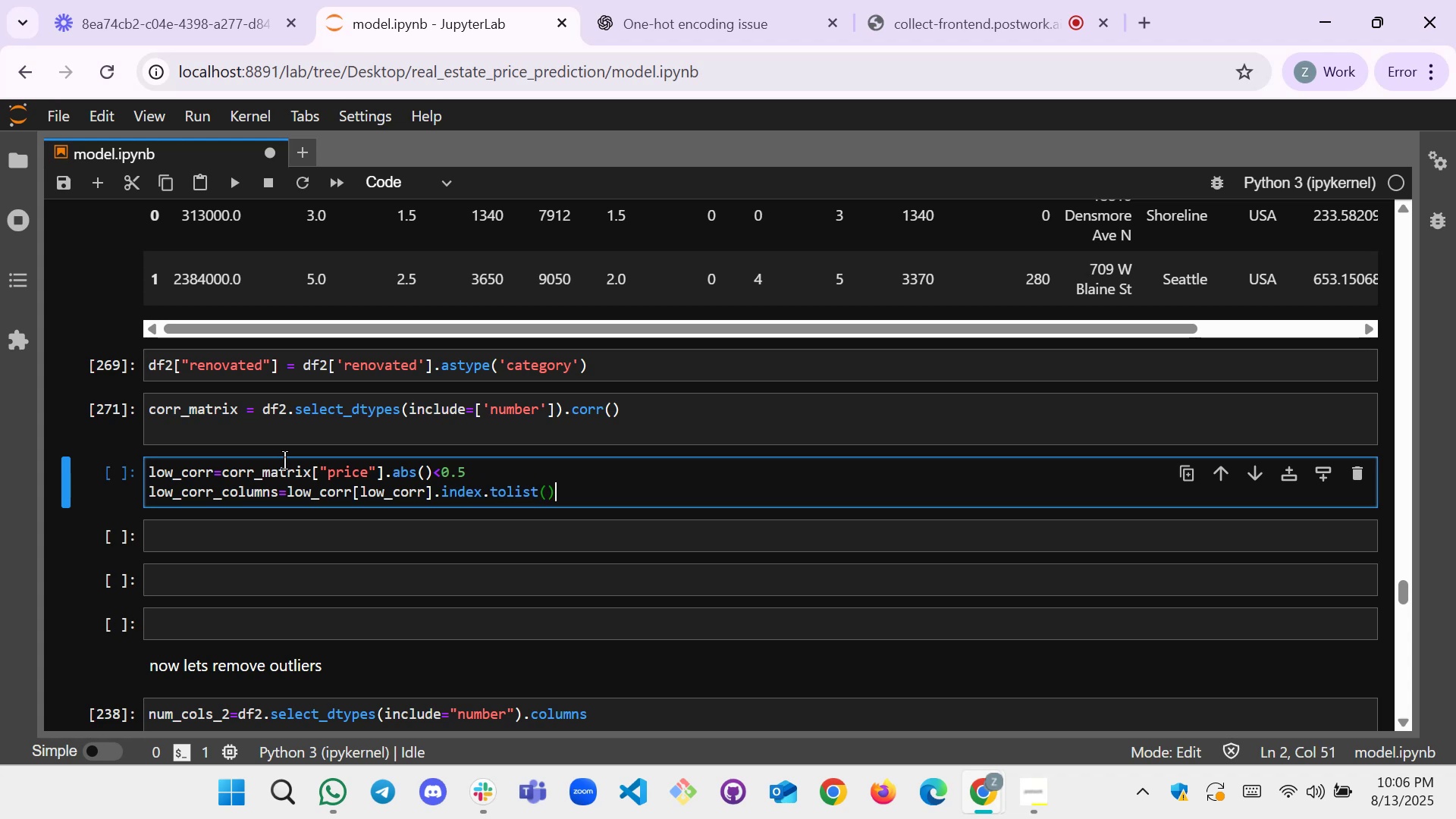 
key(Enter)
 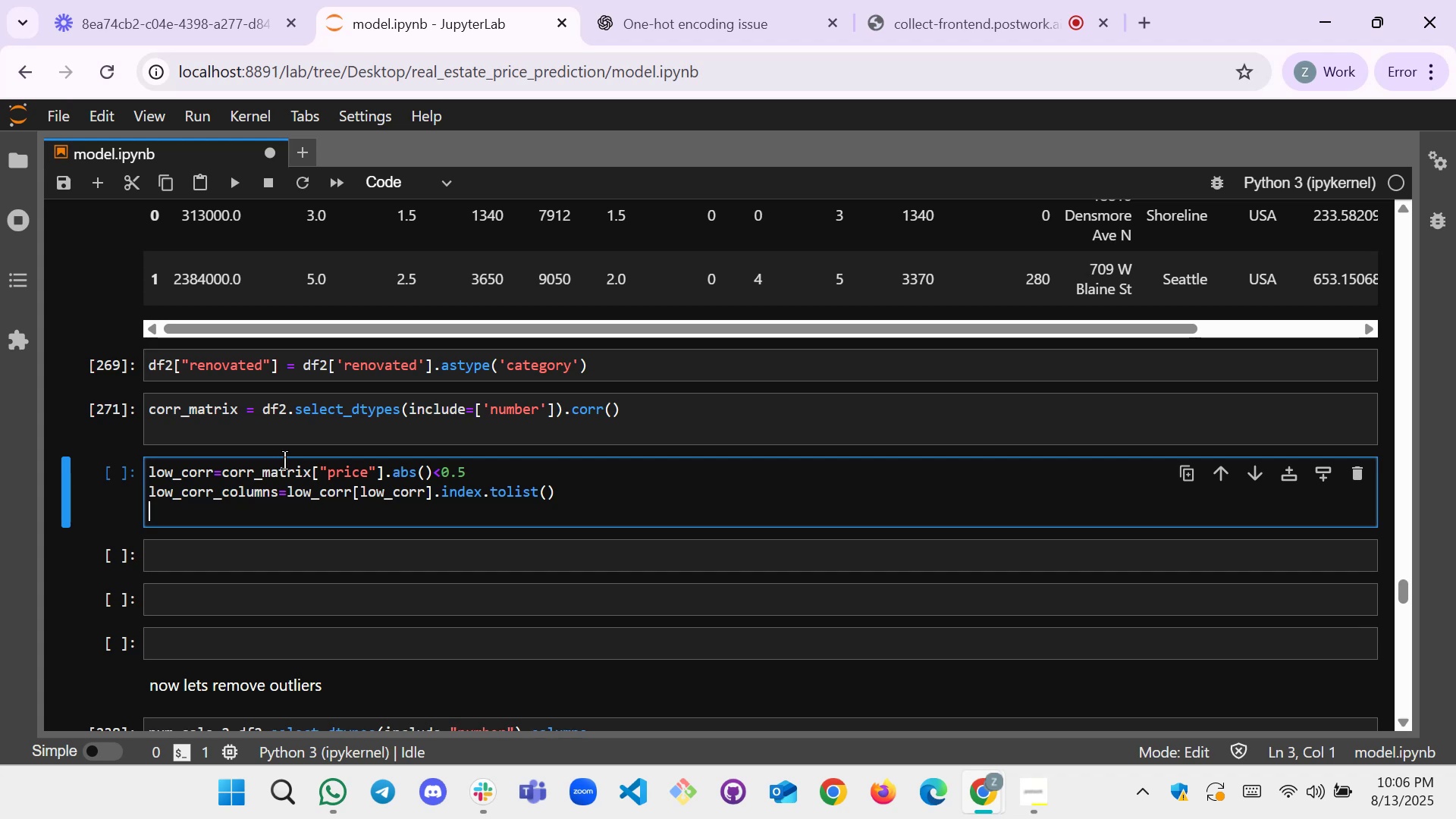 
type(low_corr)
 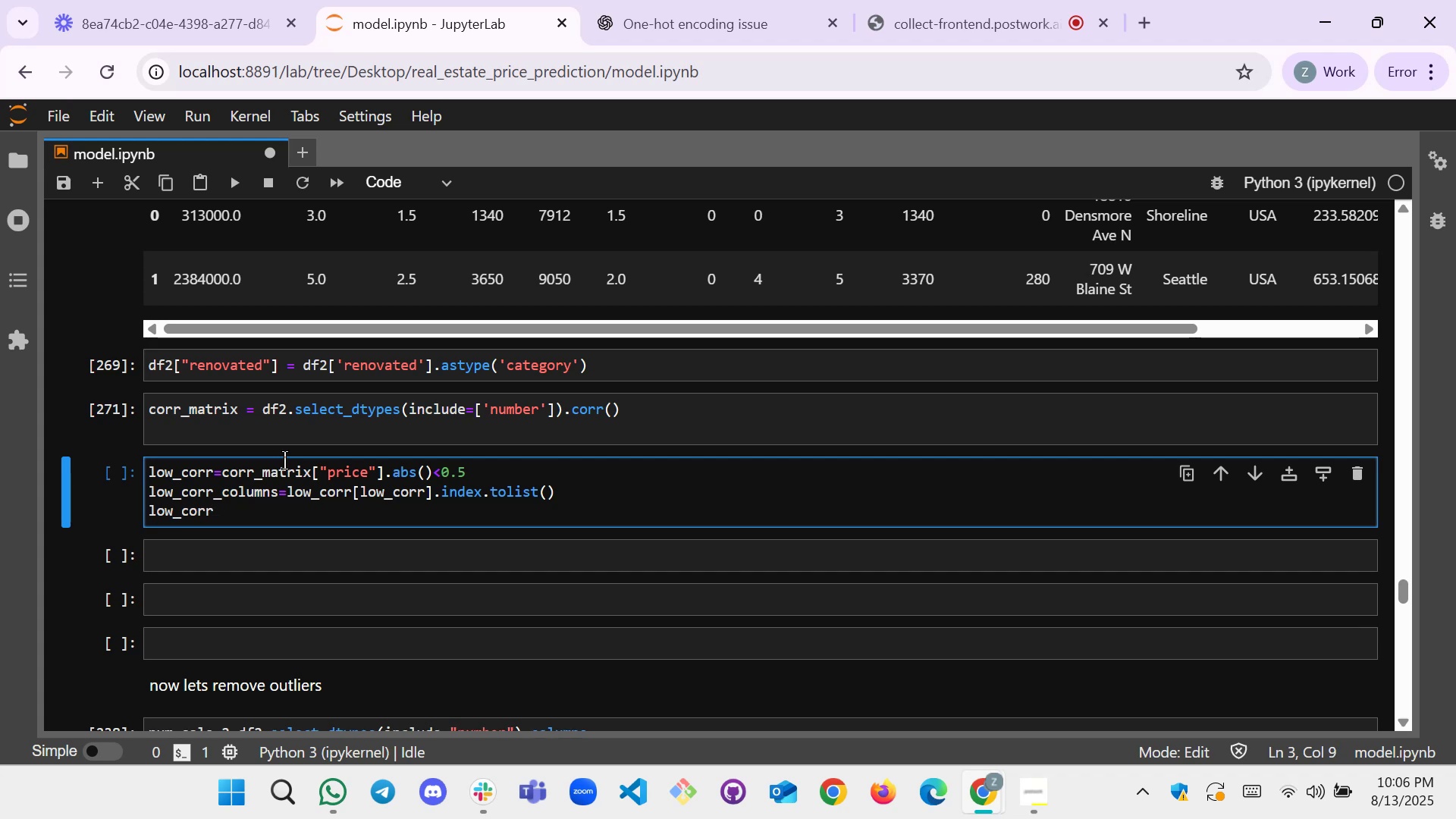 
wait(5.81)
 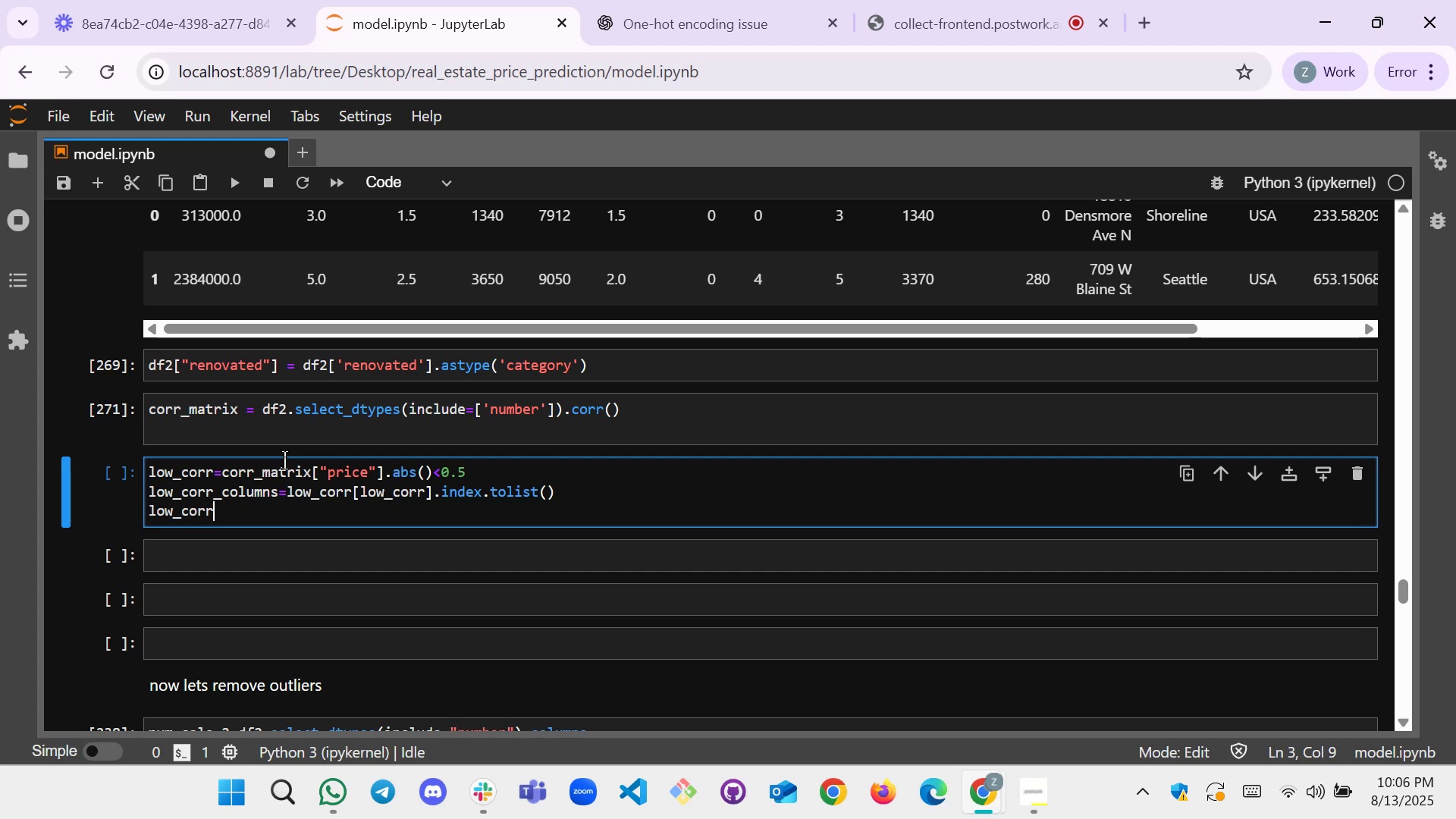 
type(_features=[)
 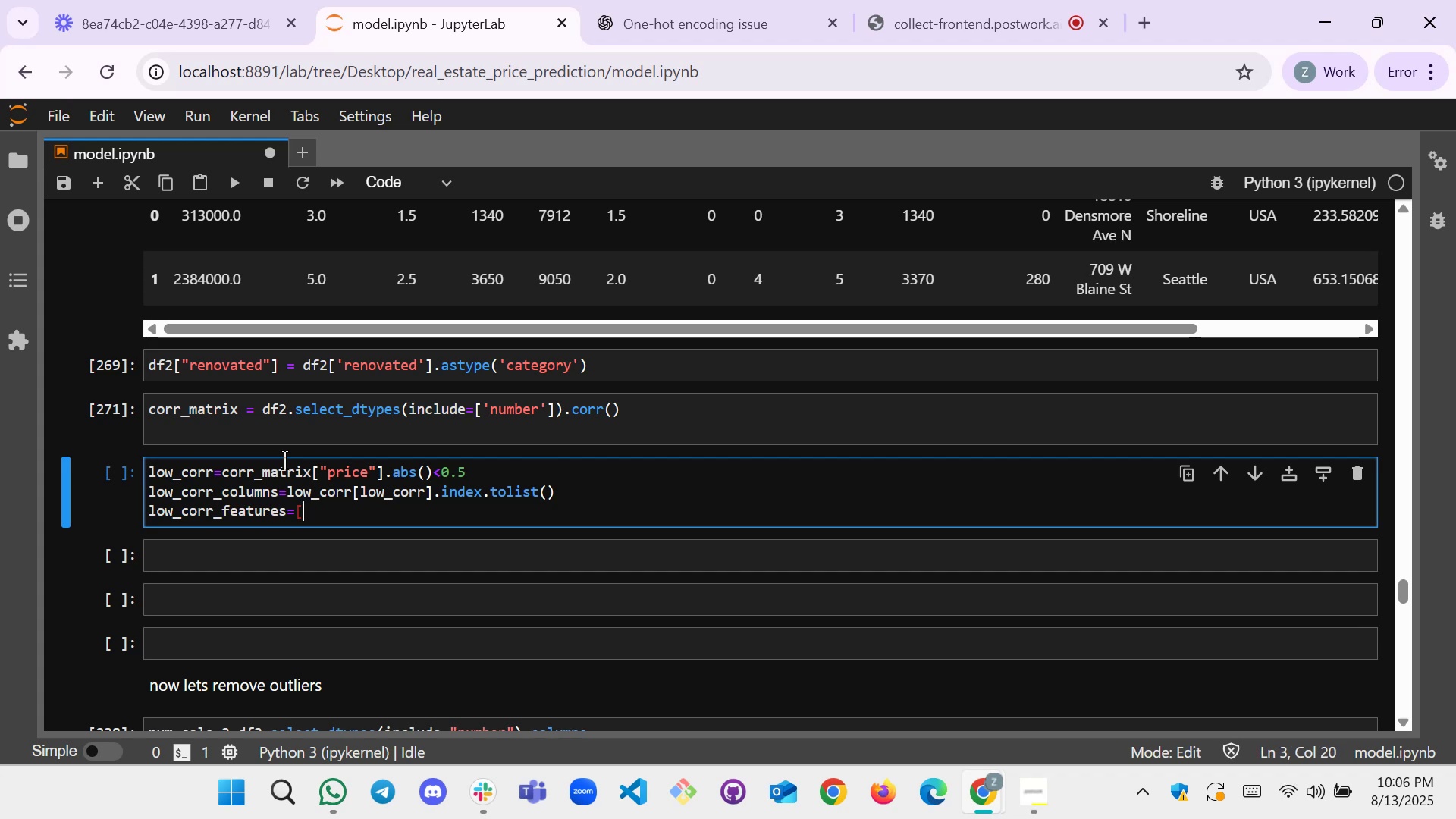 
type(col for i)
key(Backspace)
type(col in loew)
key(Backspace)
key(Backspace)
type(w corr)
key(Backspace)
key(Backspace)
key(Backspace)
key(Backspace)
key(Backspace)
key(Tab)
 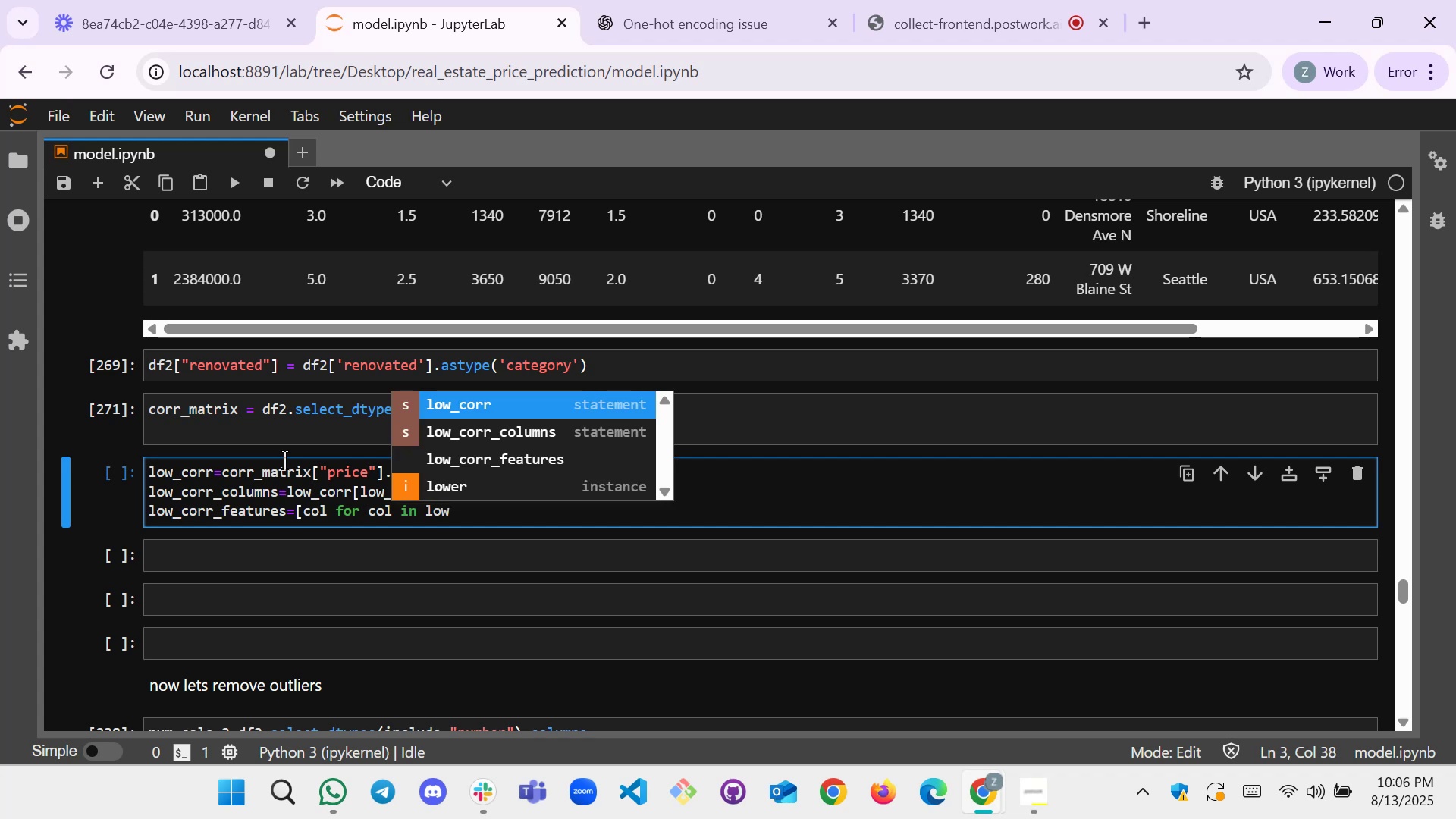 
key(ArrowDown)
 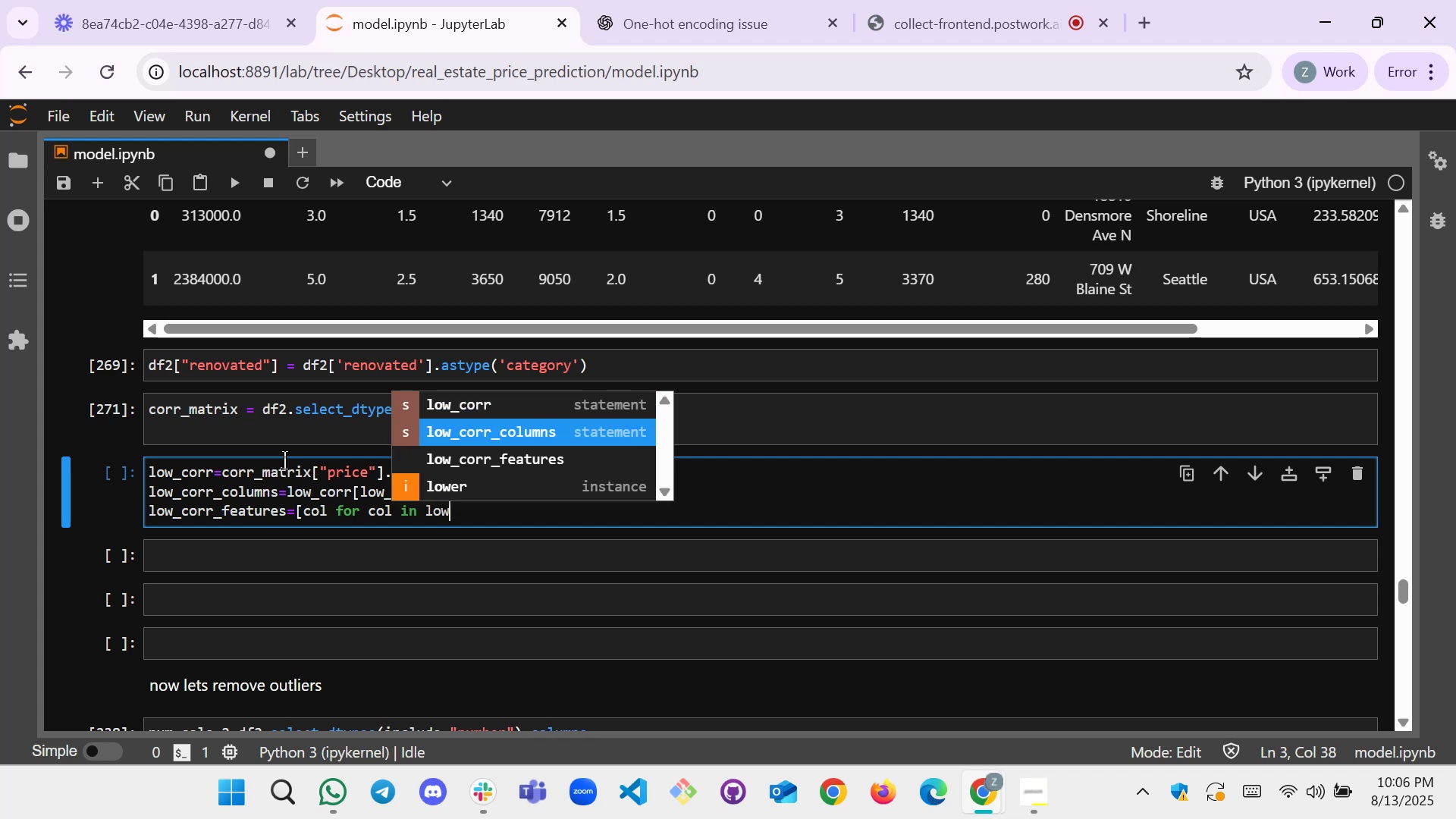 
key(ArrowDown)
 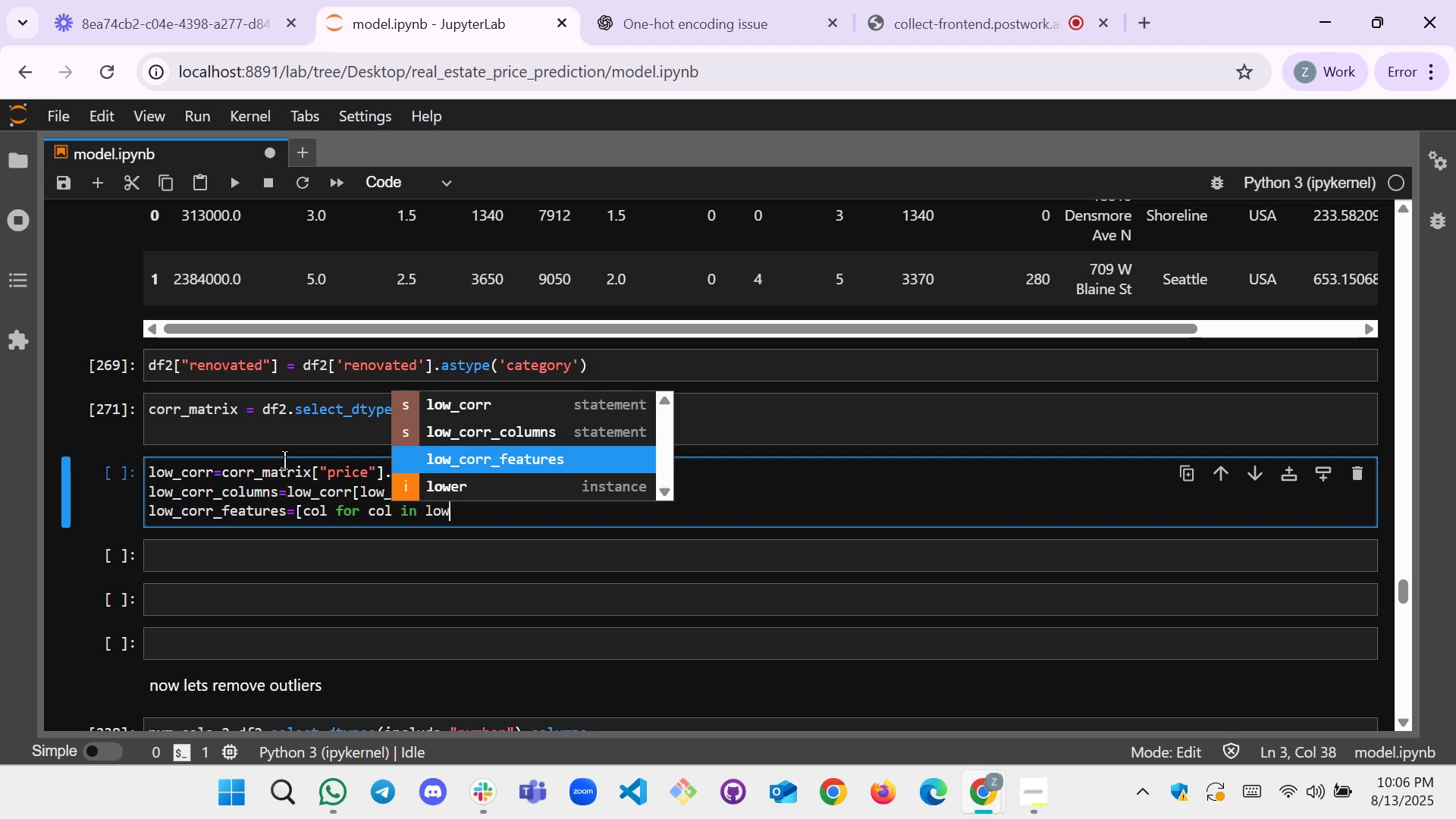 
key(ArrowUp)
 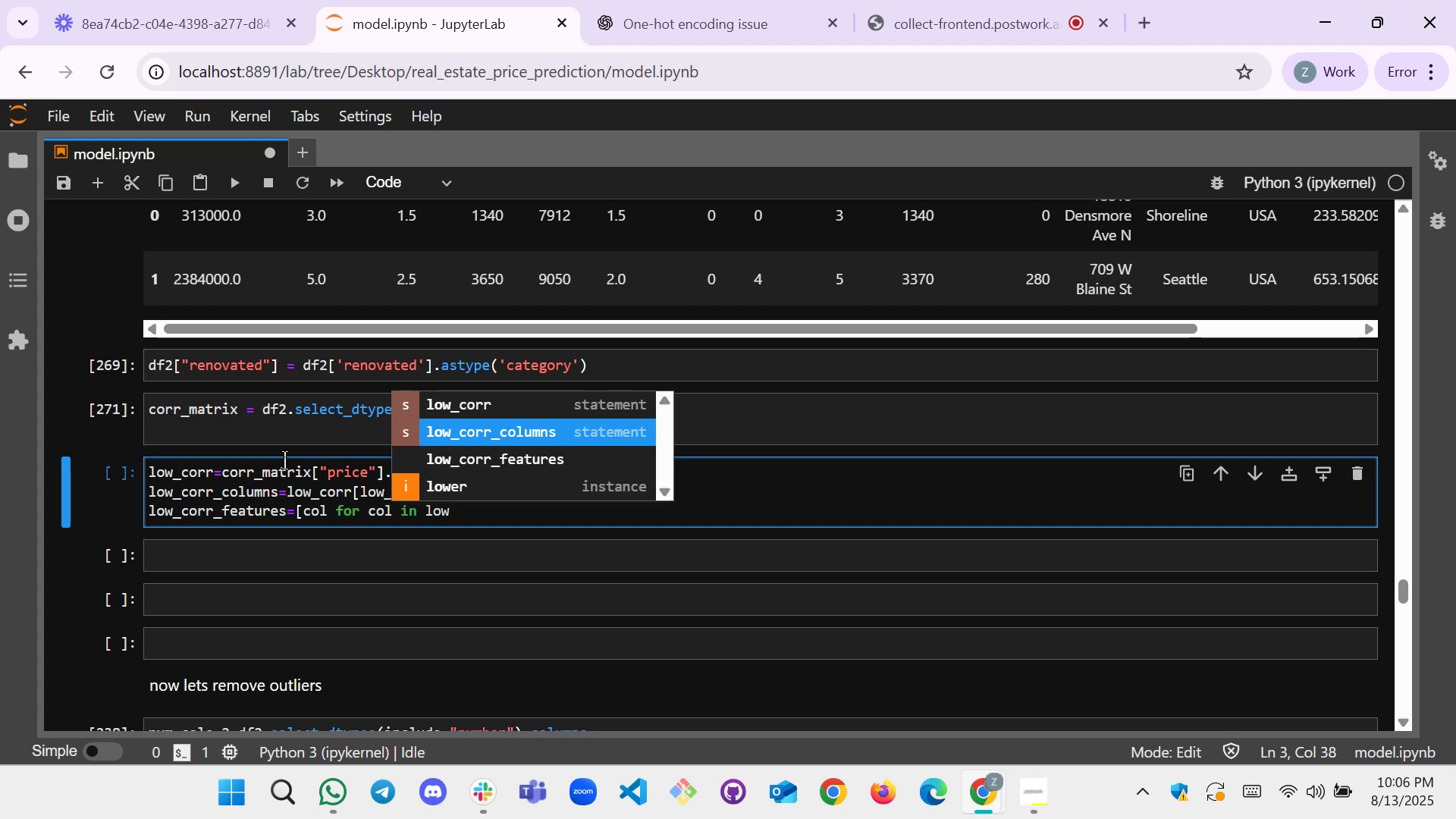 
key(Enter)
 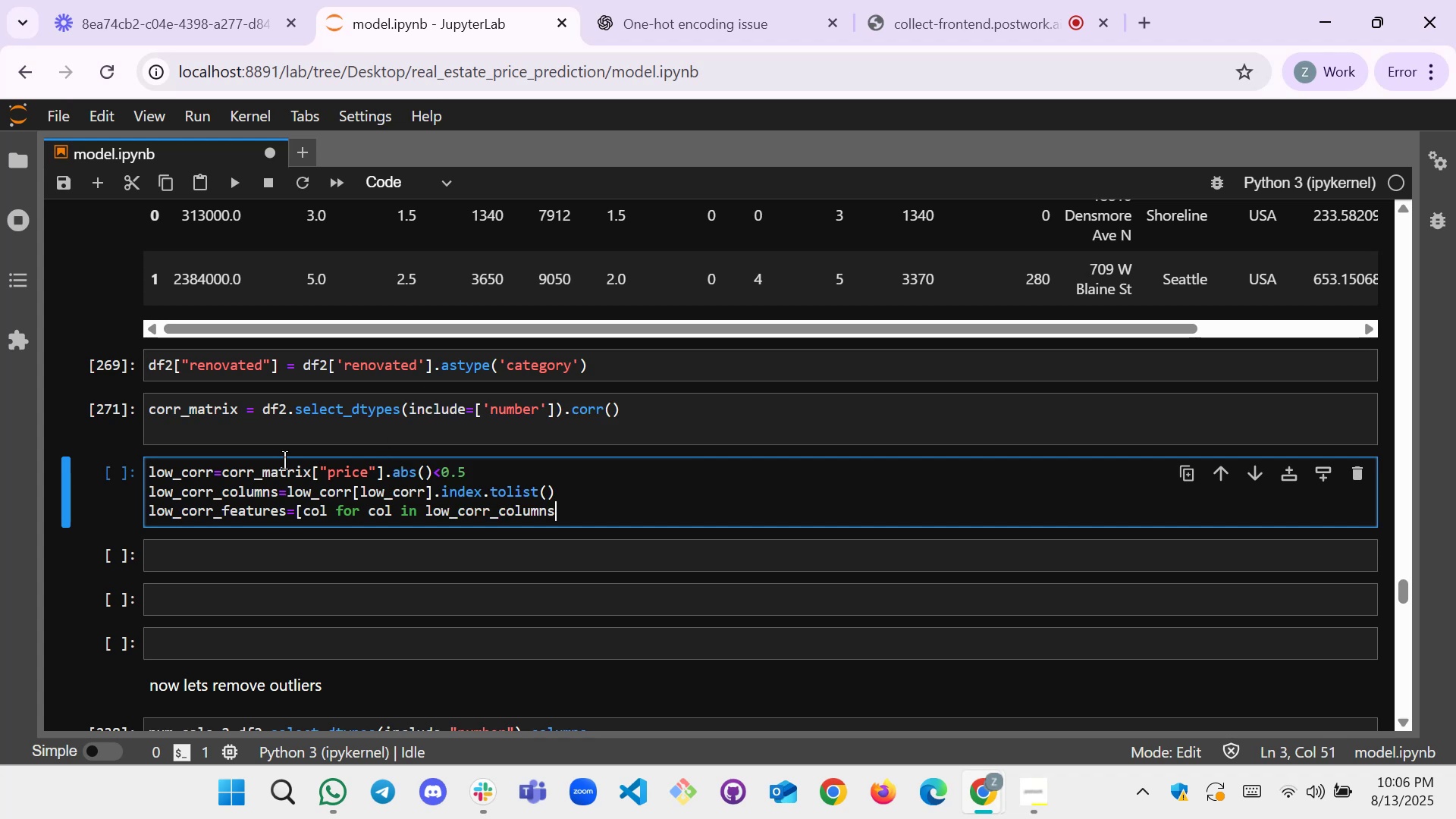 
hold_key(key=ArrowLeft, duration=1.45)
 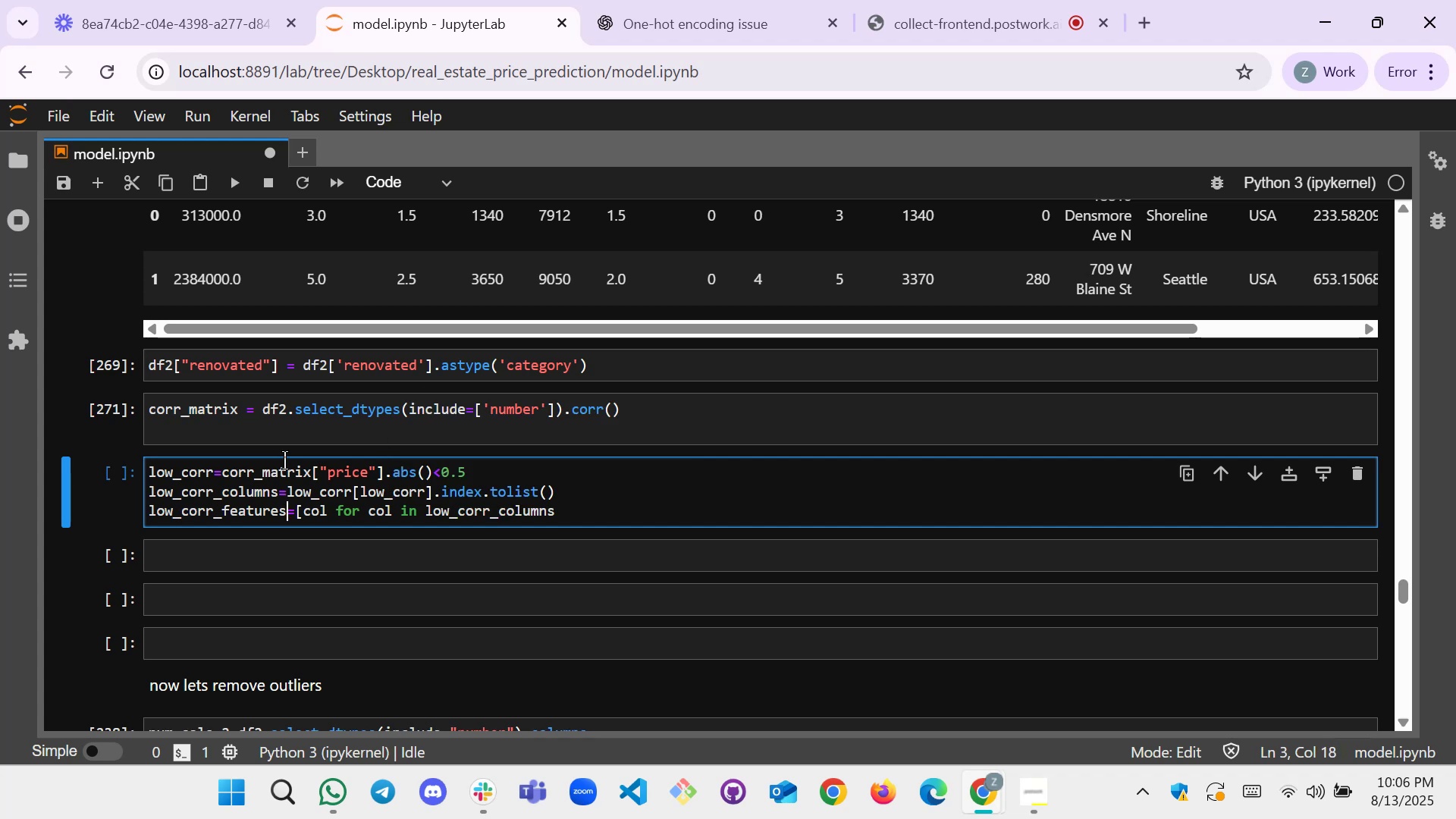 
key(ArrowLeft)
 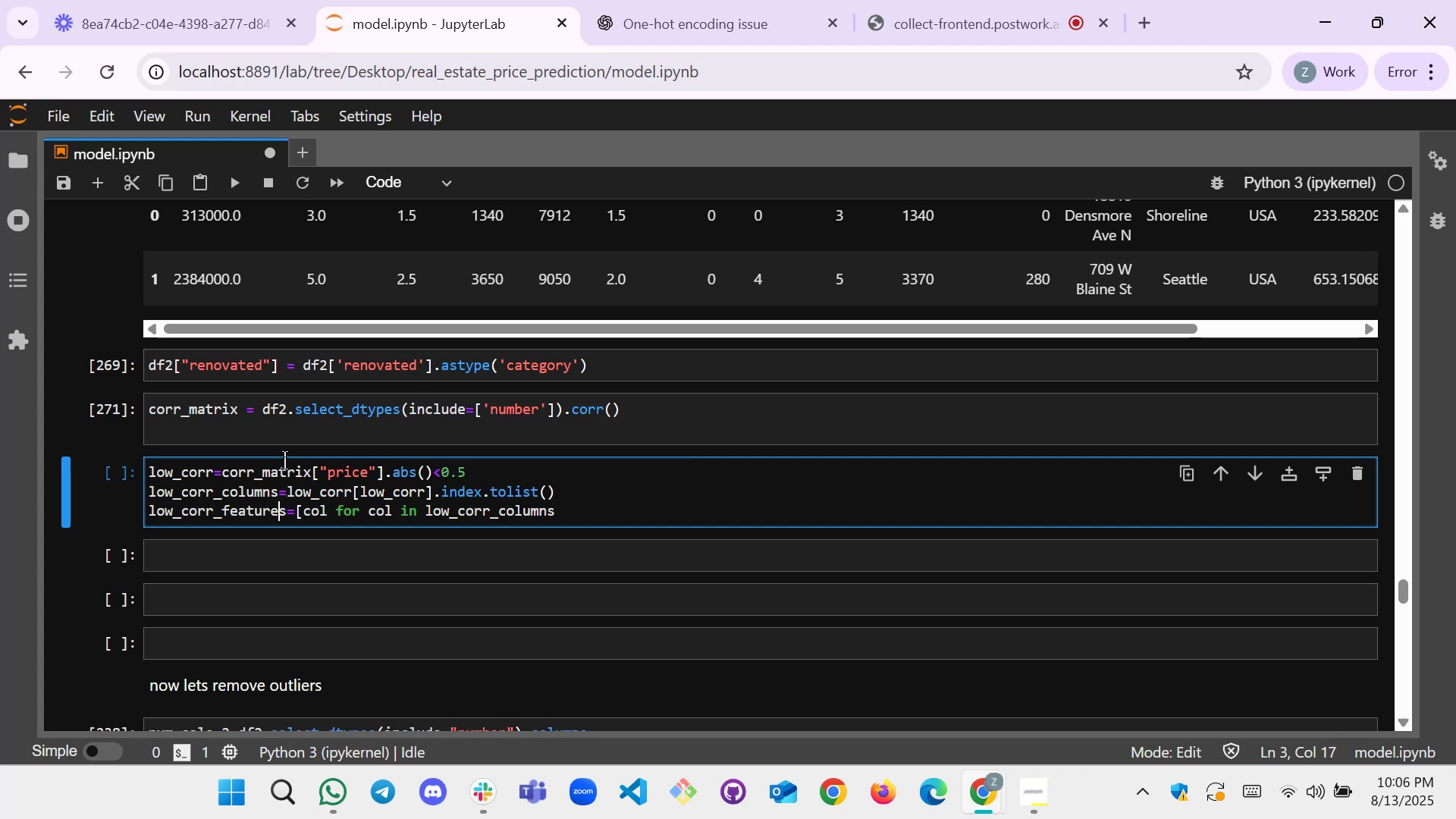 
key(ArrowRight)
 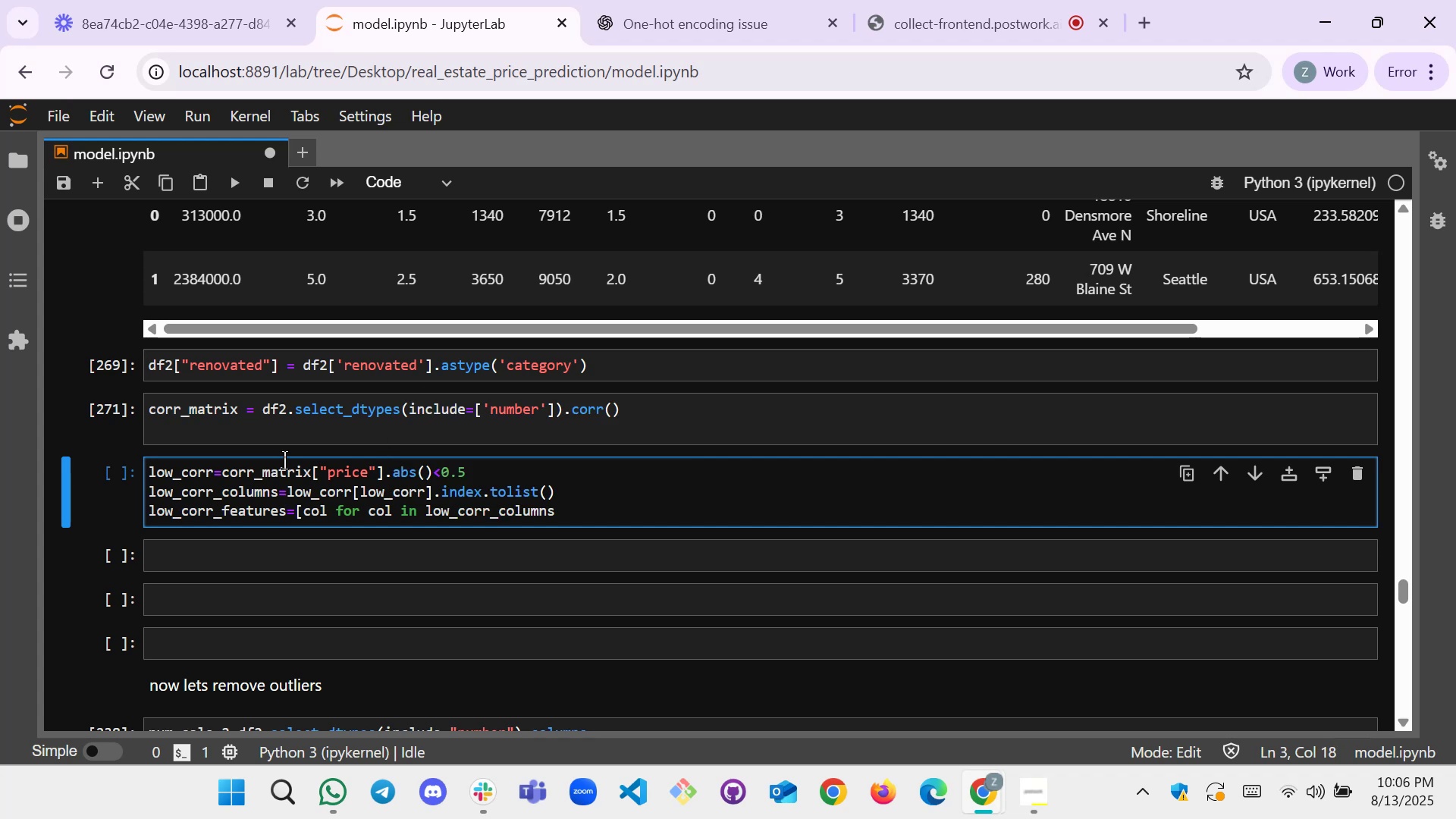 
hold_key(key=ArrowRight, duration=1.09)
 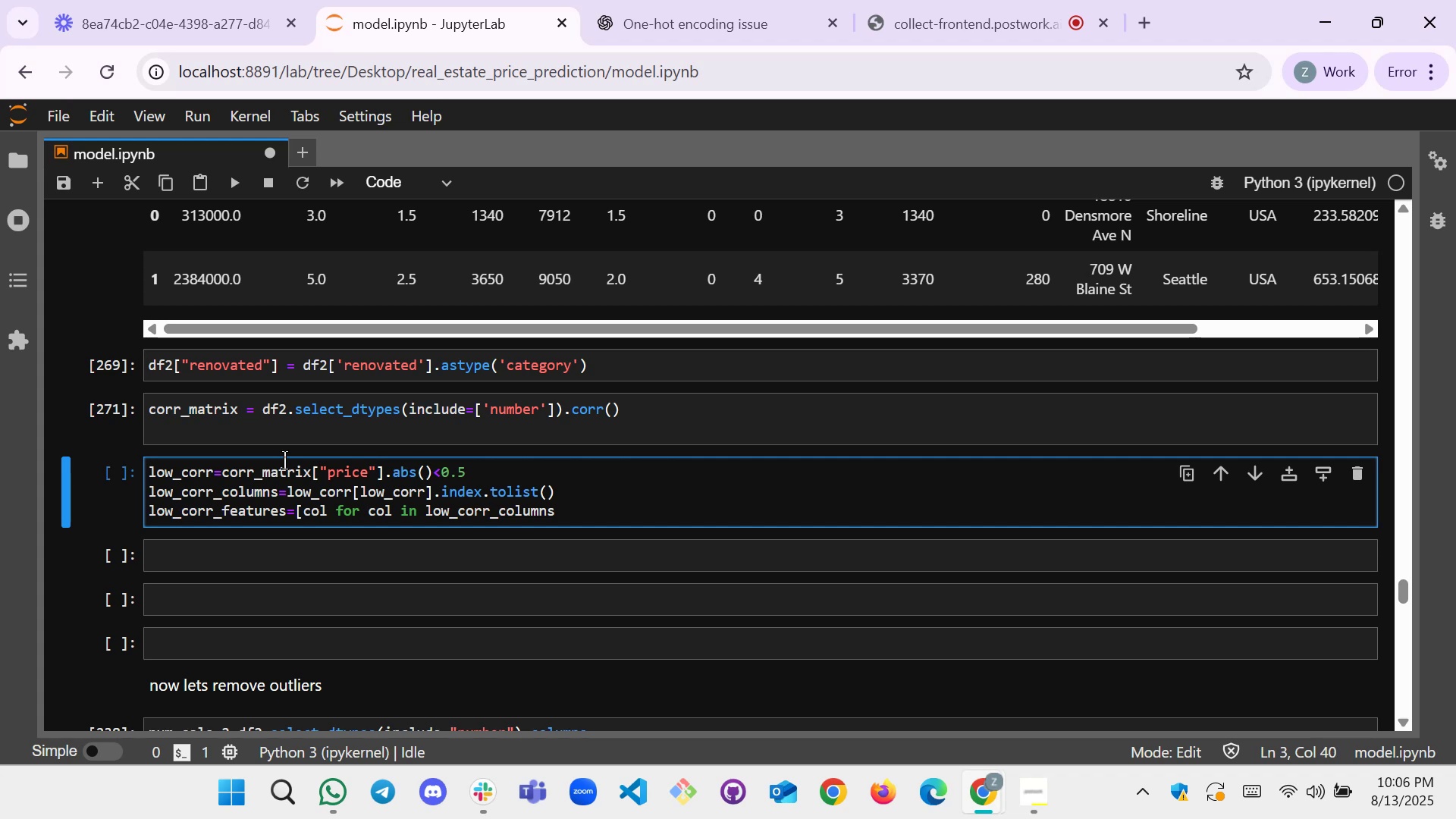 
wait(6.86)
 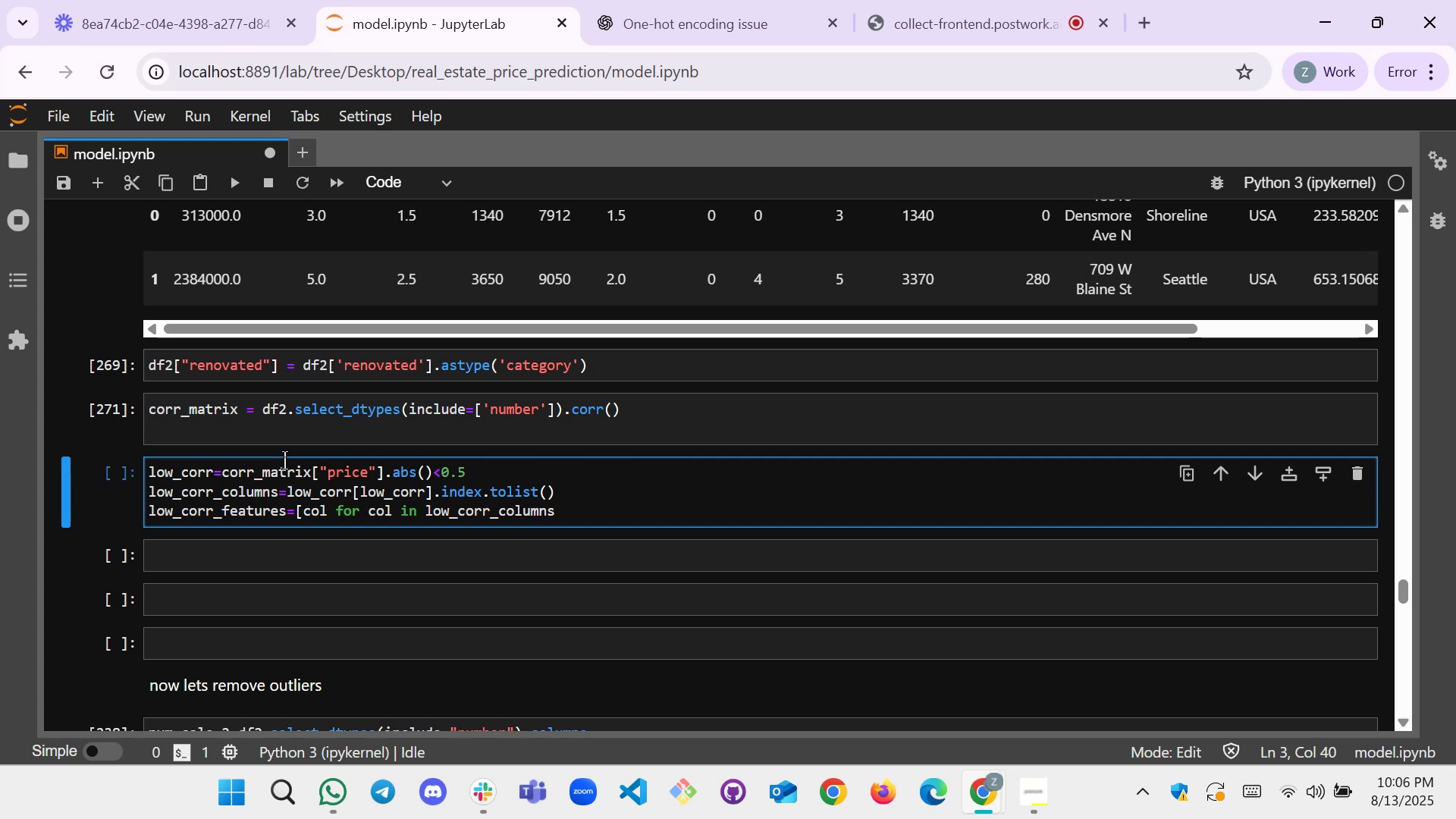 
hold_key(key=ArrowLeft, duration=0.64)
 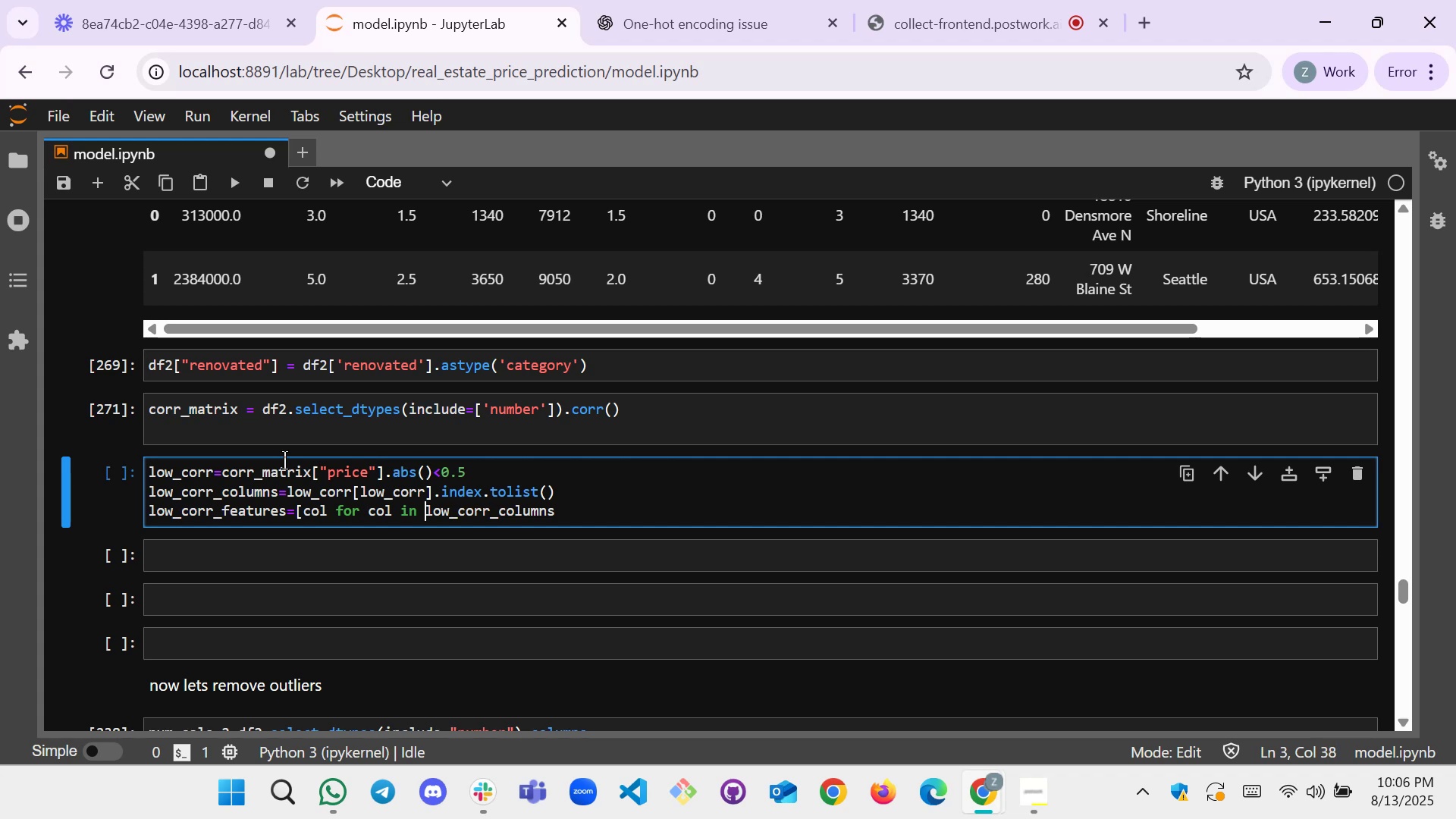 
hold_key(key=ArrowLeft, duration=0.83)
 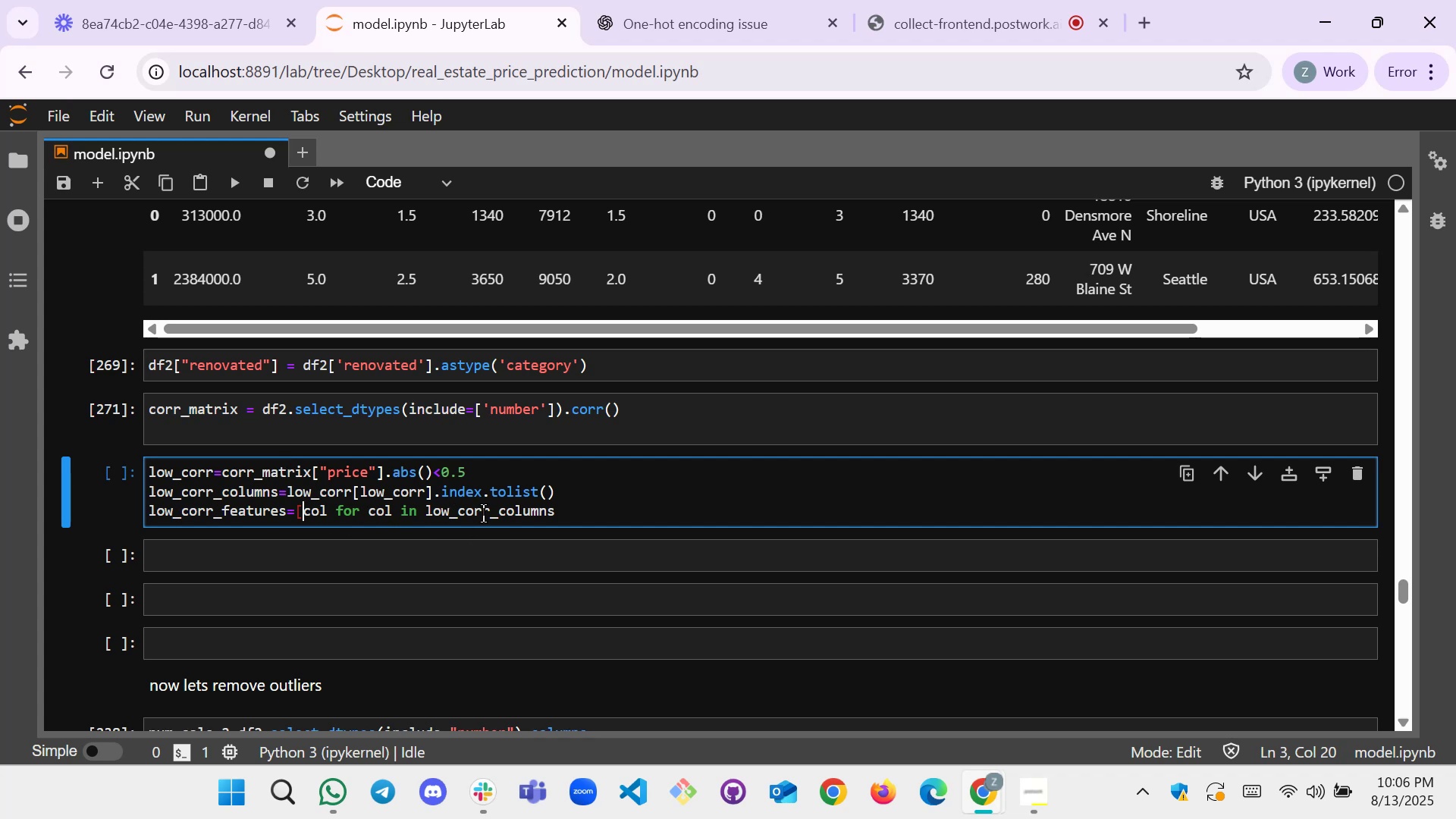 
wait(9.78)
 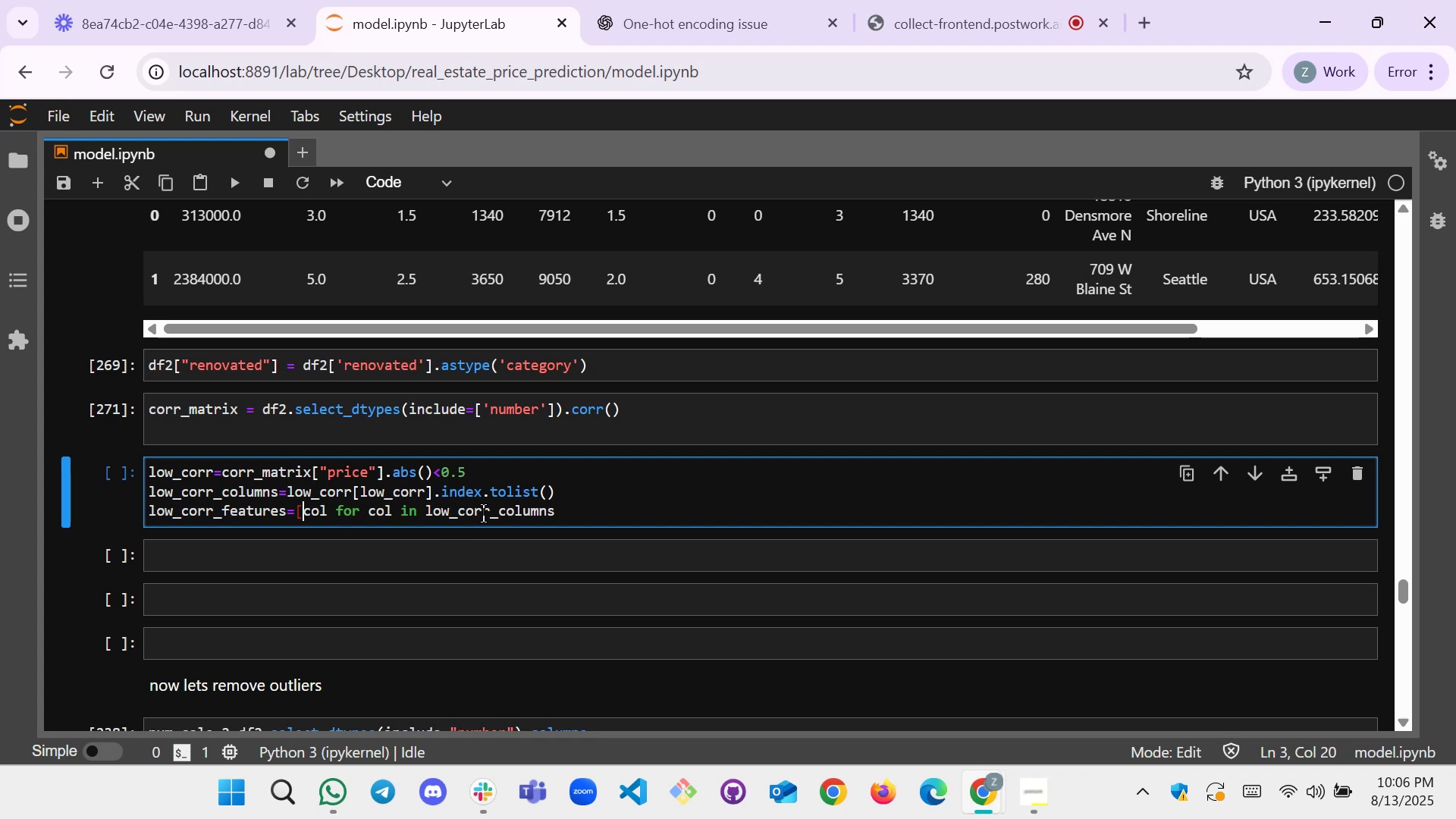 
hold_key(key=ArrowRight, duration=1.22)
 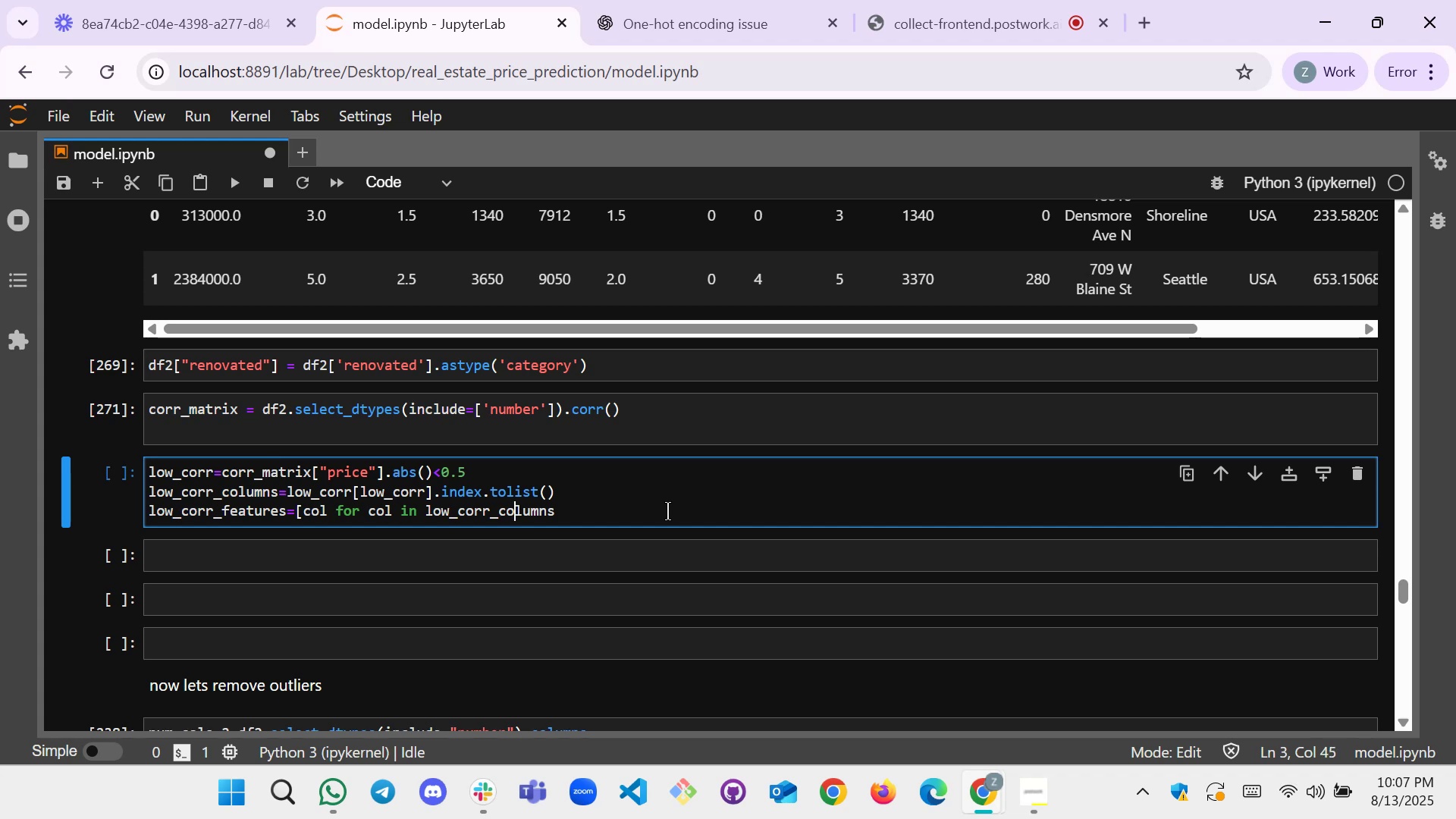 
key(ArrowRight)
 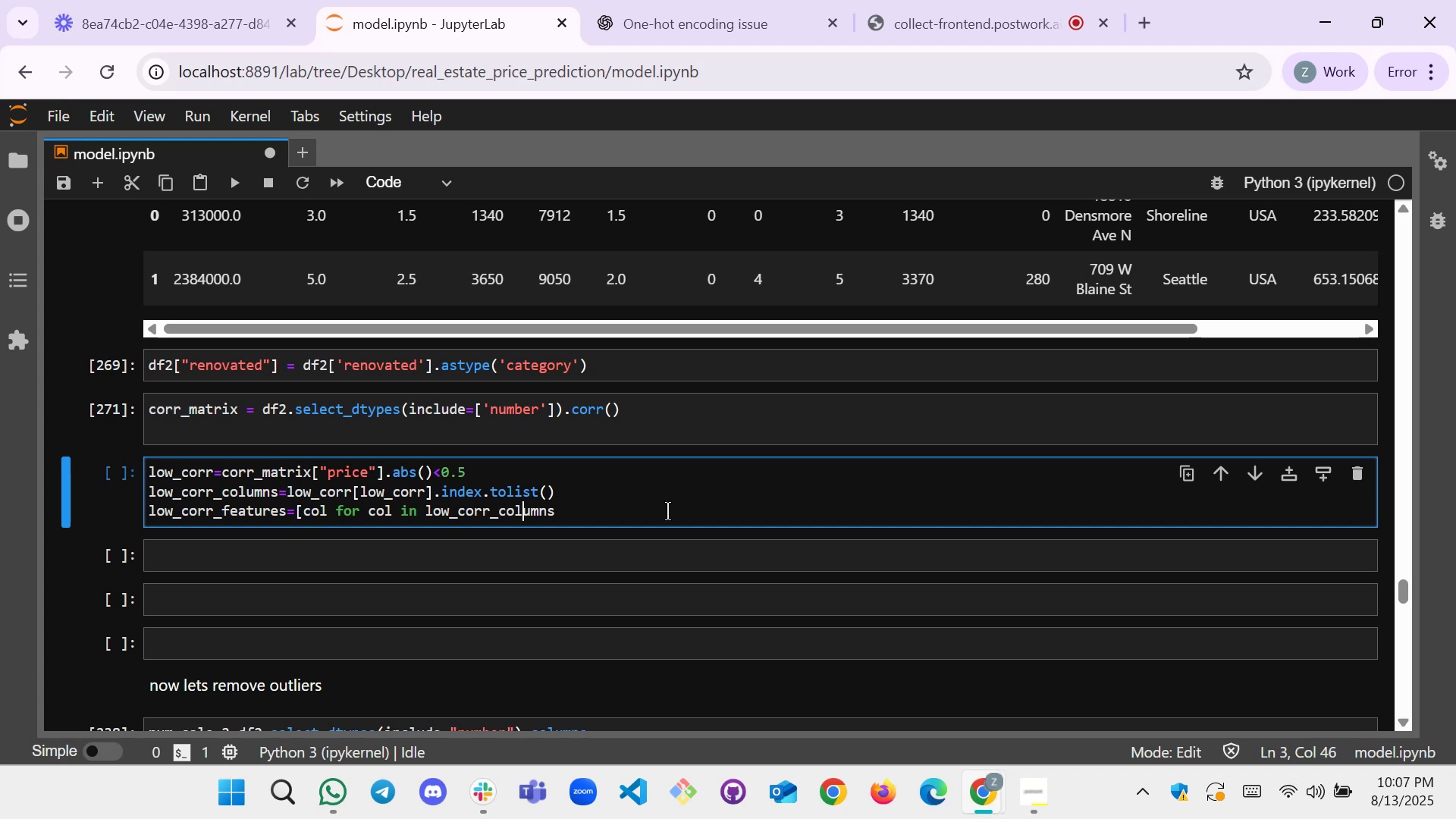 
key(ArrowRight)
 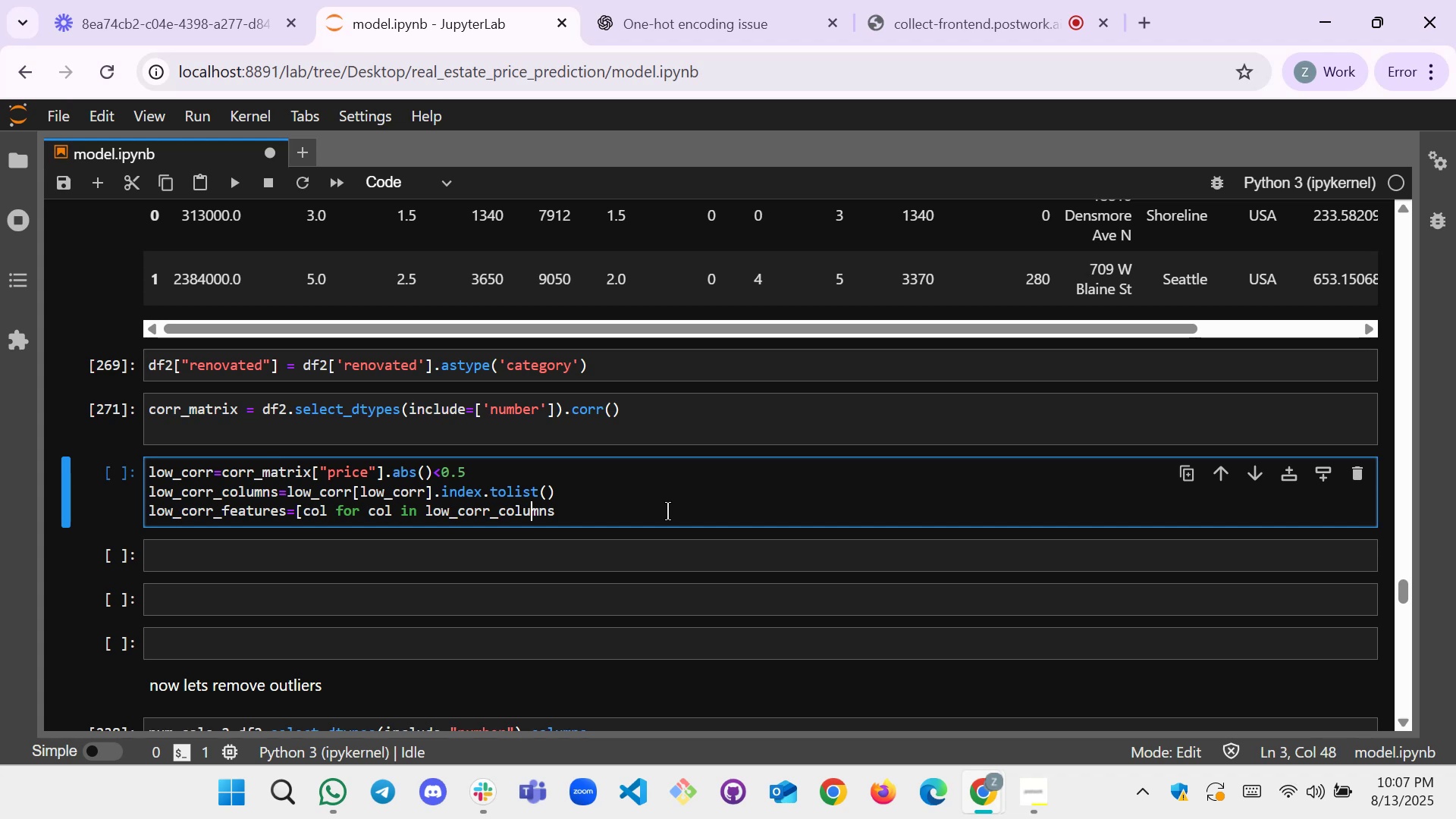 
key(ArrowRight)
 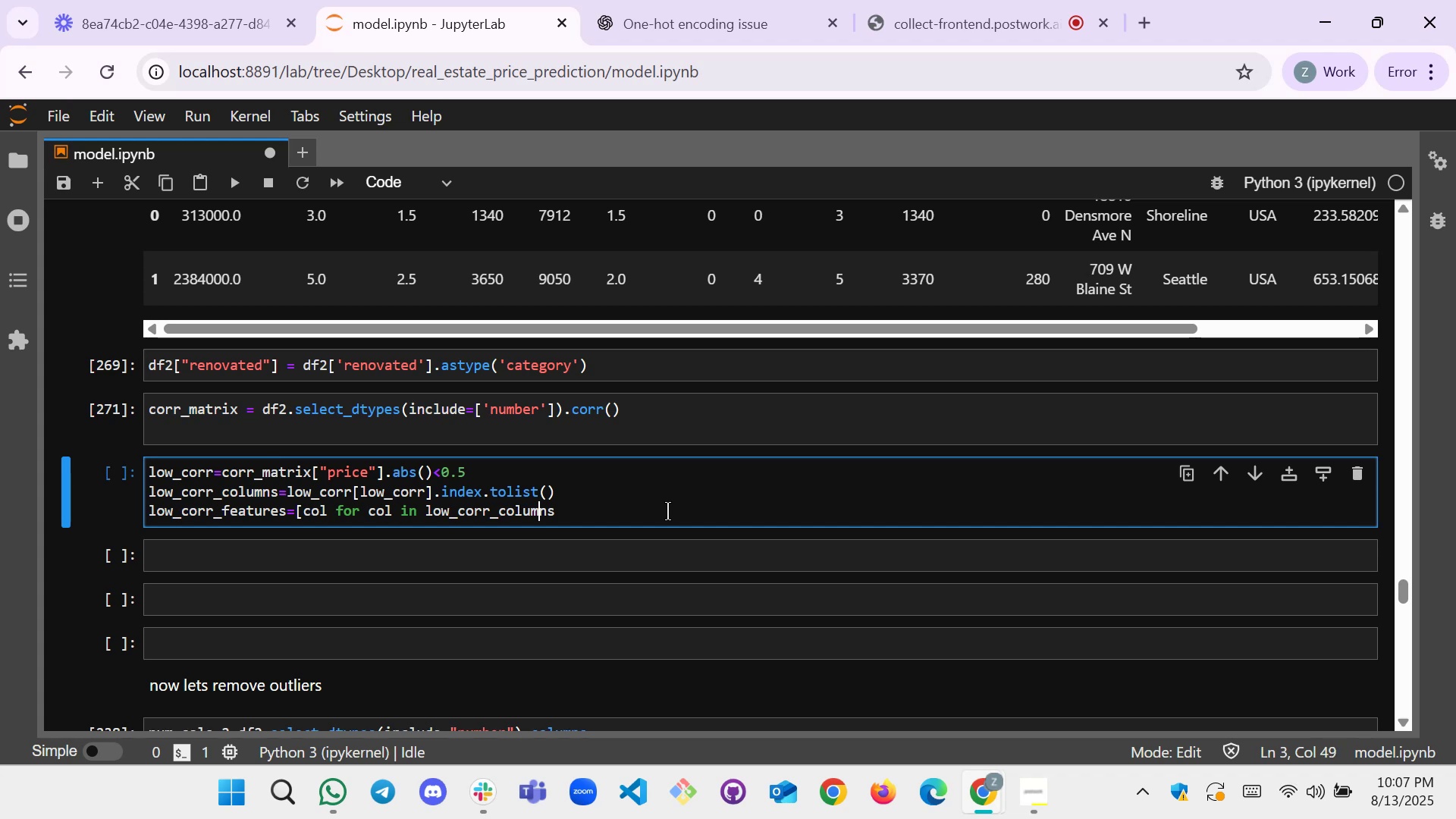 
key(ArrowRight)
 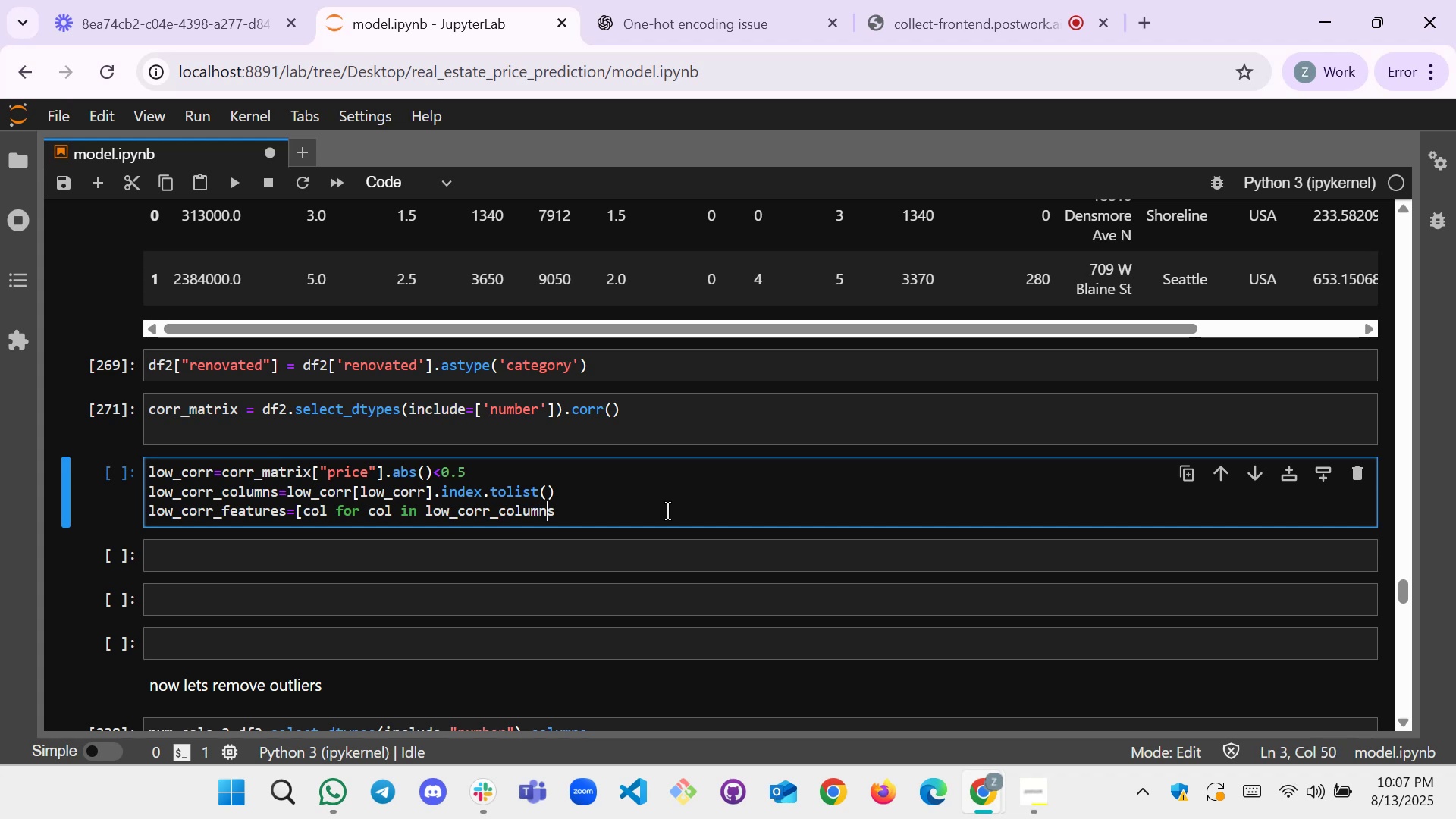 
key(ArrowRight)
 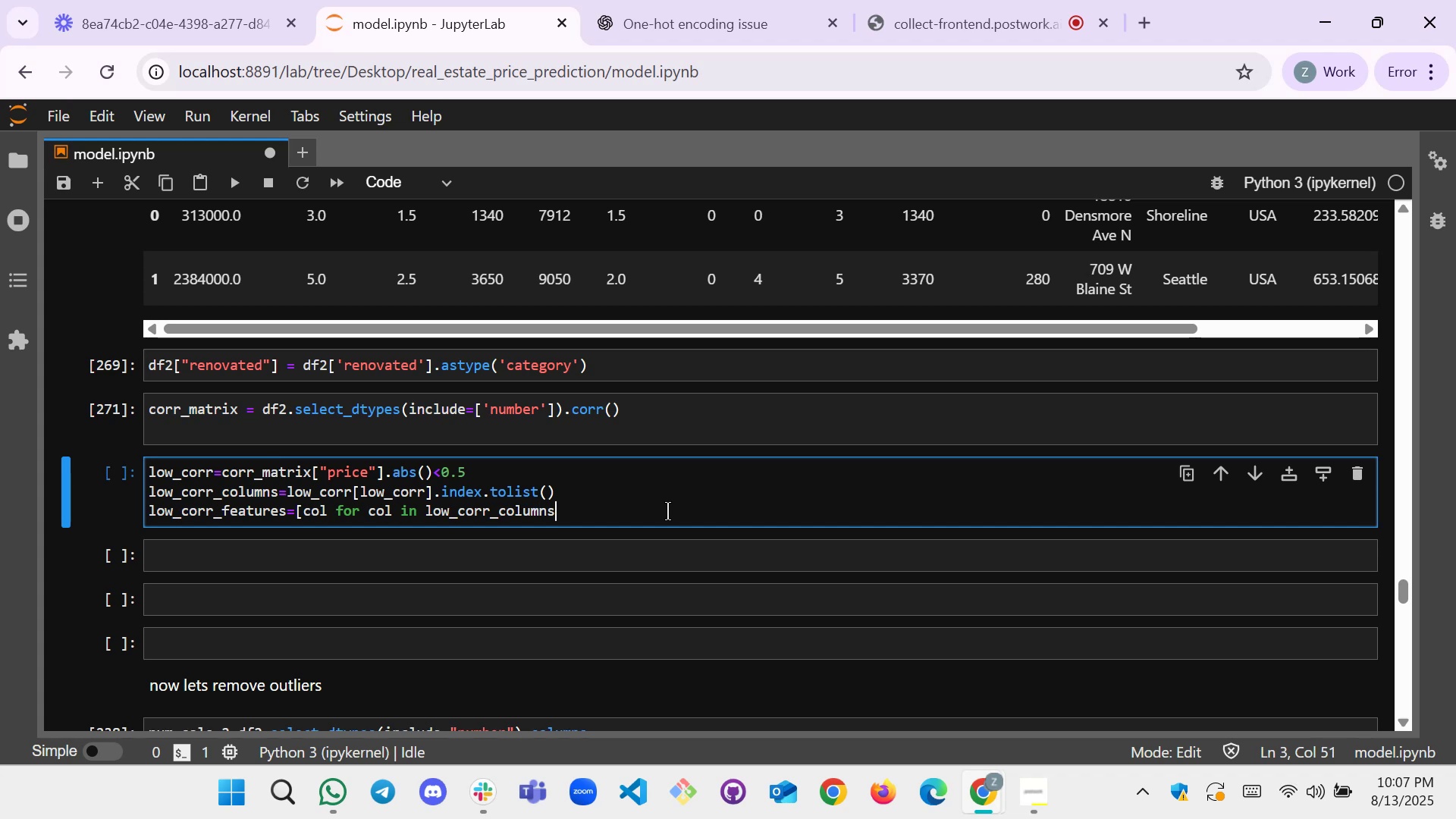 
type( if )
key(Backspace)
type( ocl)
key(Backspace)
key(Backspace)
key(Backspace)
type(col!m)
key(Backspace)
type(= "")
 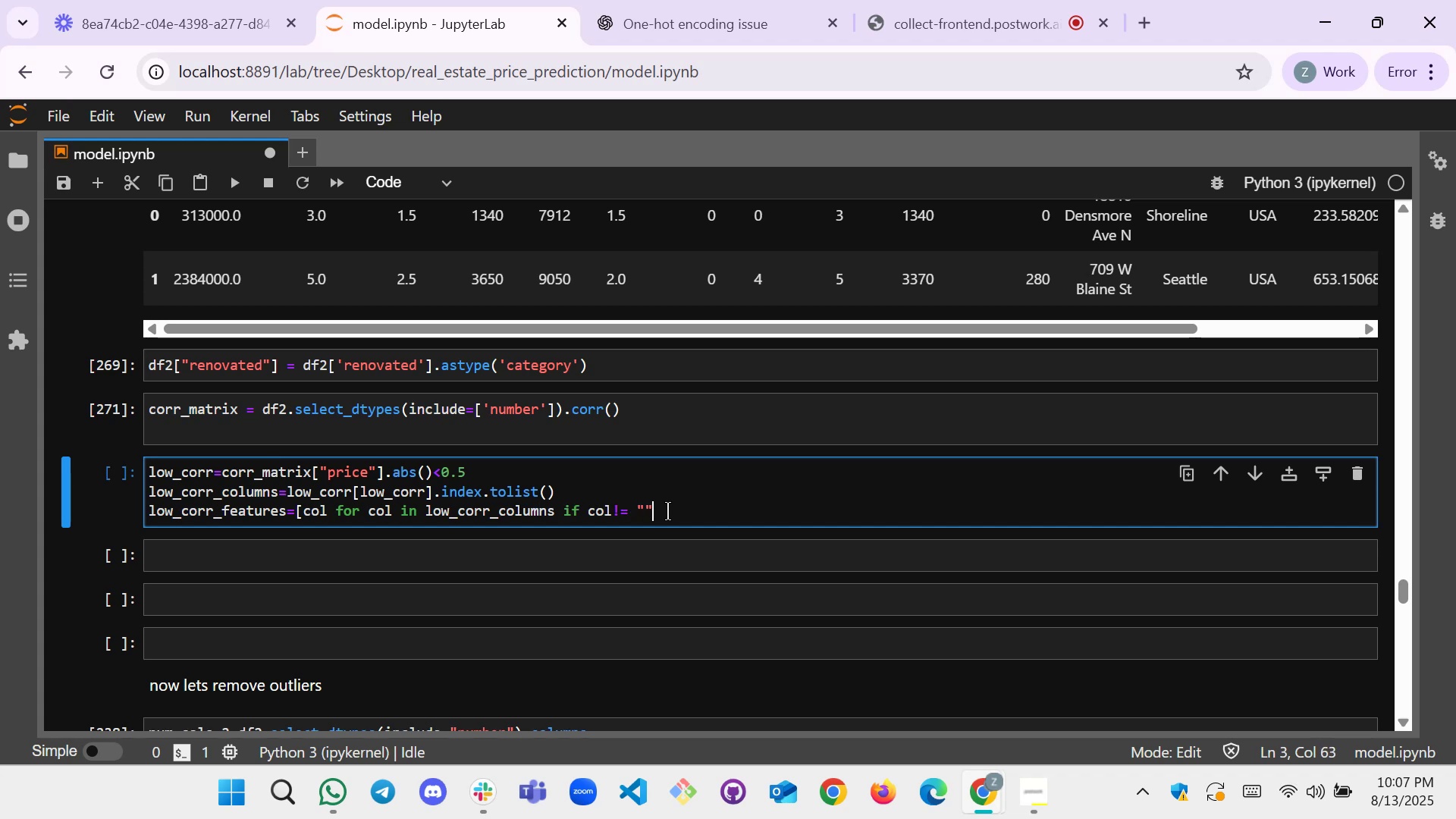 
key(ArrowLeft)
 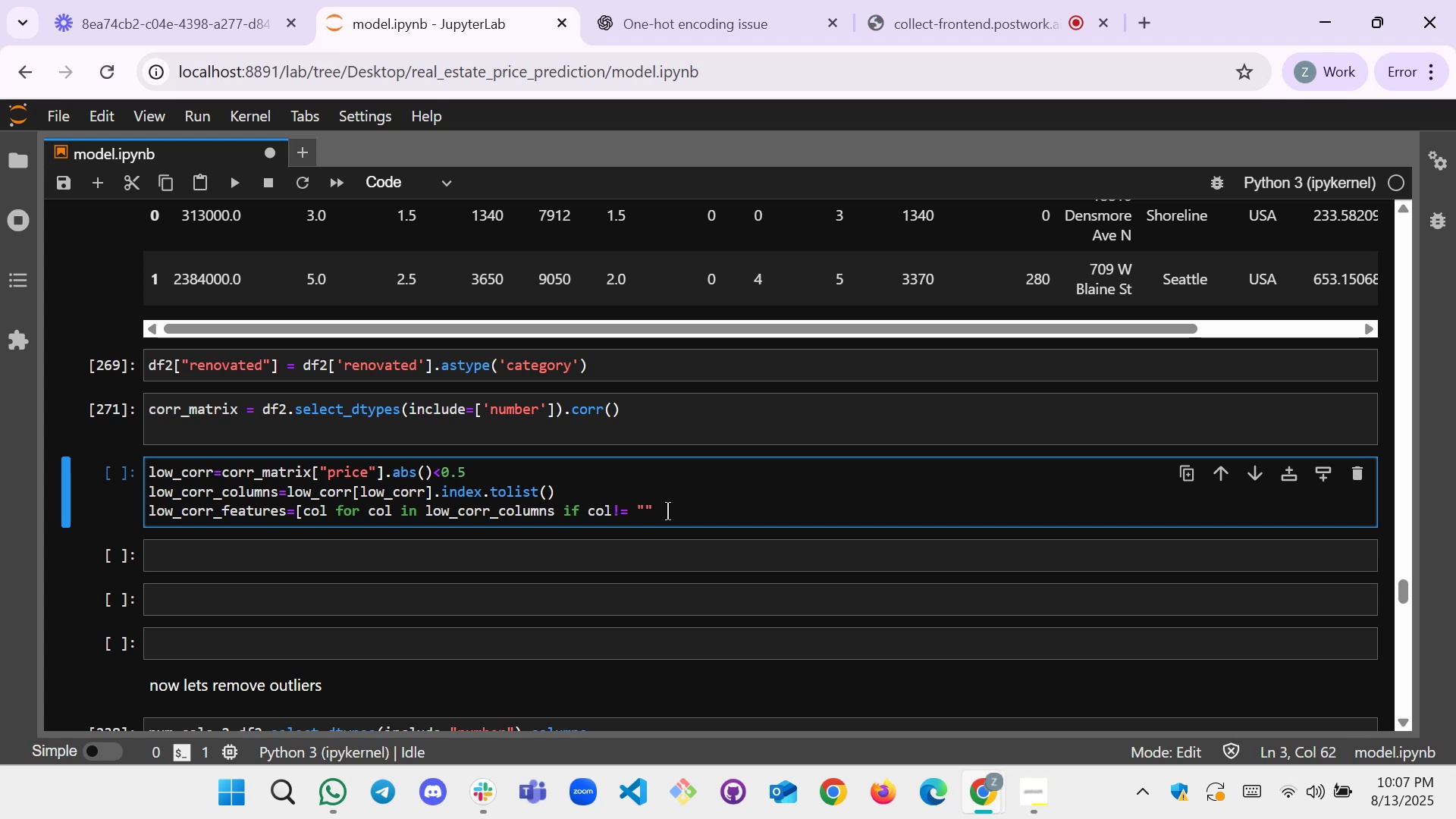 
type(prin)
key(Backspace)
 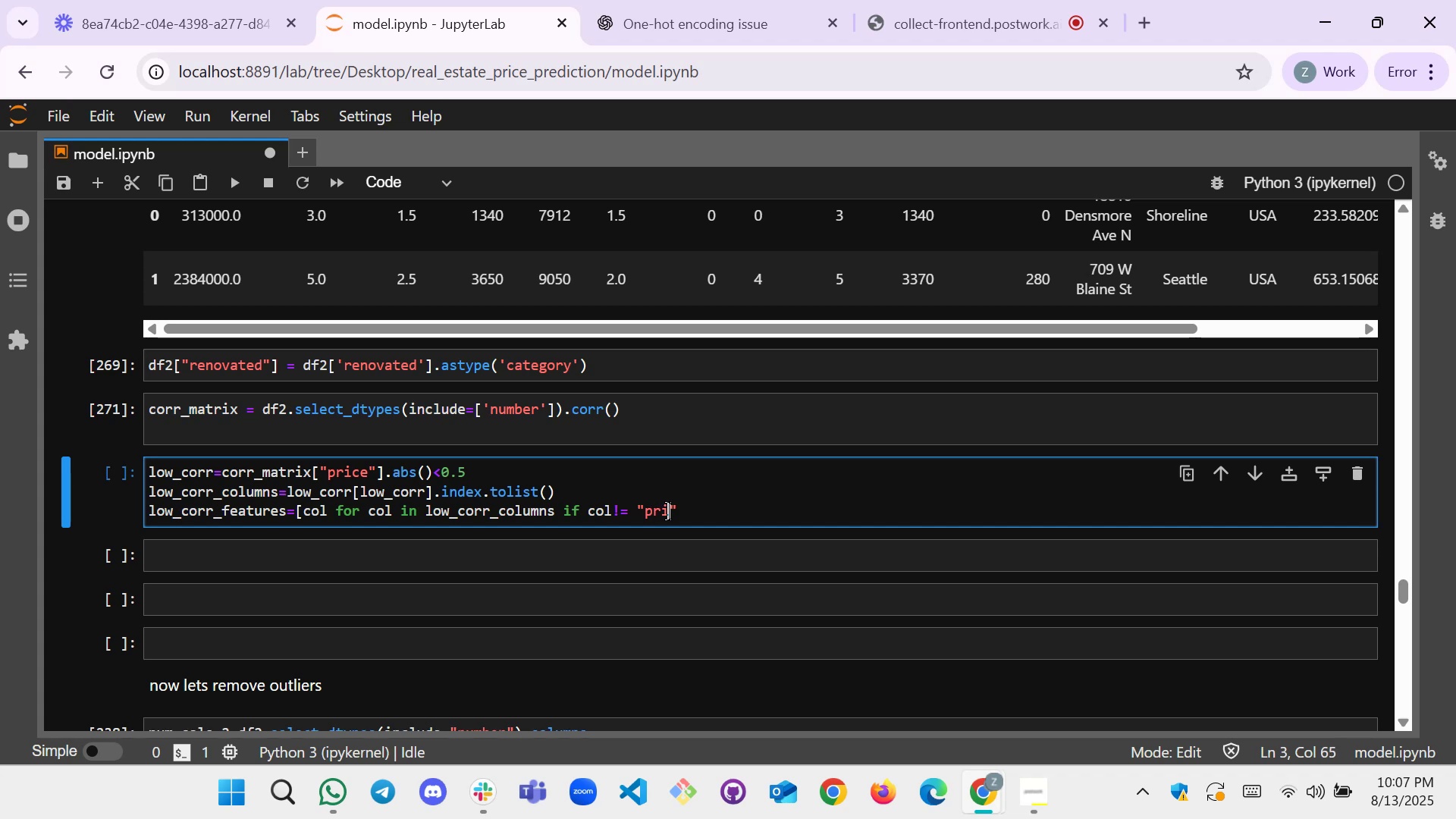 
type(ce)
 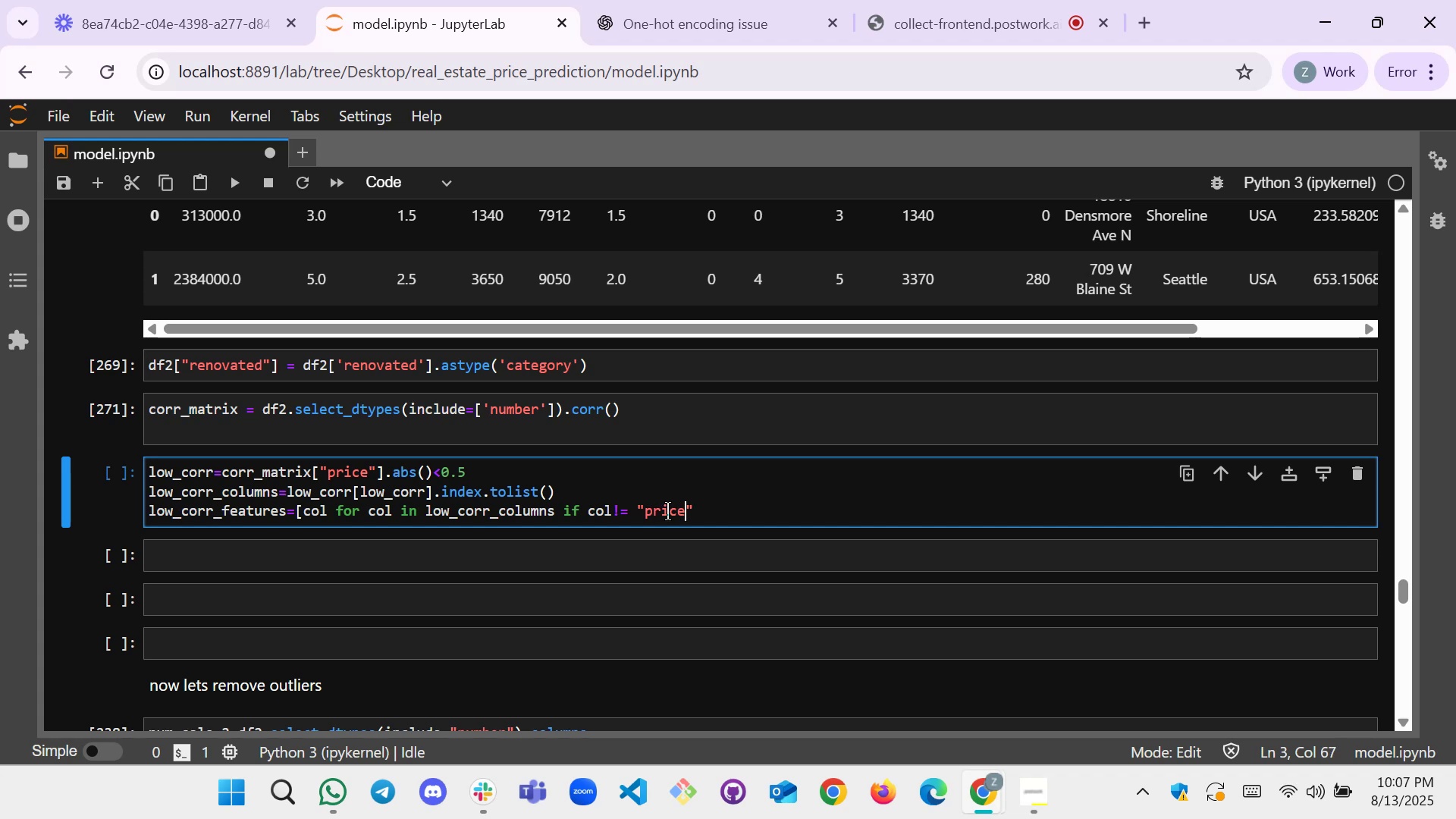 
key(ArrowRight)
 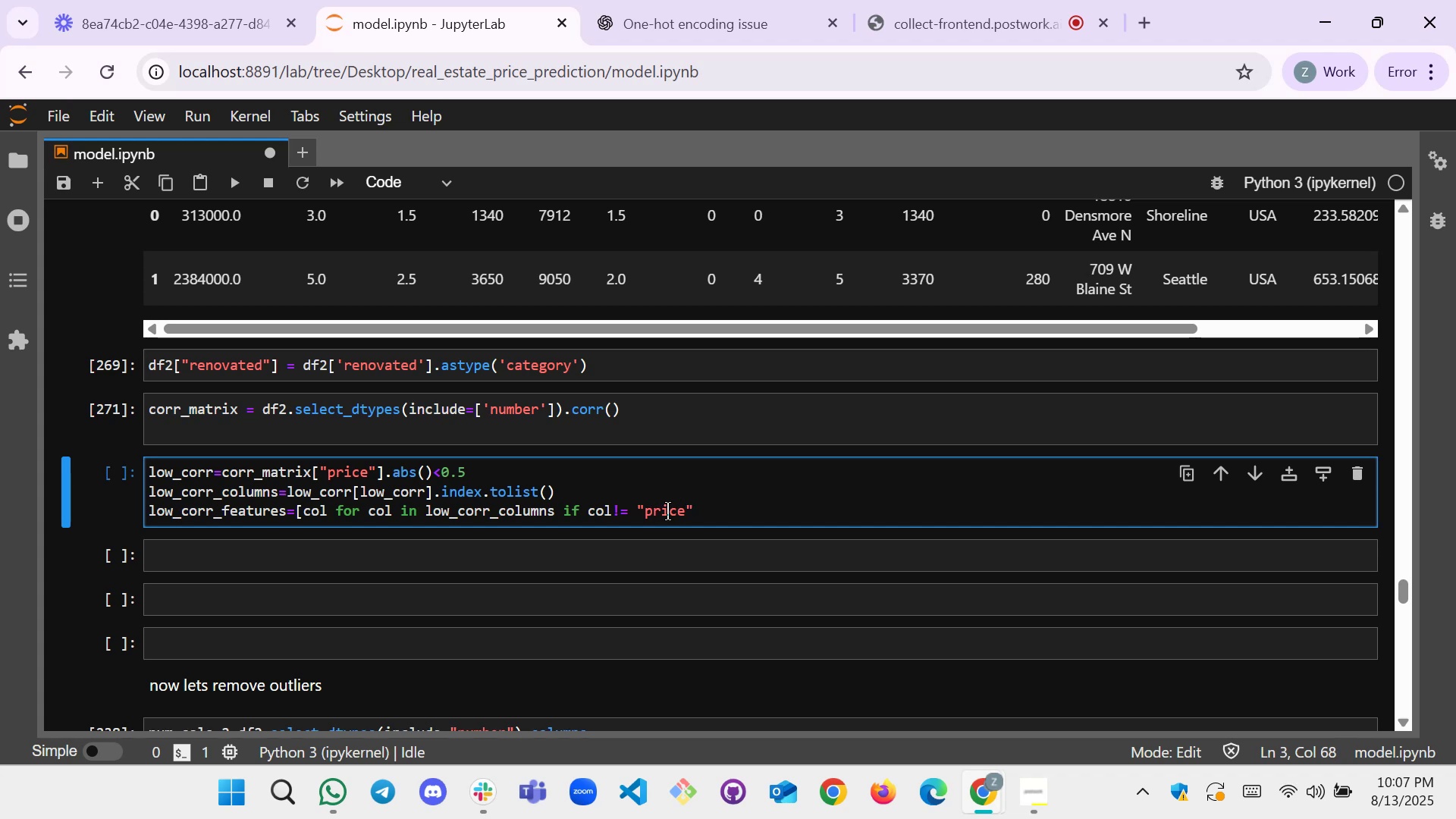 
key(Shift+BracketRight)
 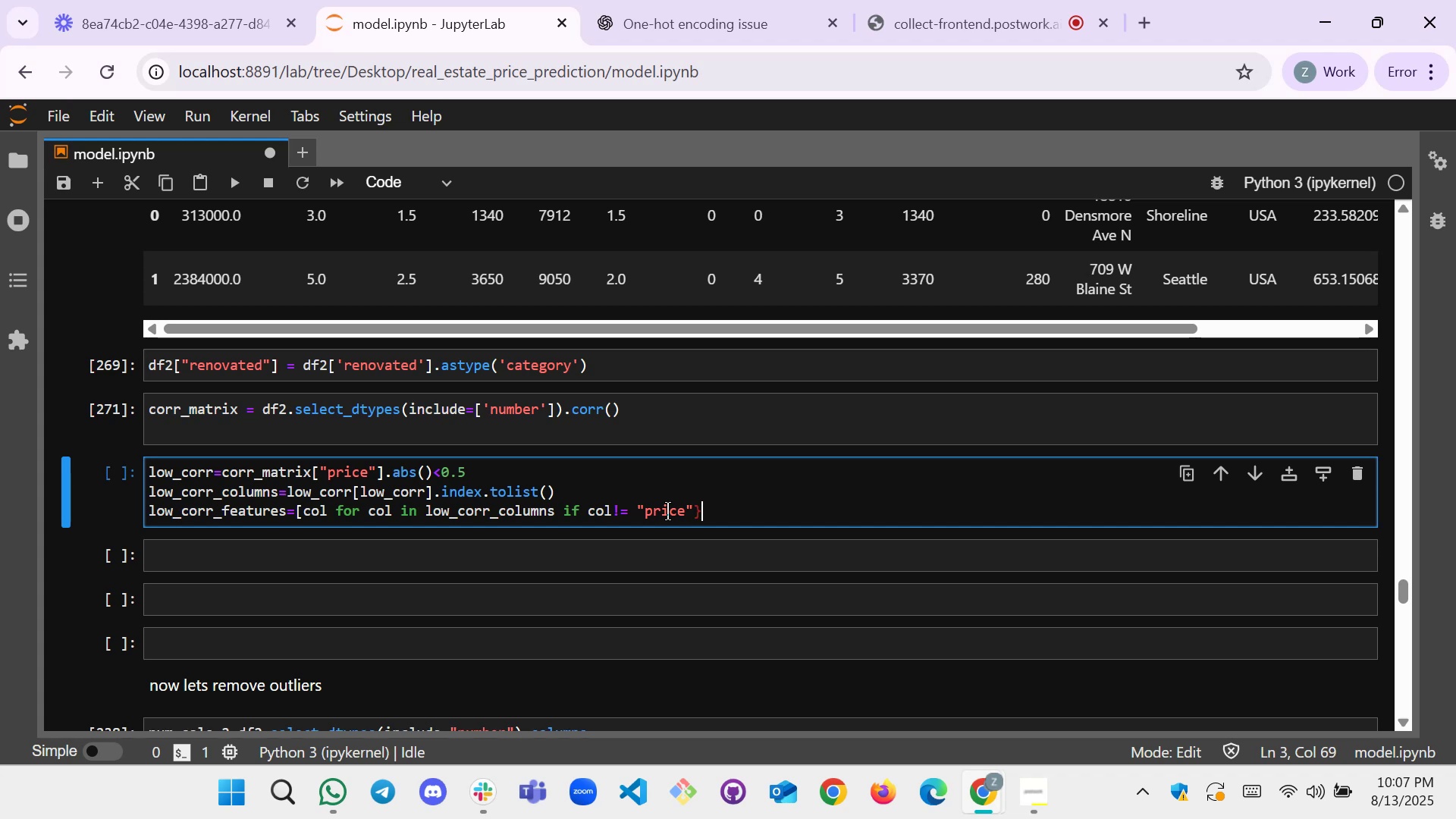 
key(Backspace)
 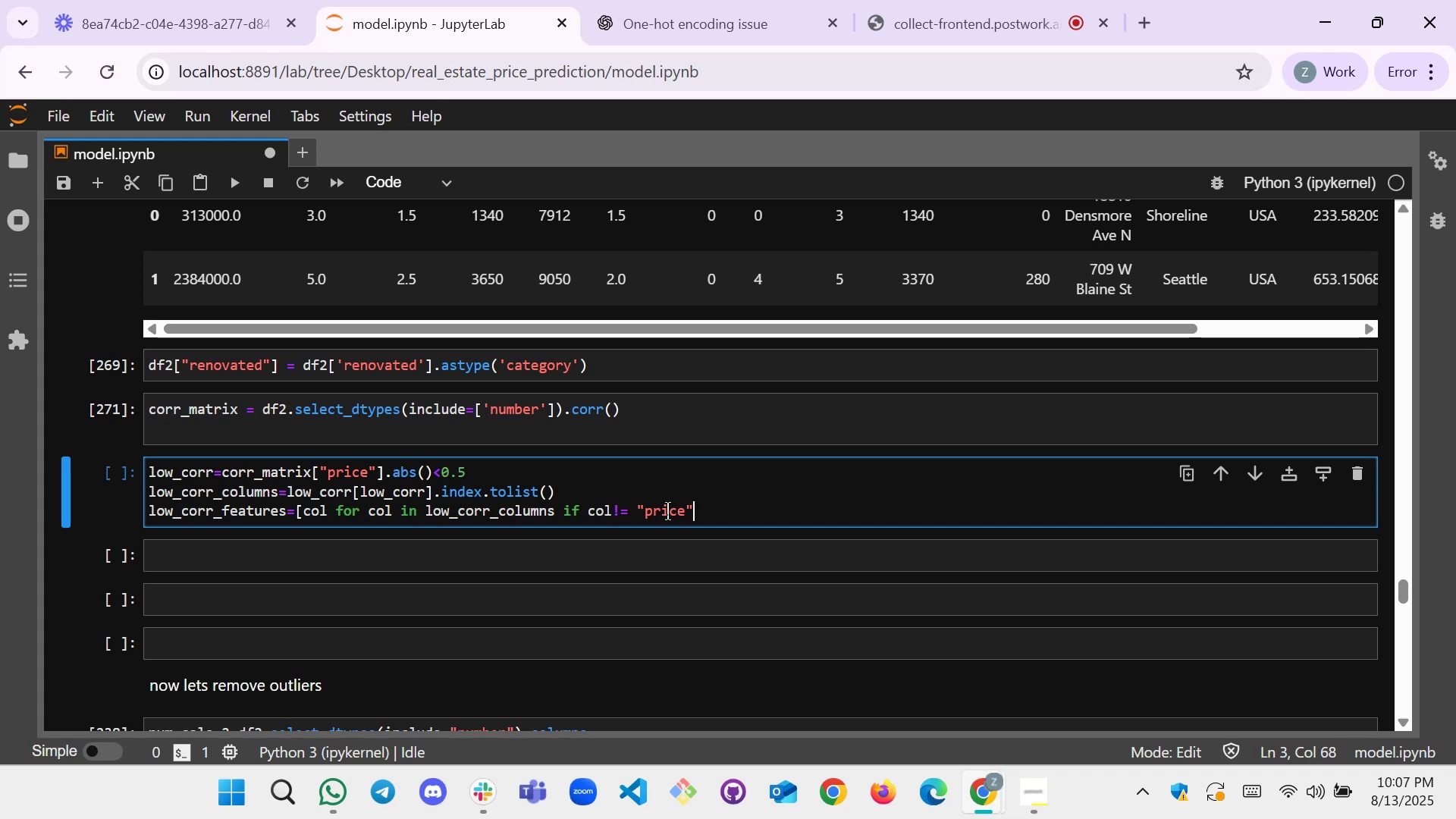 
key(BracketRight)
 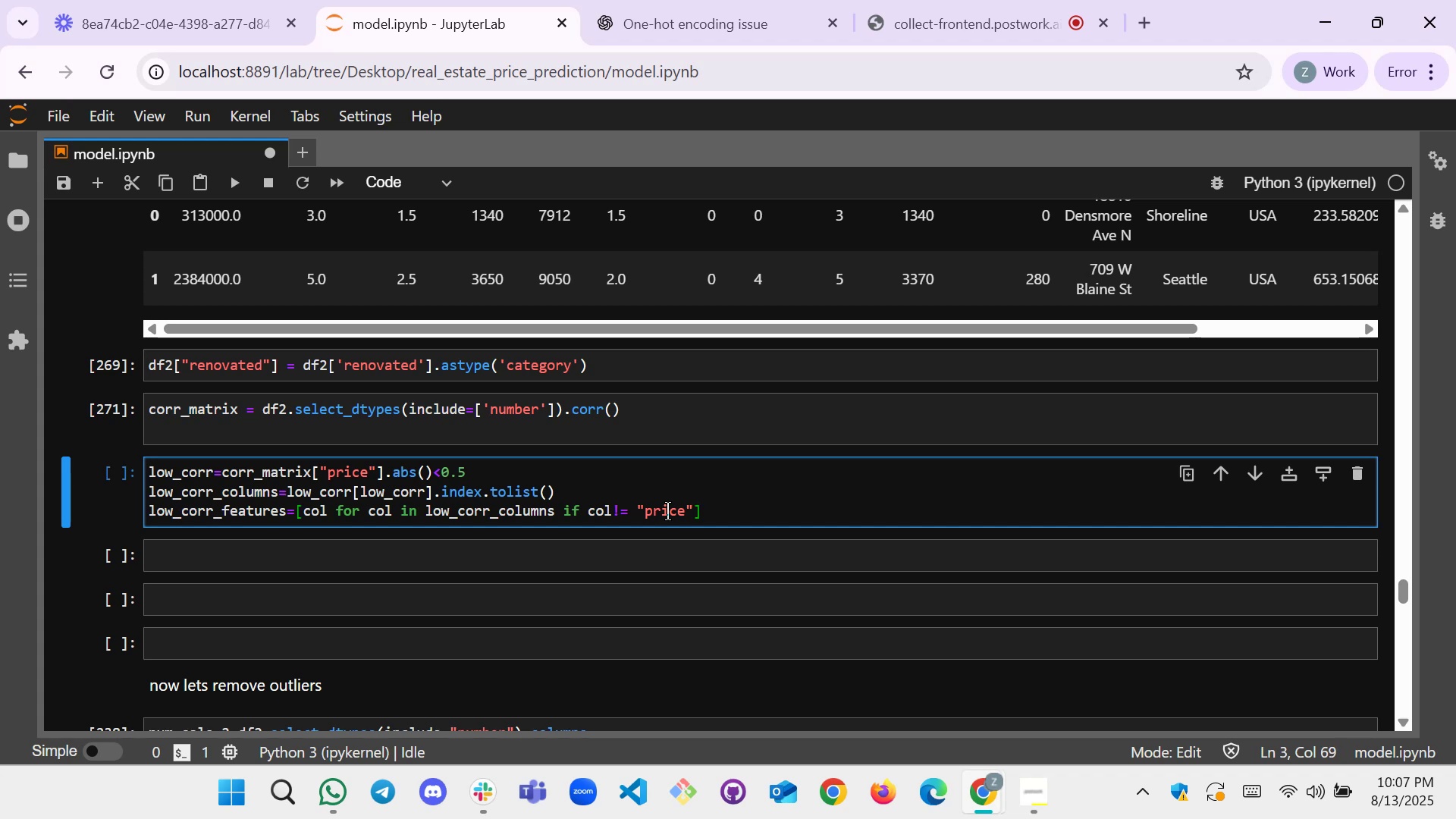 
key(ArrowLeft)
 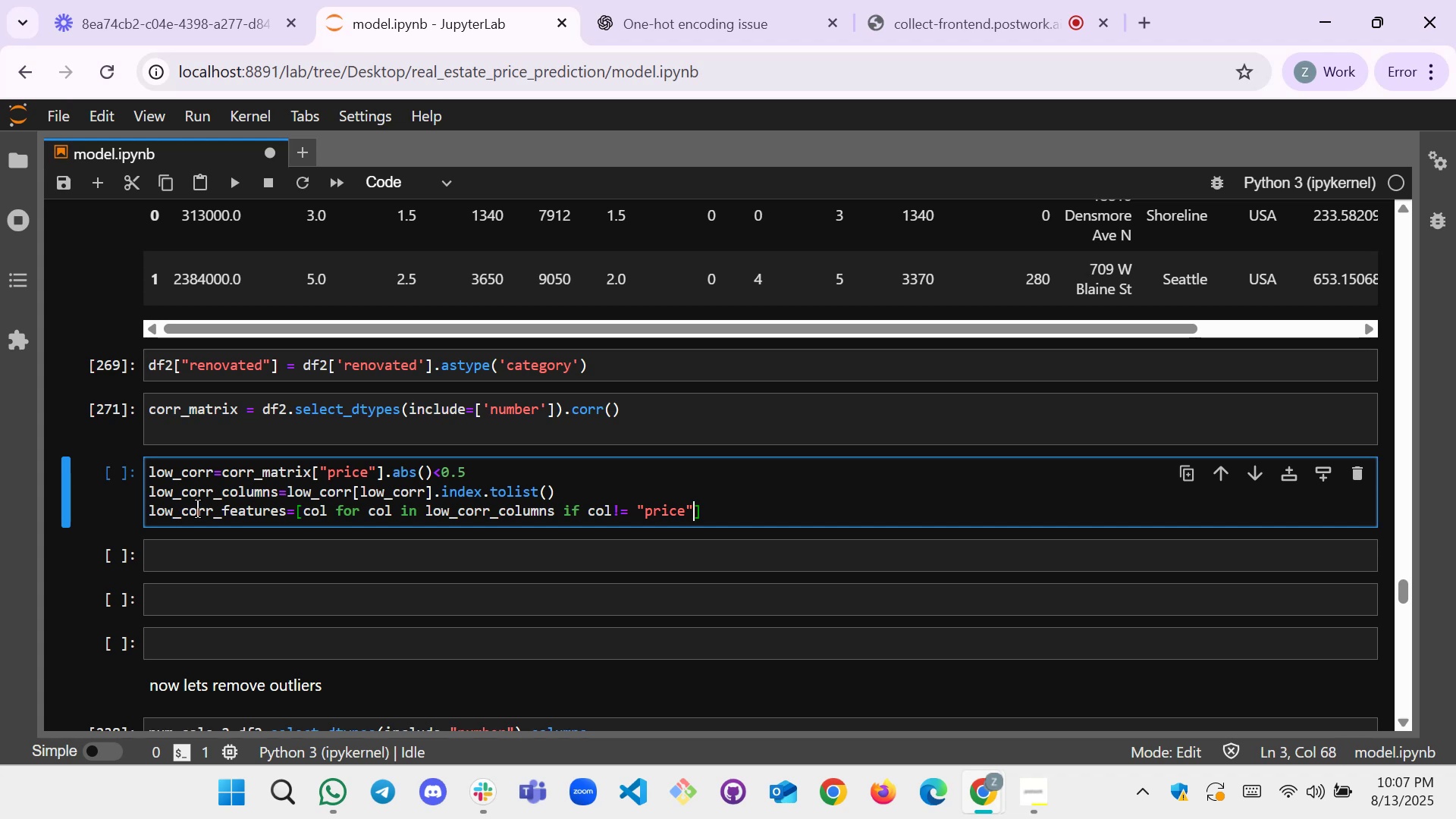 
key(Shift+Enter)
 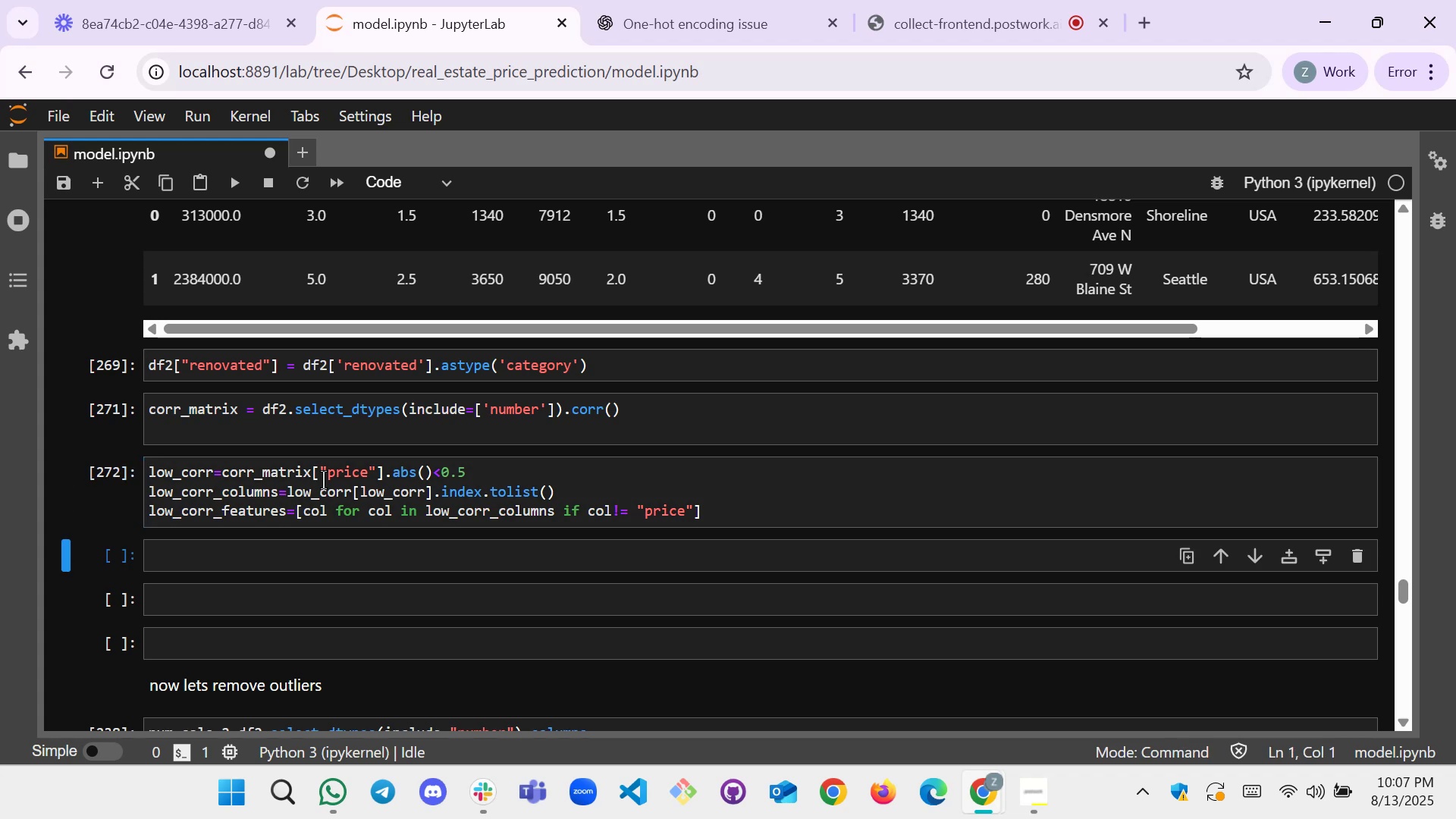 
left_click([208, 564])
 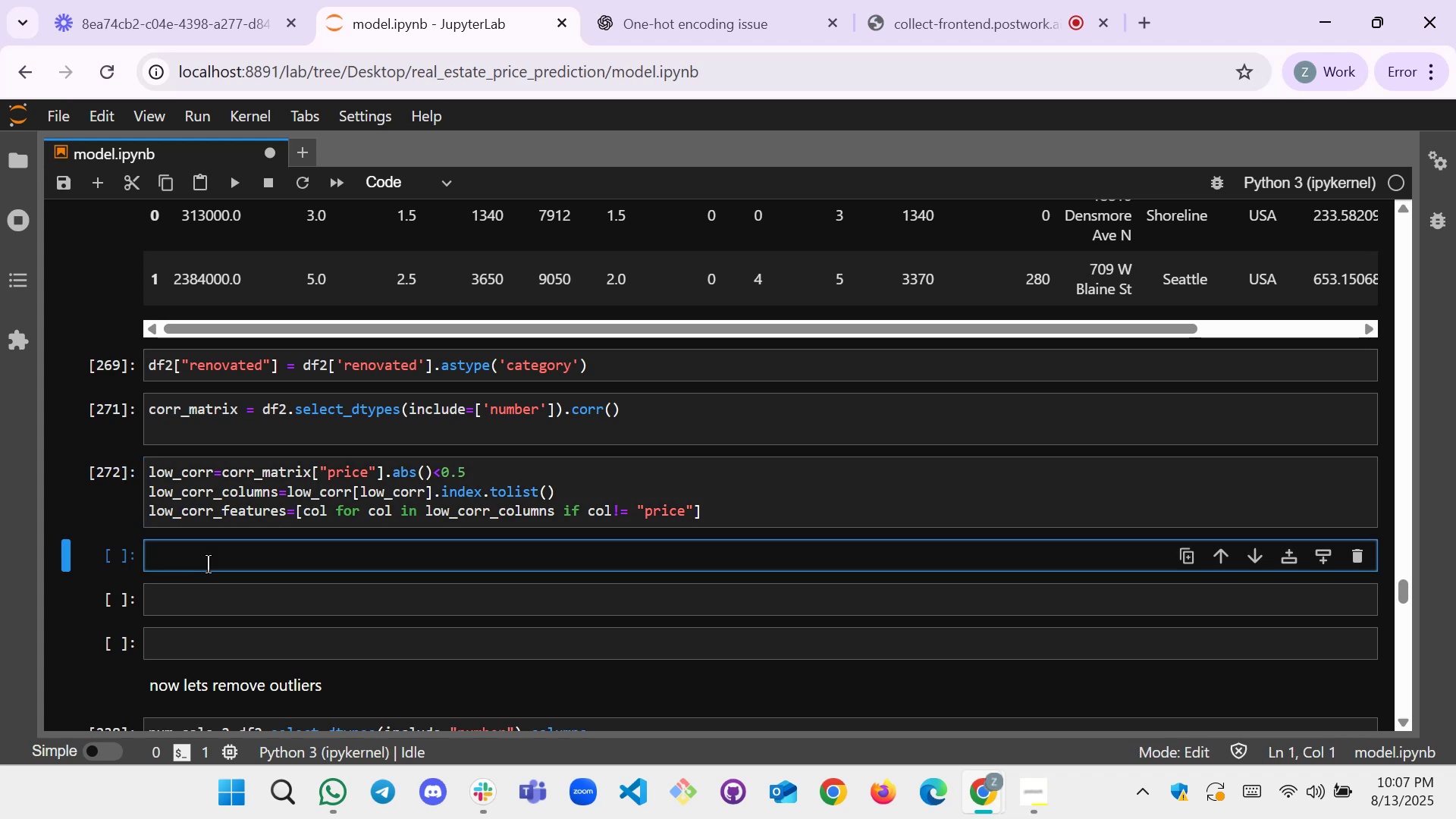 
type(df.drop()
 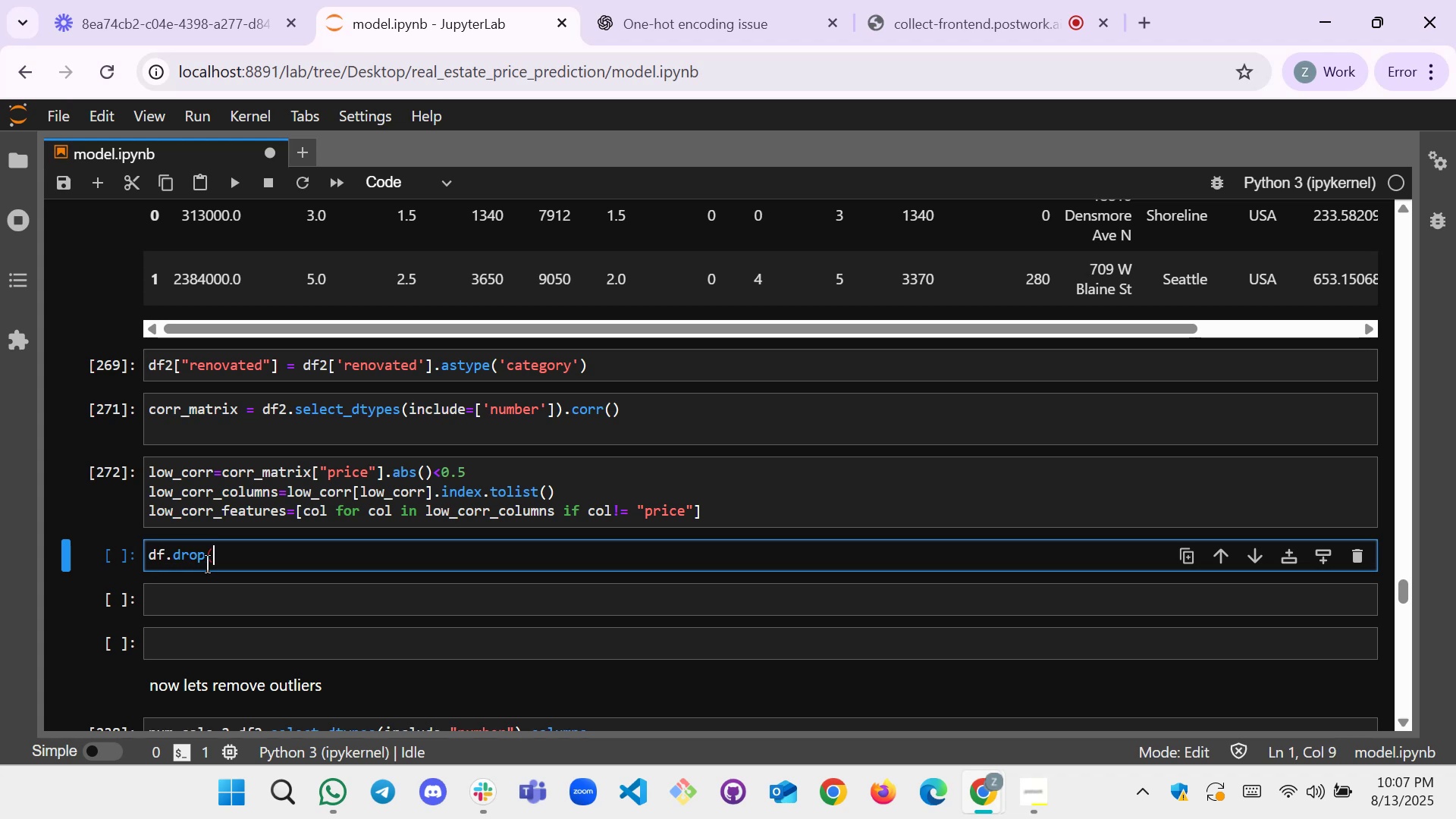 
type(columns=low_corr)
key(Tab)
 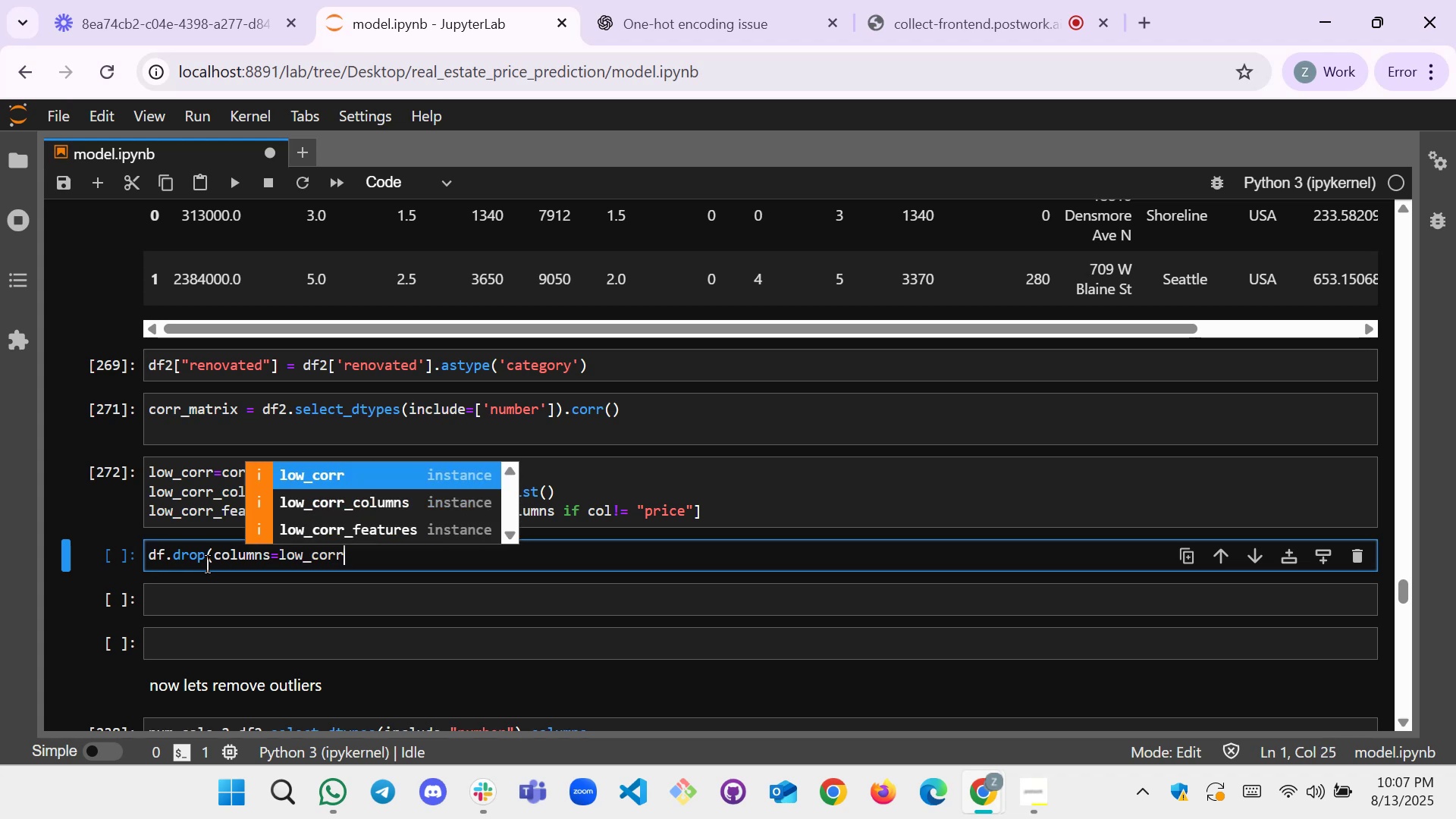 
key(ArrowDown)
 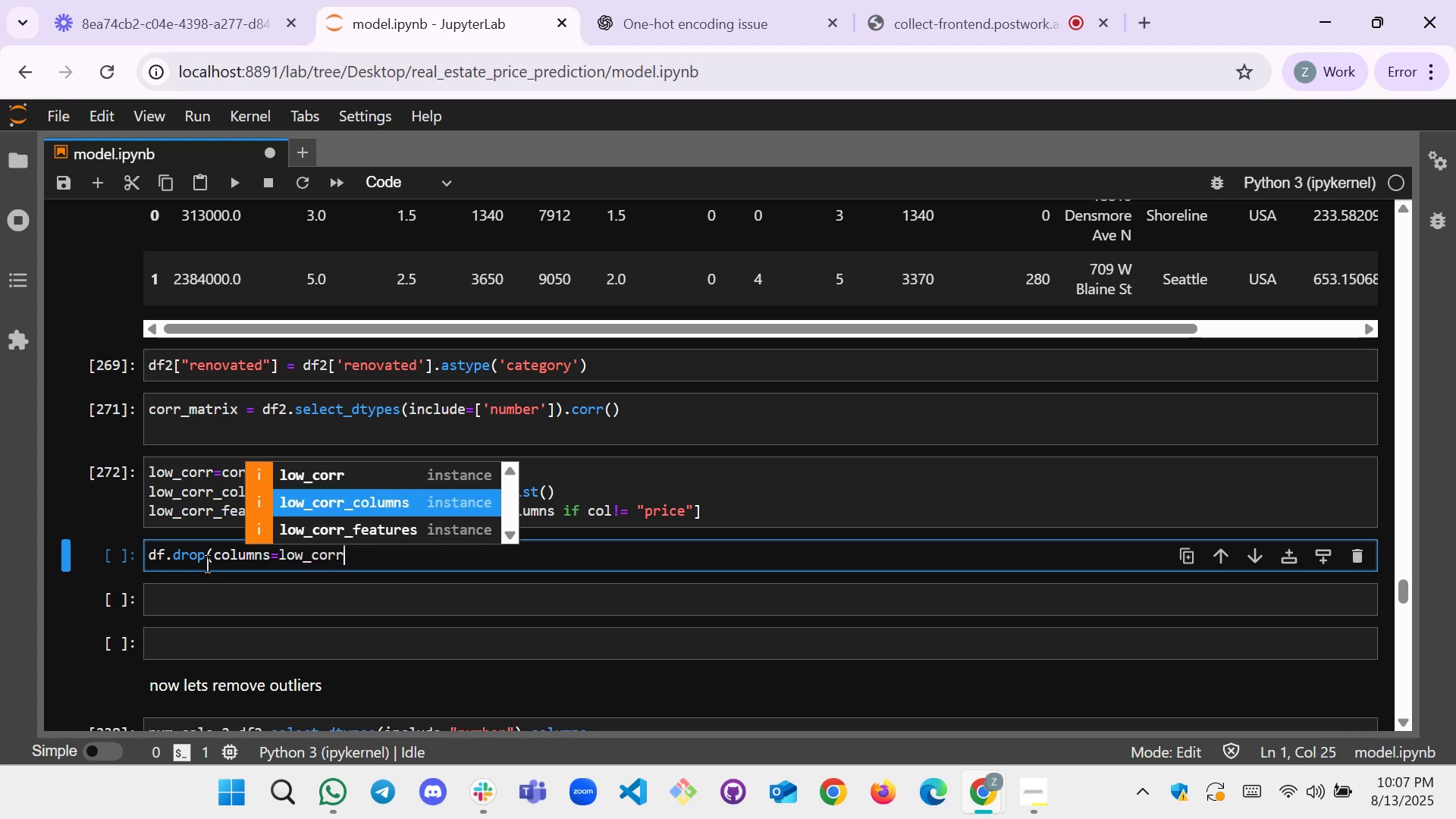 
key(ArrowDown)
 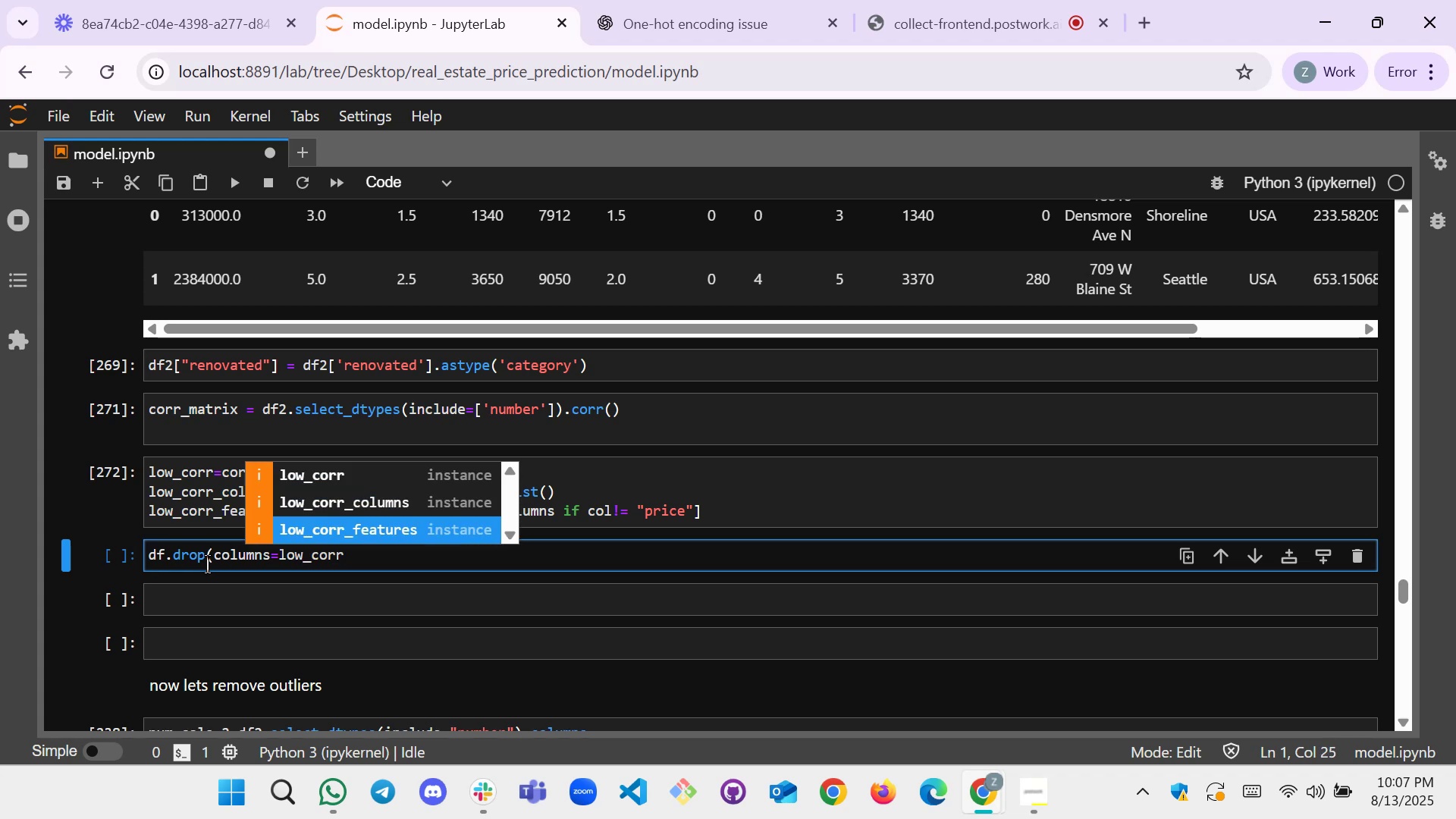 
key(Enter)
 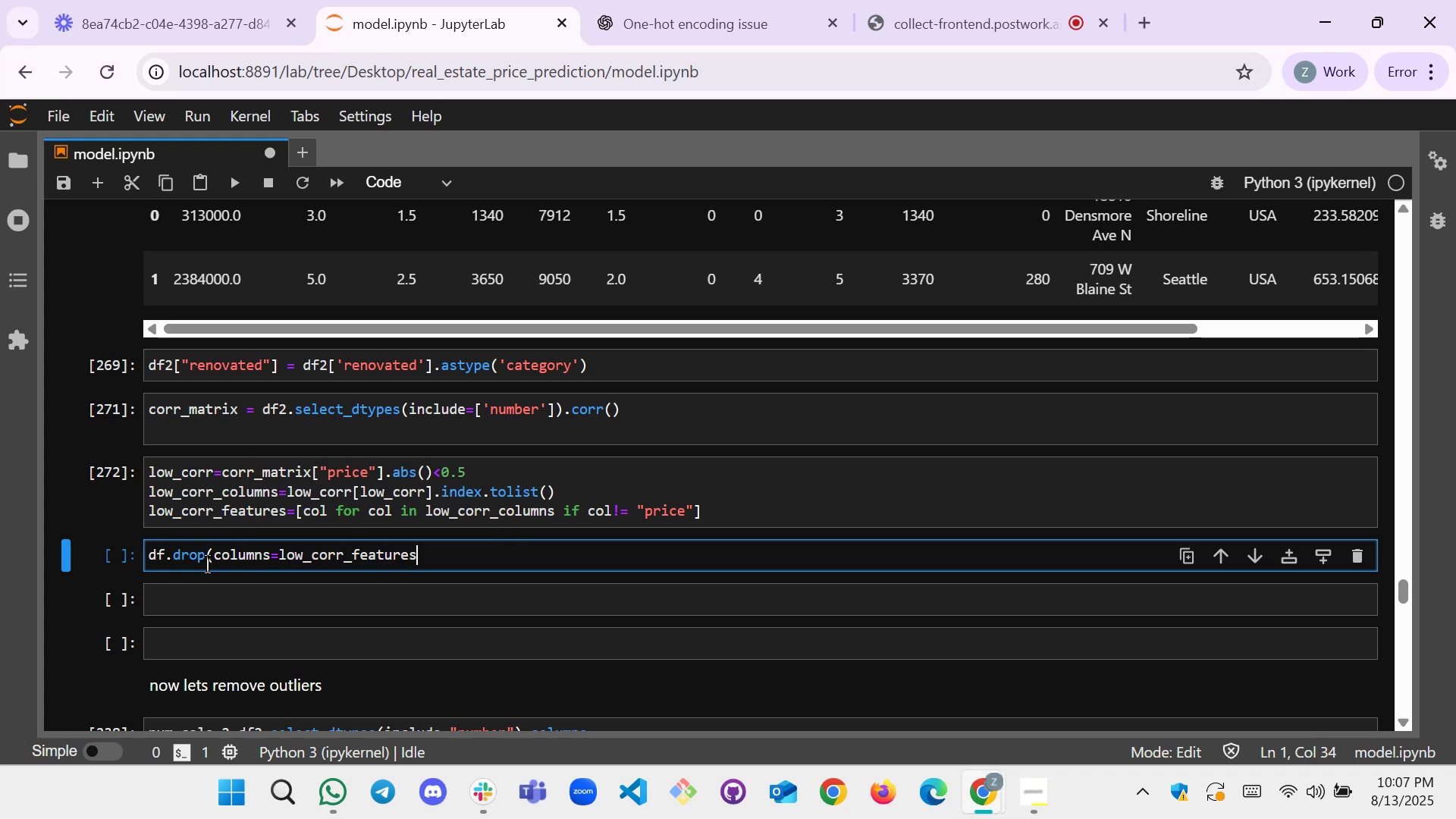 
hold_key(key=ShiftLeft, duration=0.7)
 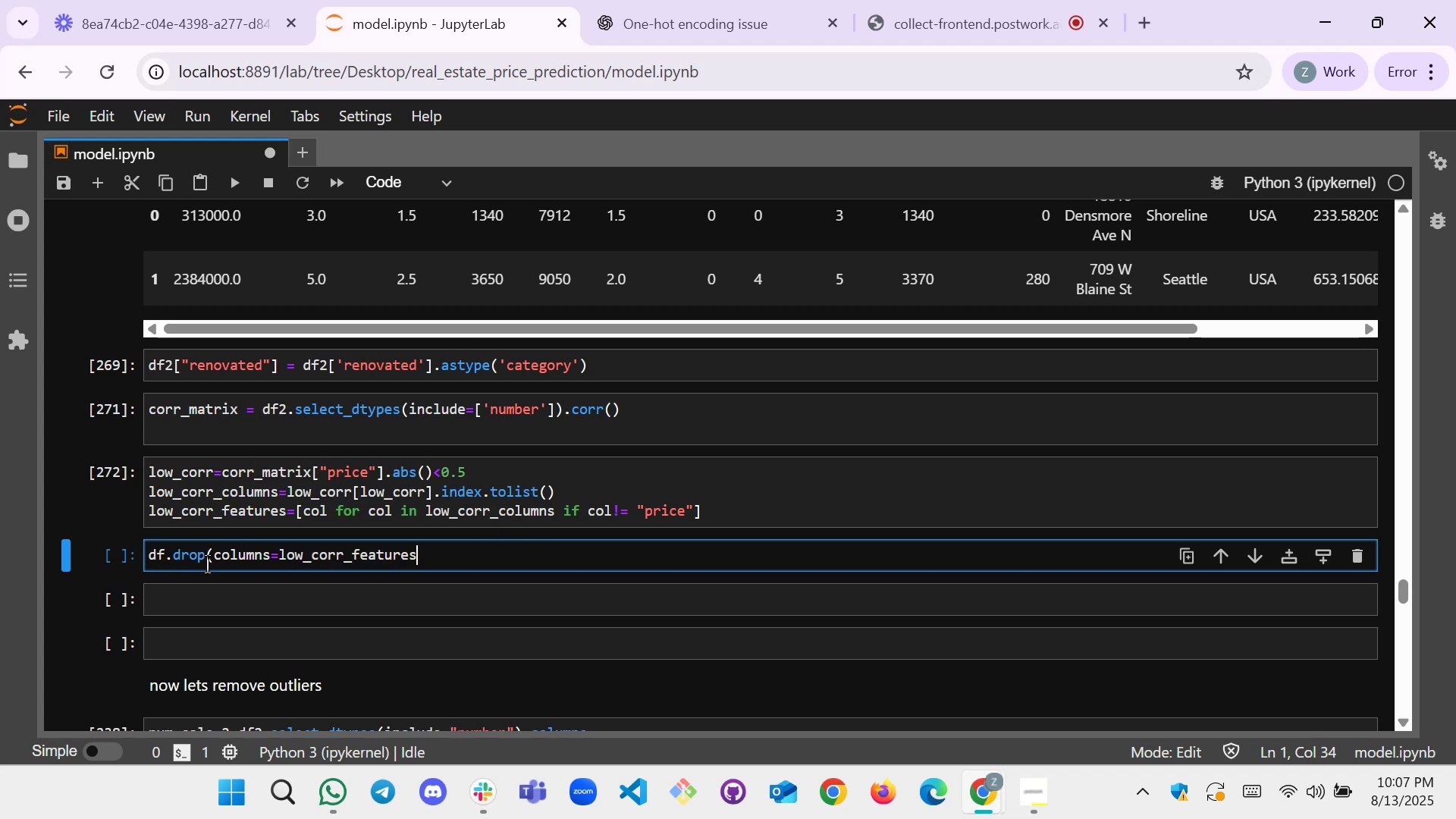 
type()[Home]df2=)
 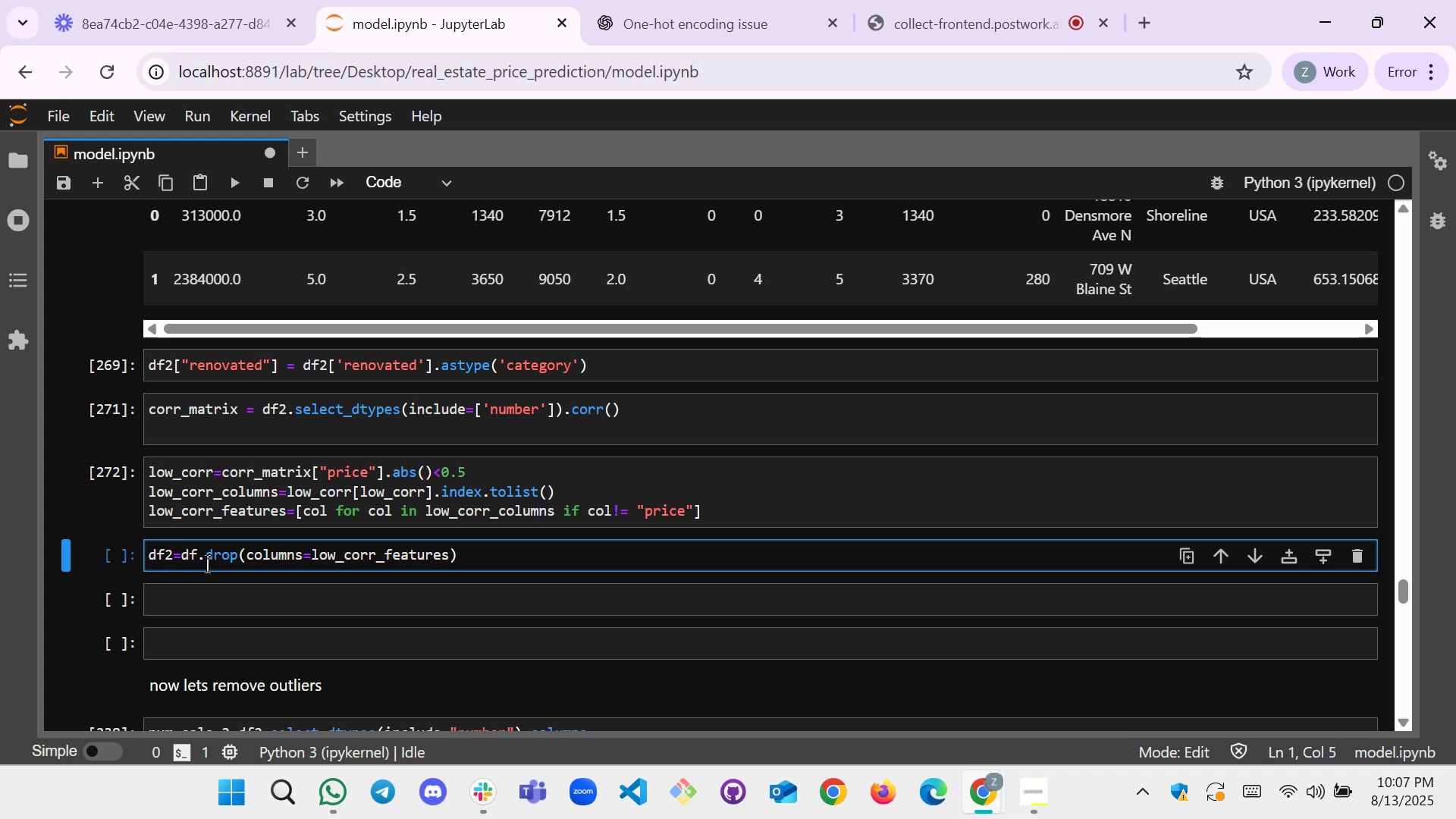 
key(Shift+Enter)
 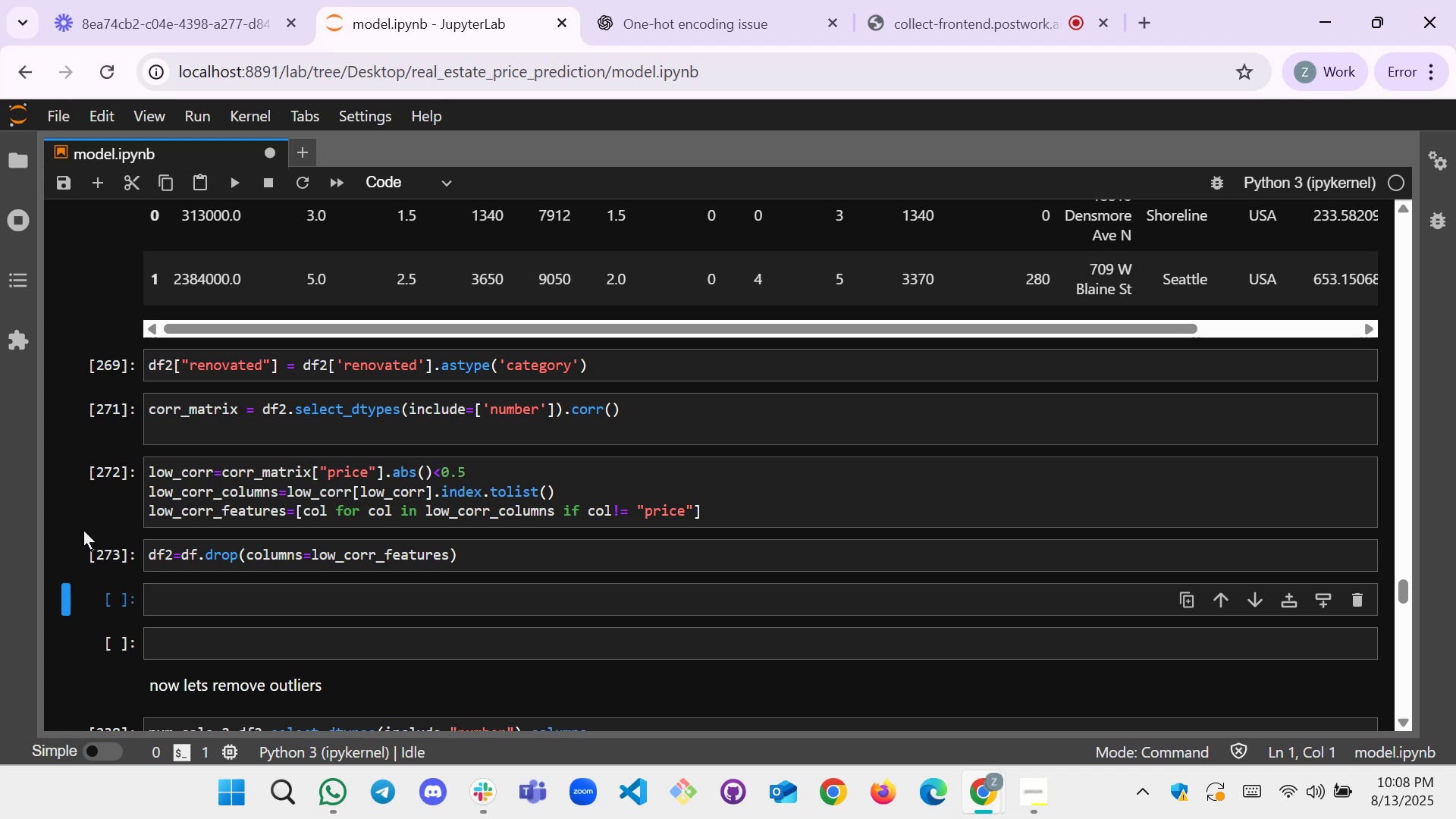 
wait(10.02)
 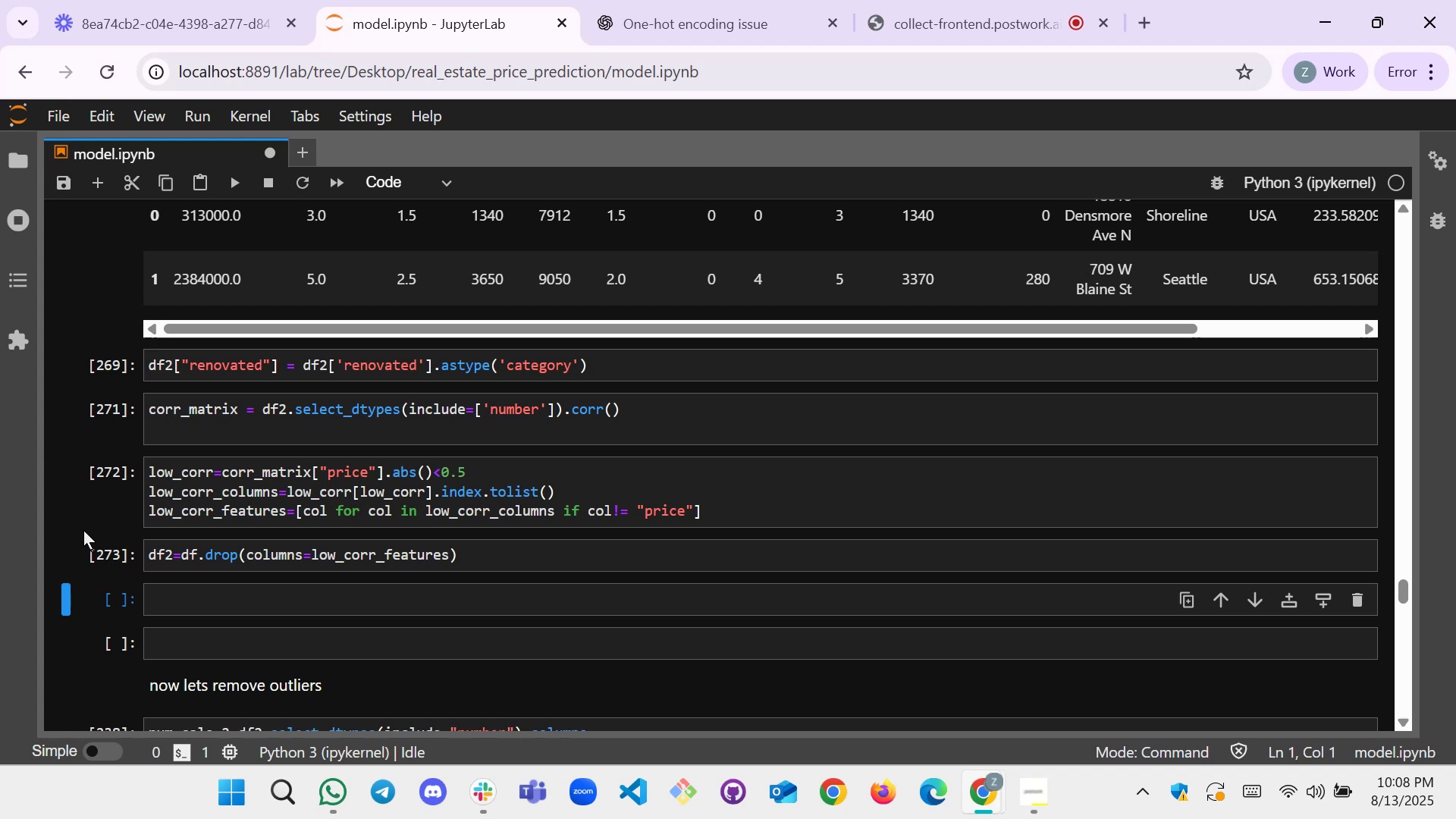 
left_click([200, 600])
 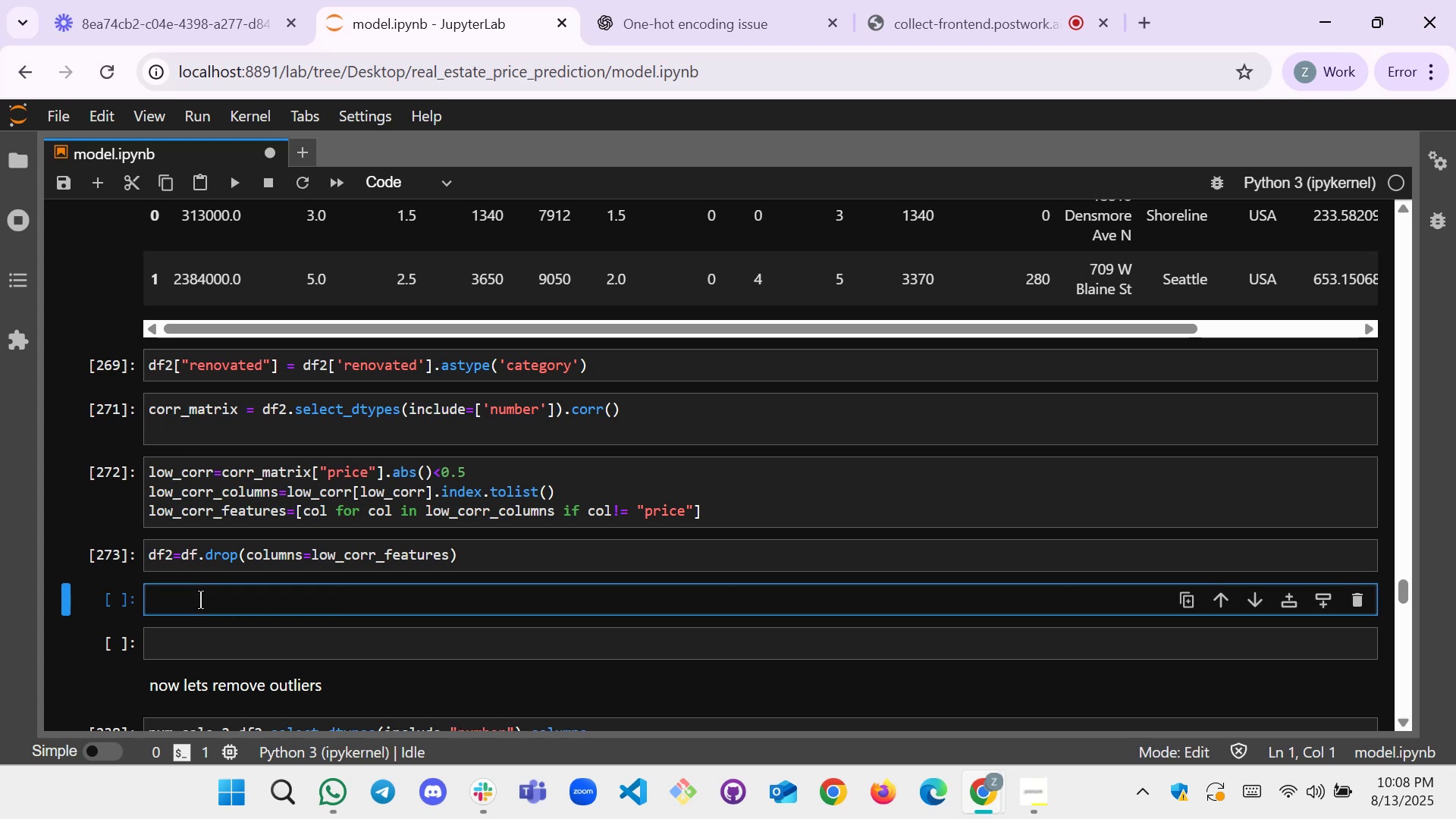 
type(#re)
key(Backspace)
type(emoving highly co_)
key(Backspace)
type(-related fet)
key(Backspace)
type(atures)
 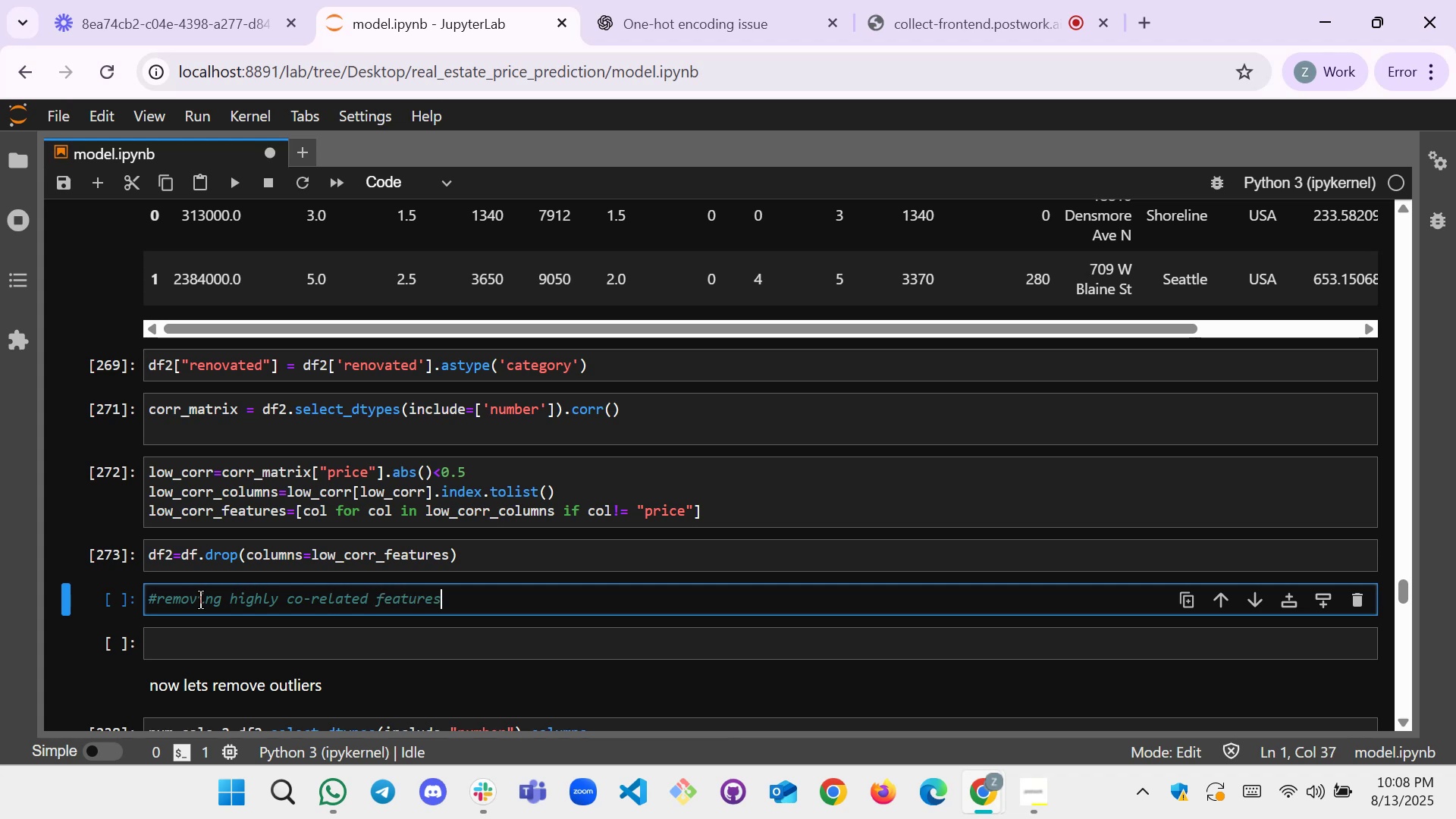 
key(Enter)
 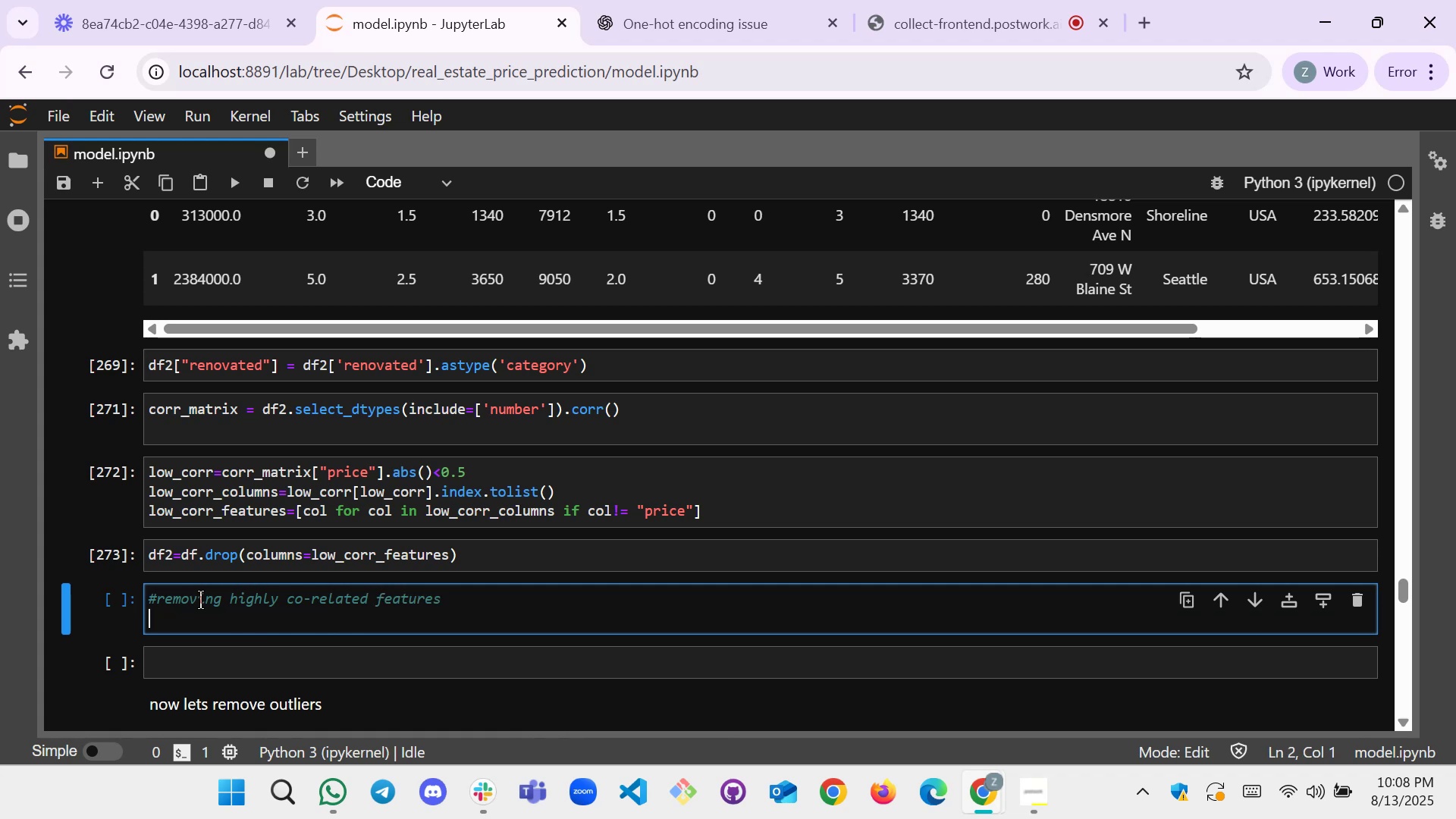 
key(Enter)
 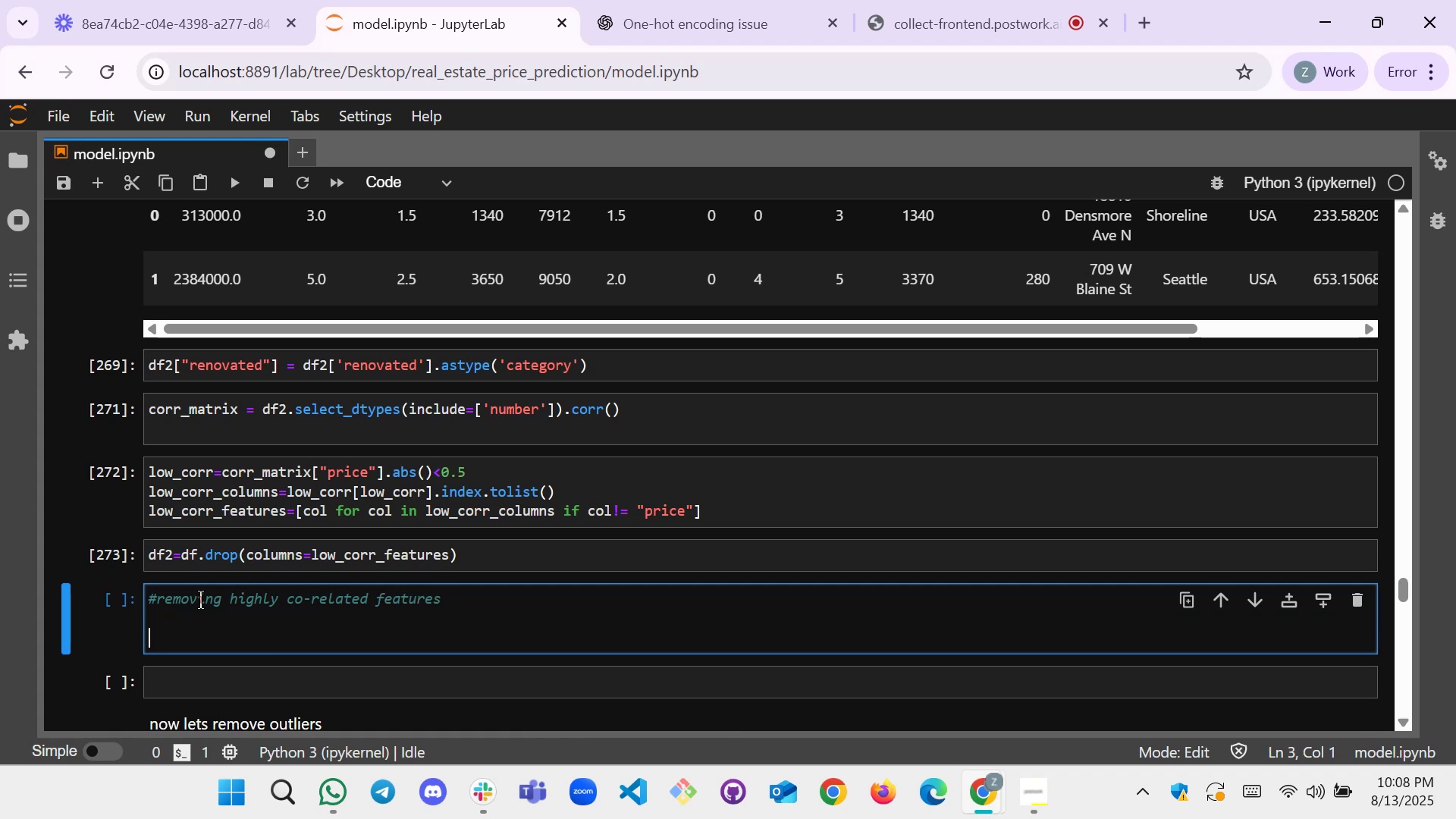 
key(ArrowUp)
 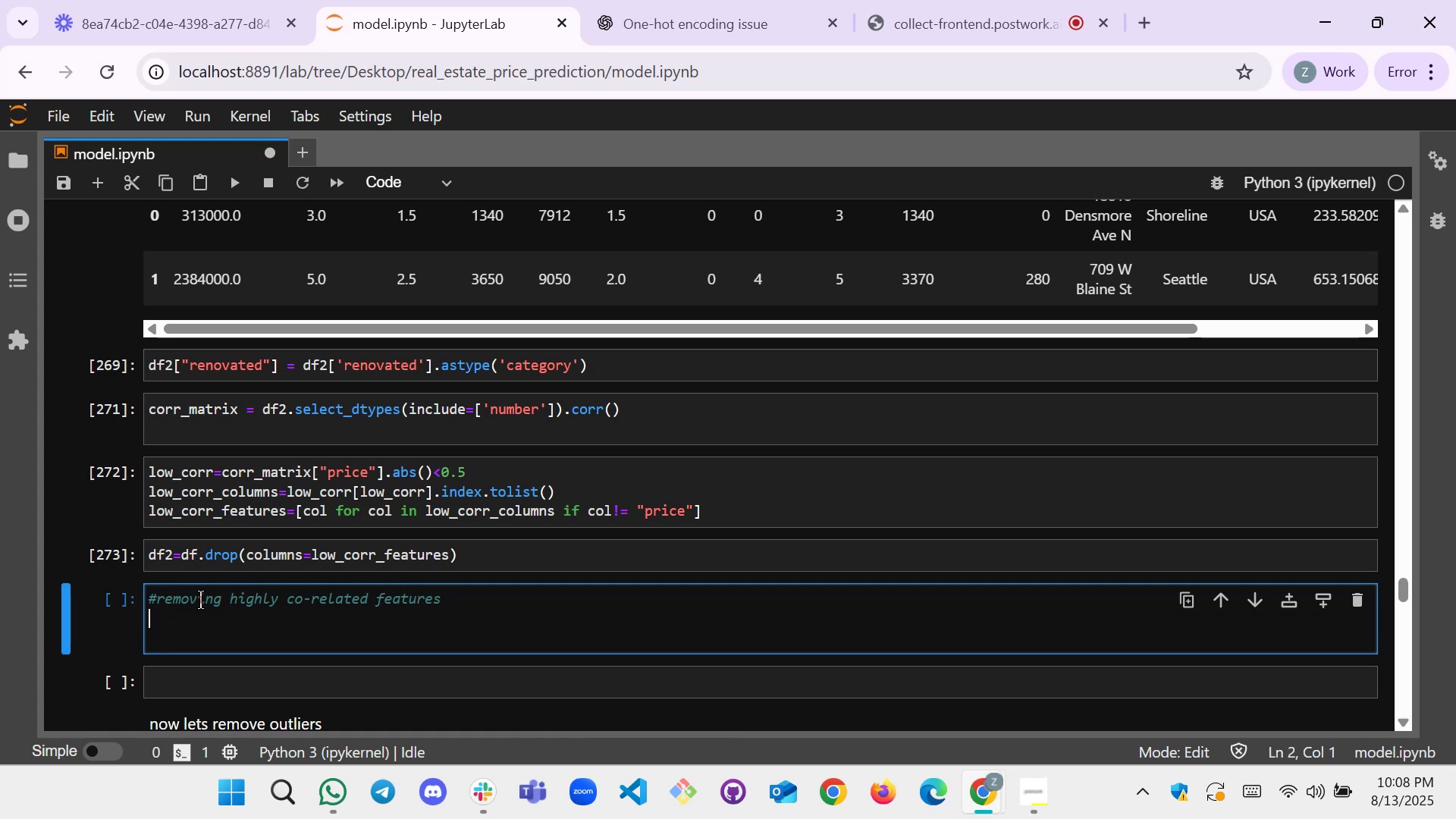 
type(corr_)
 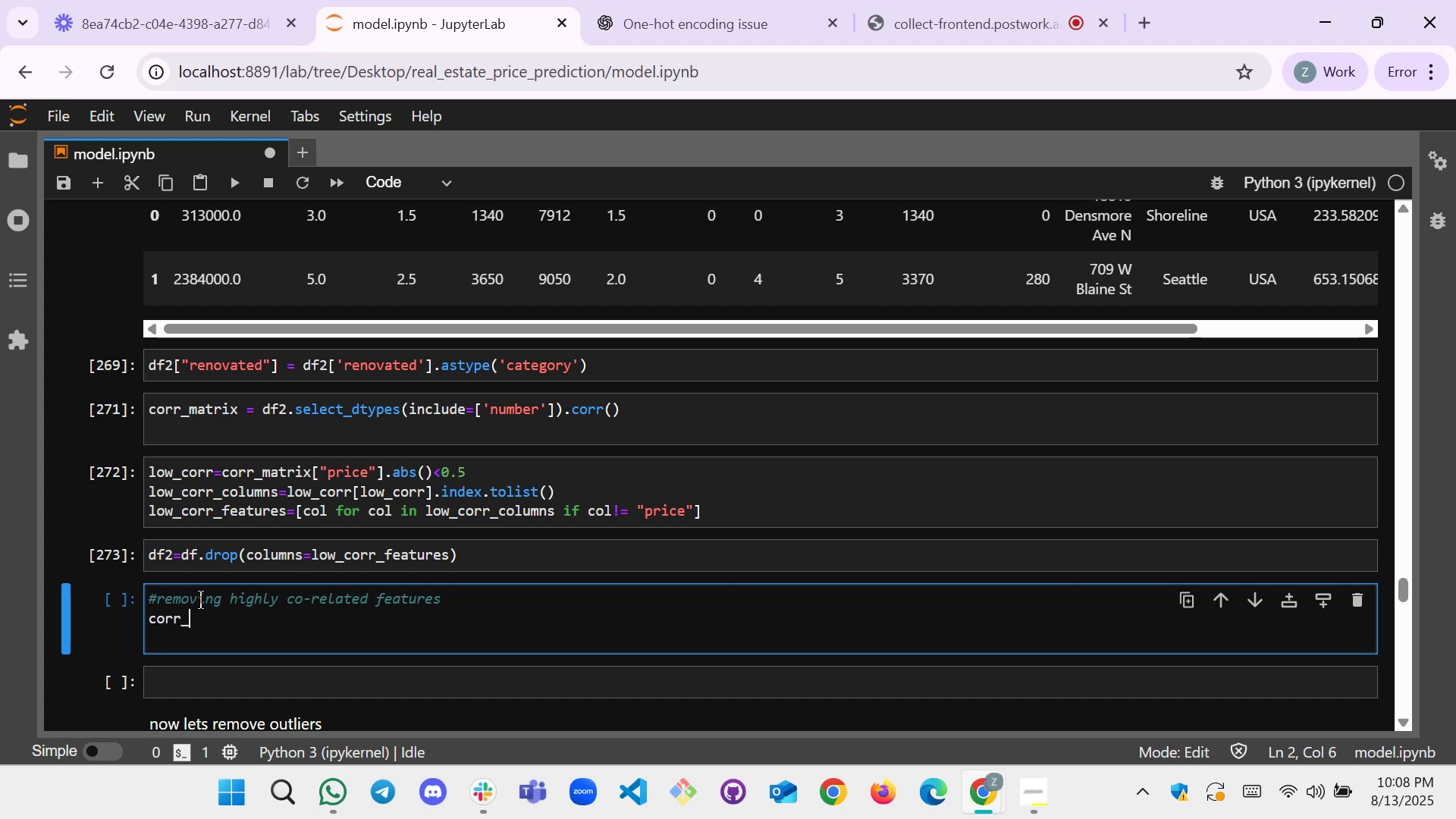 
wait(9.74)
 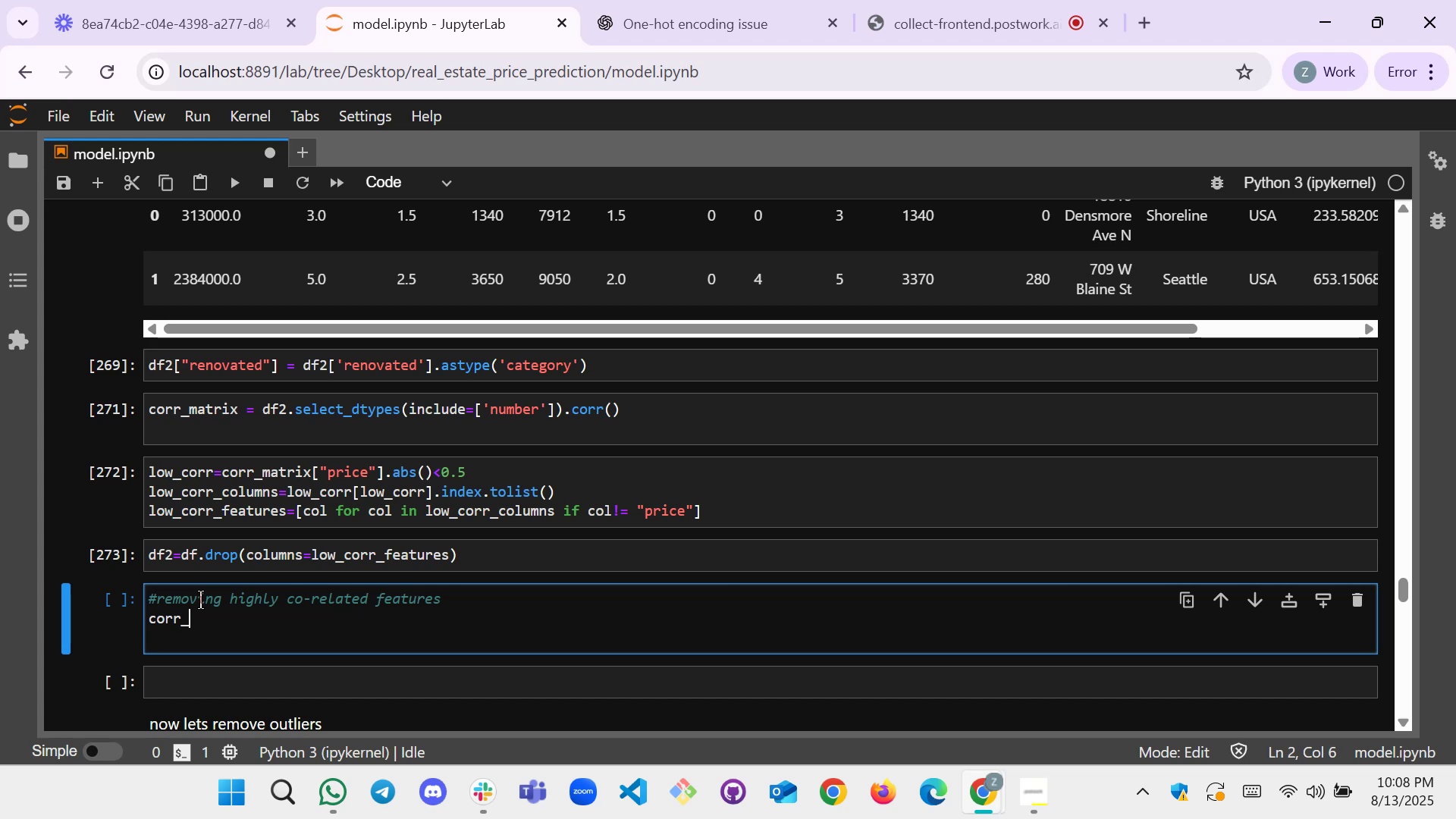 
type(df)
 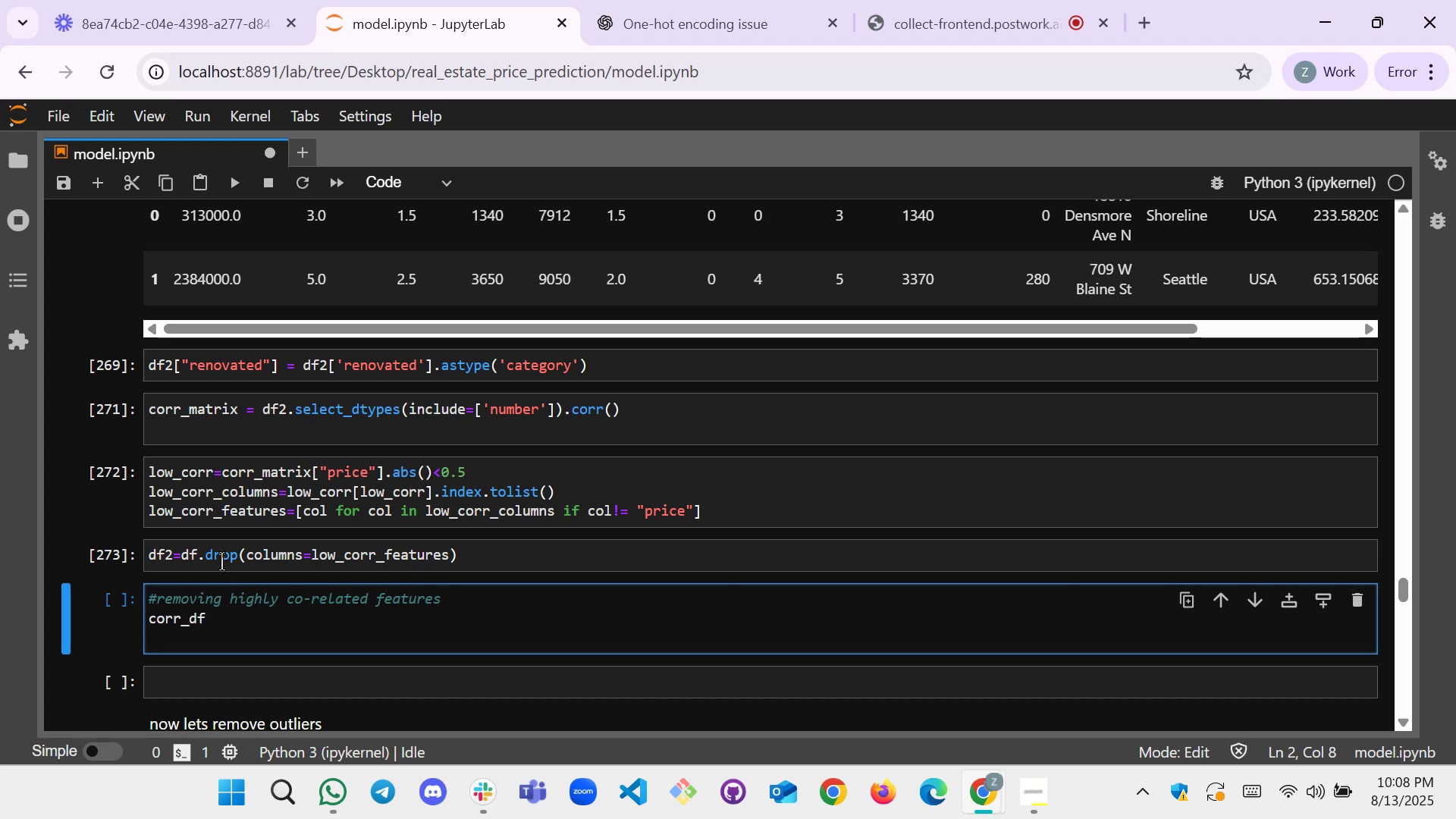 
scroll: coordinate [265, 479], scroll_direction: up, amount: 1.0
 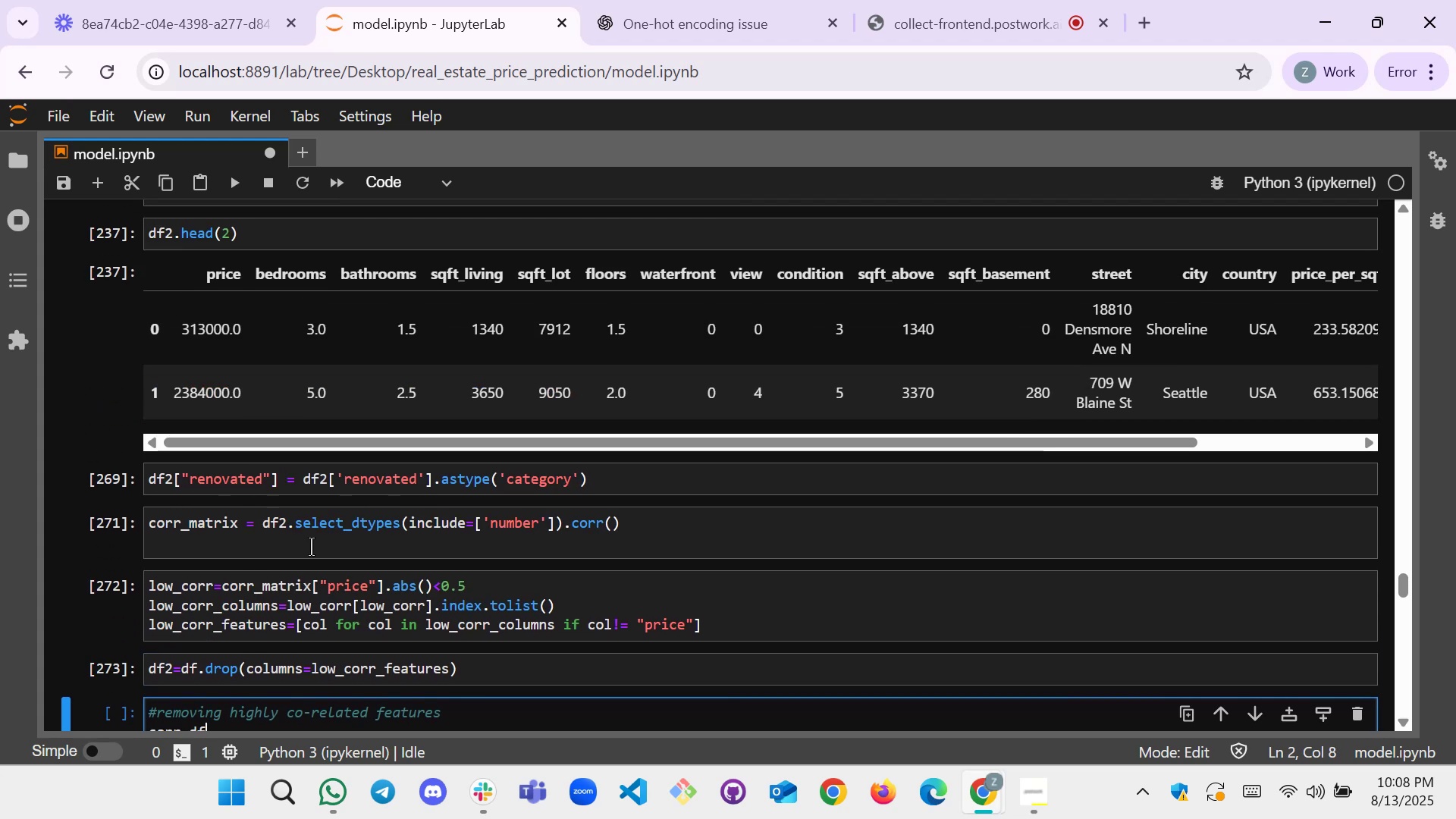 
scroll: coordinate [315, 554], scroll_direction: down, amount: 1.0
 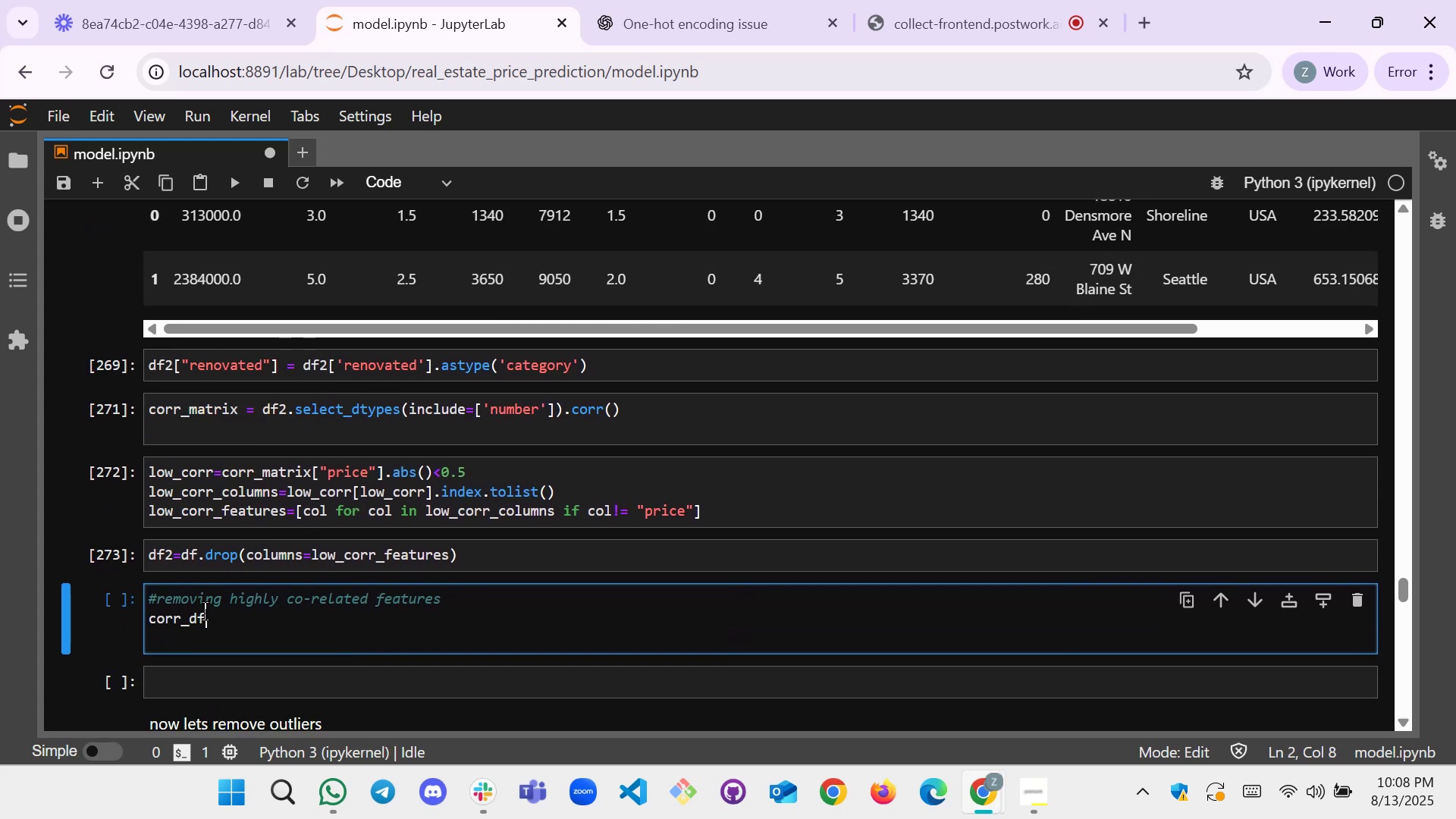 
left_click([210, 627])
 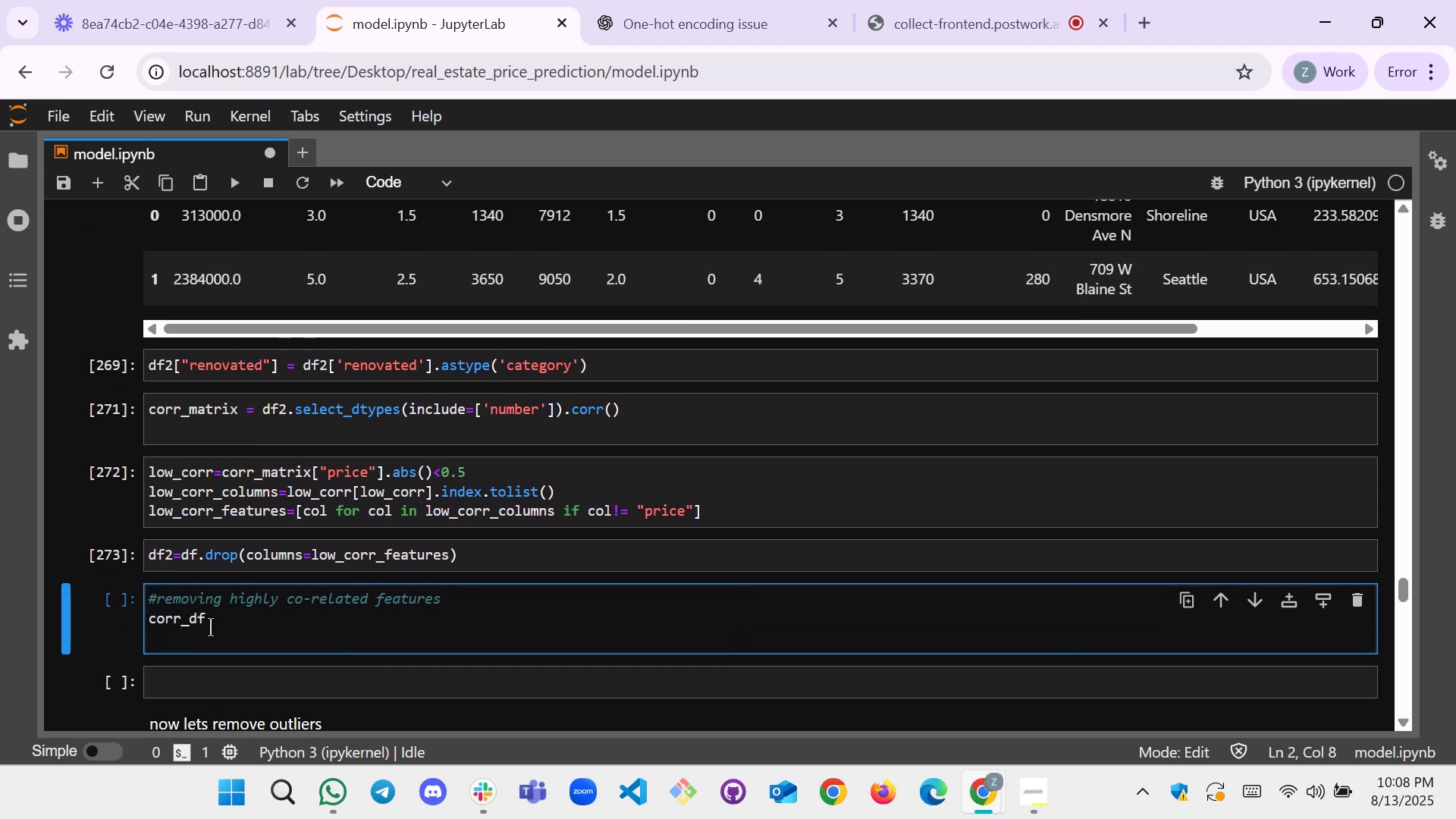 
type(2.corr())
 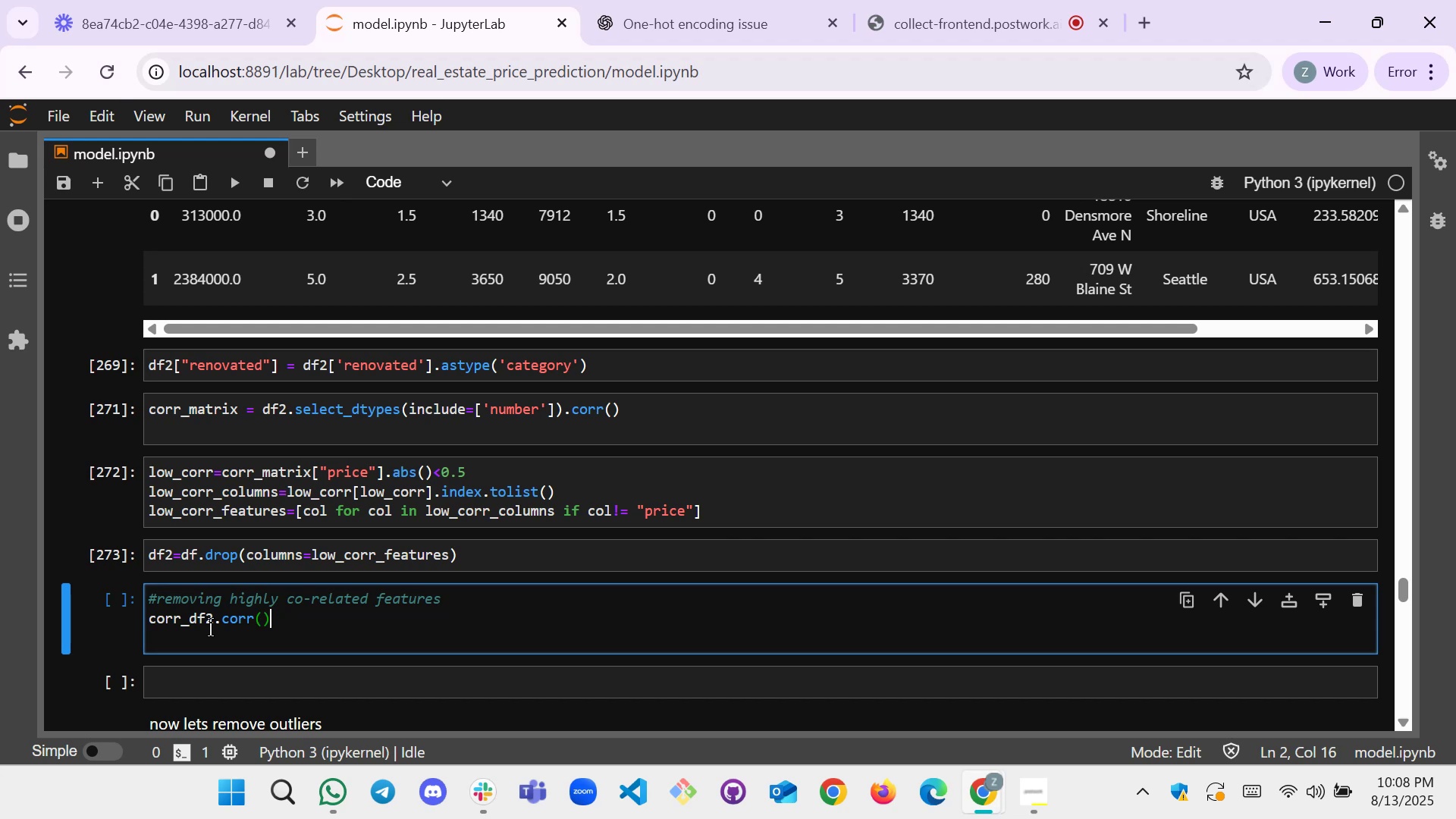 
wait(9.14)
 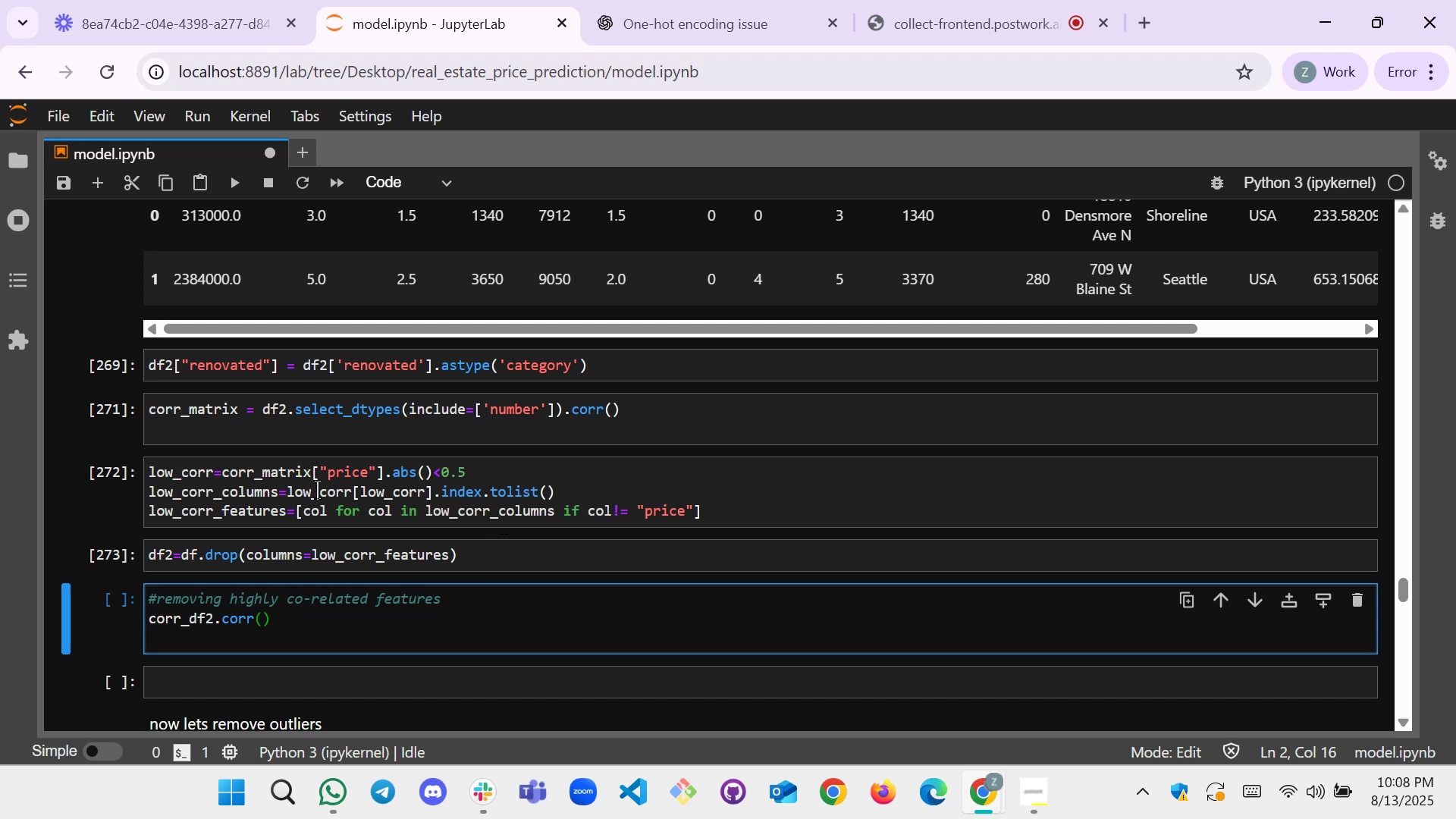 
left_click_drag(start_coordinate=[647, 415], to_coordinate=[134, 415])
 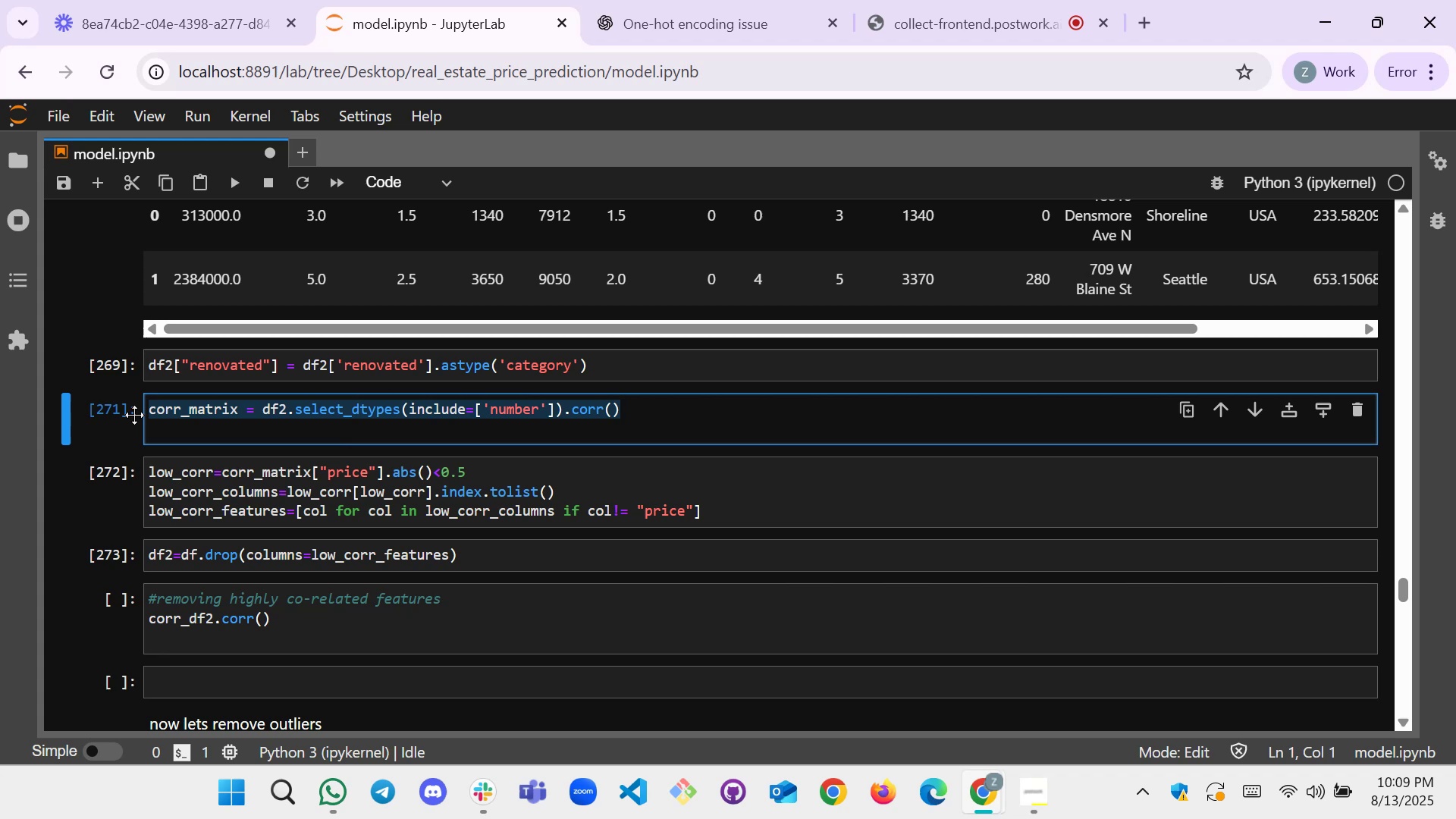 
key(Control+C)
 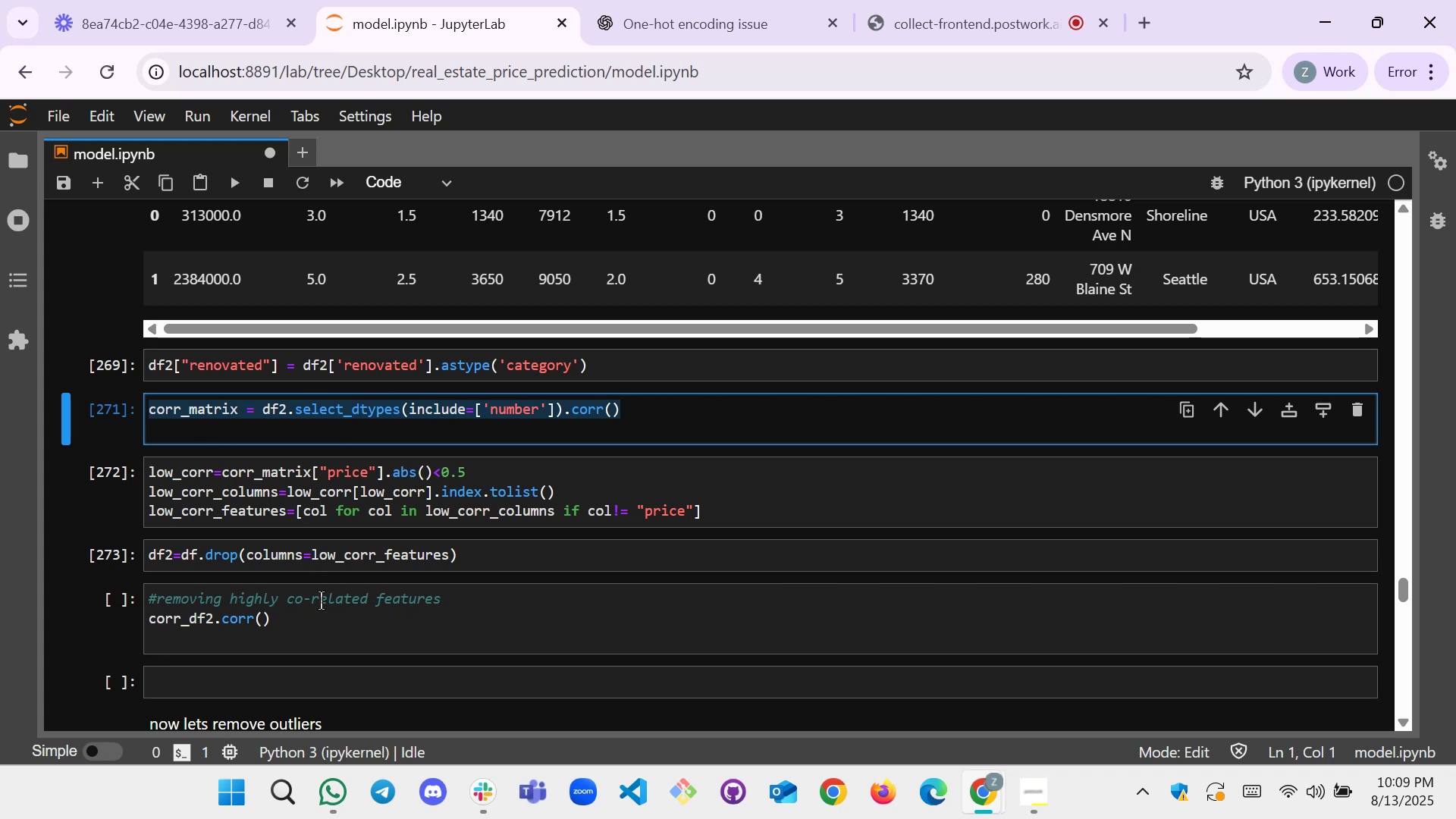 
left_click([322, 610])
 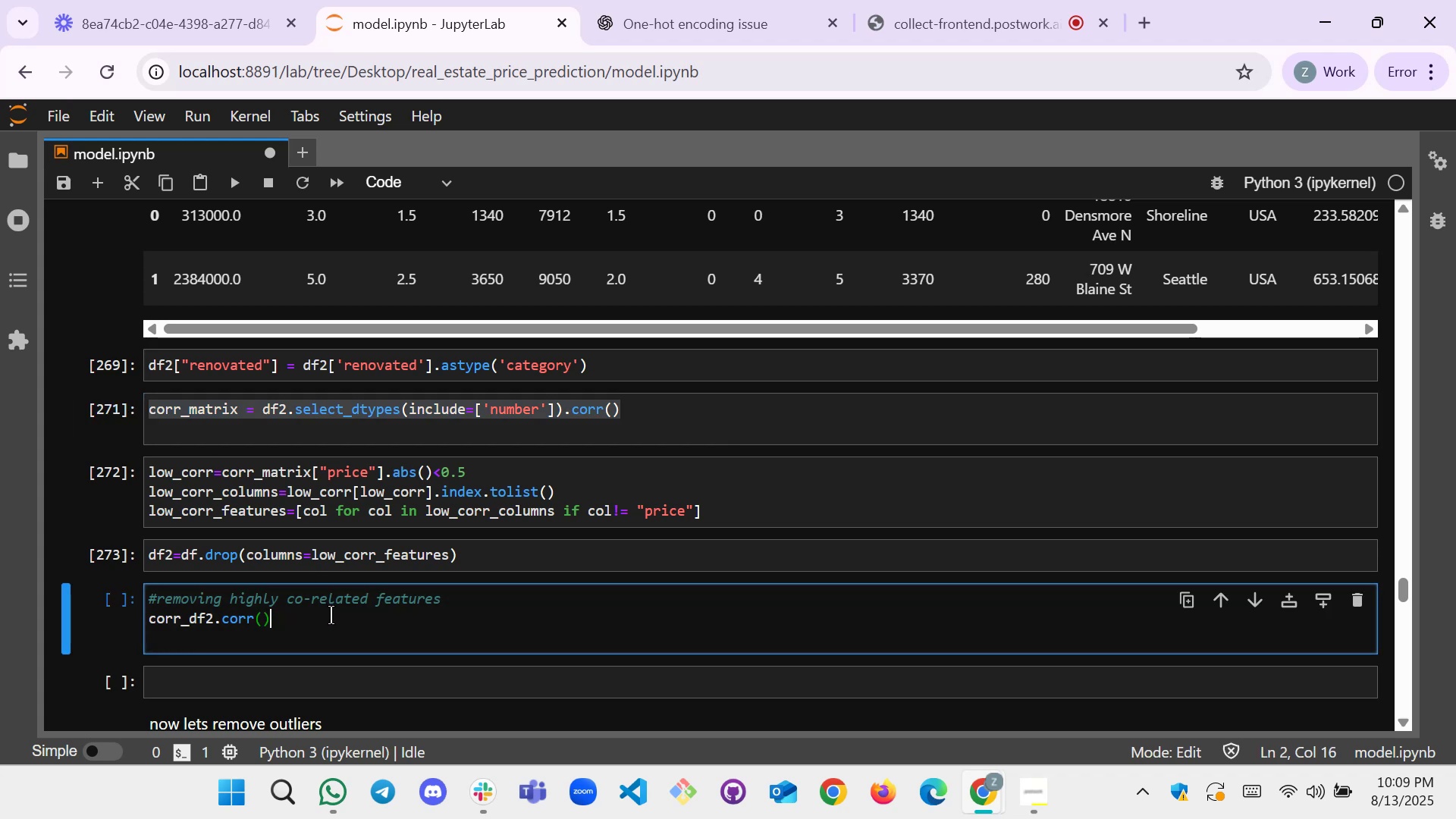 
left_click_drag(start_coordinate=[328, 615], to_coordinate=[145, 623])
 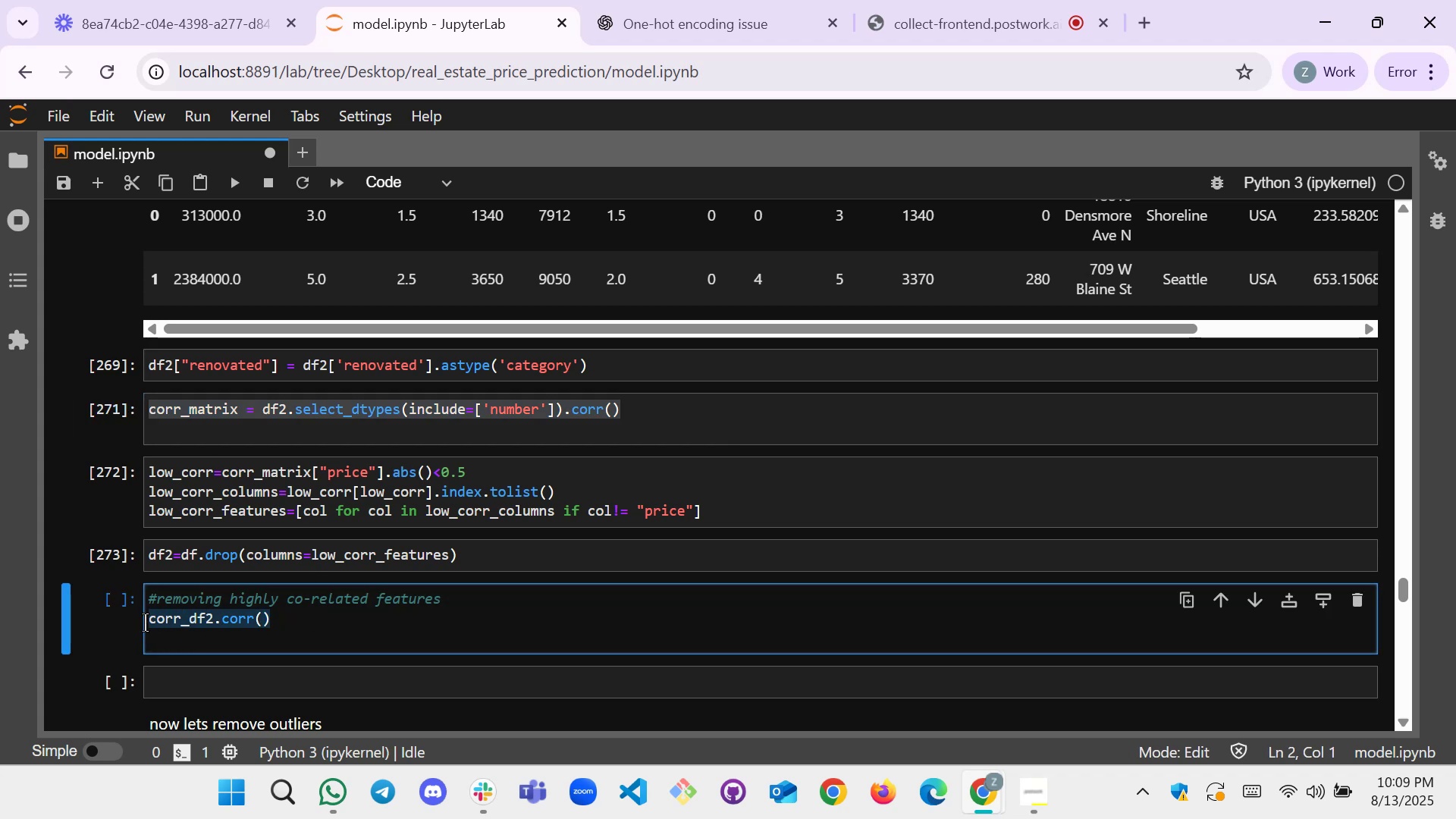 
key(Control+V)
 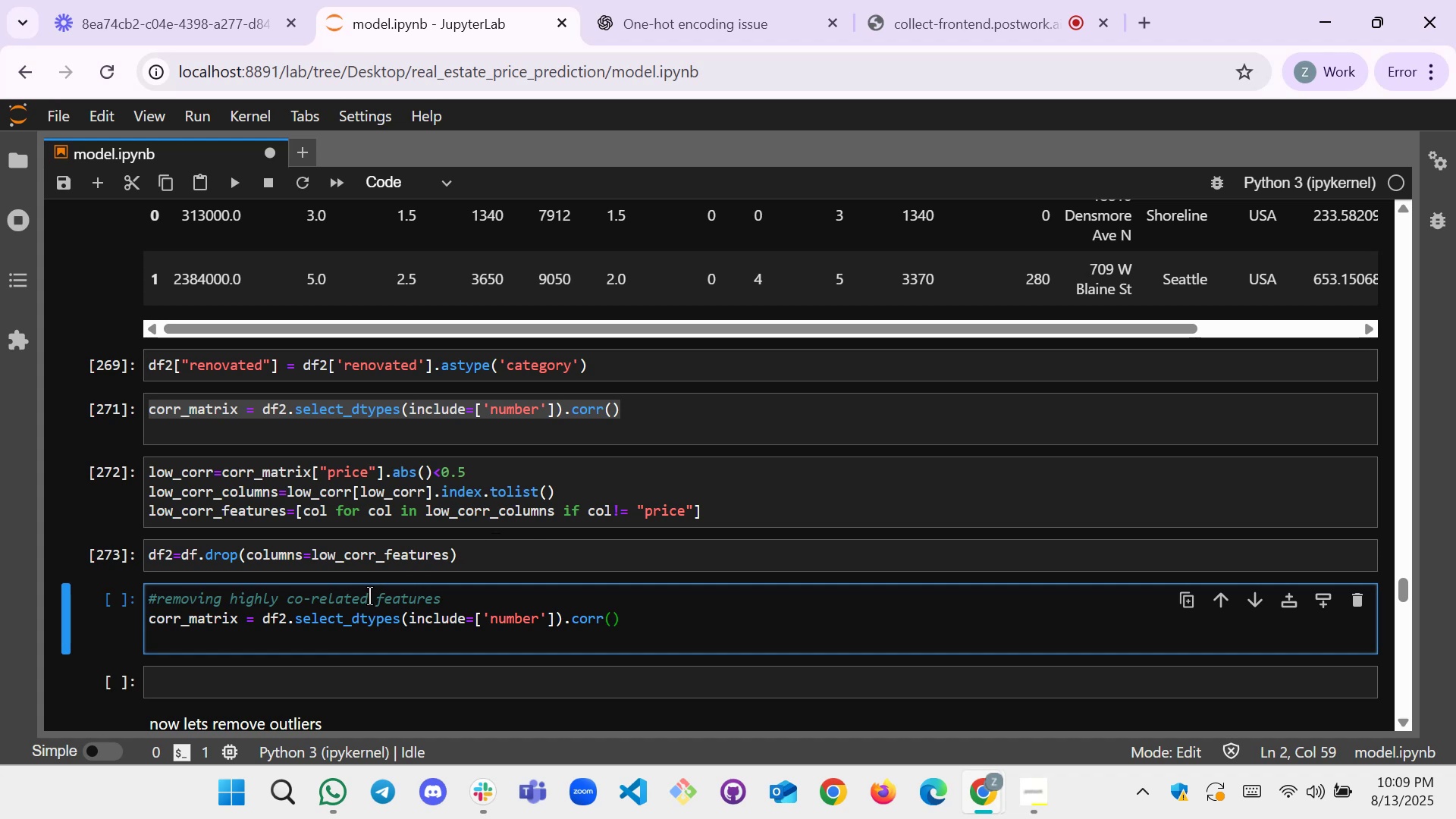 
wait(17.49)
 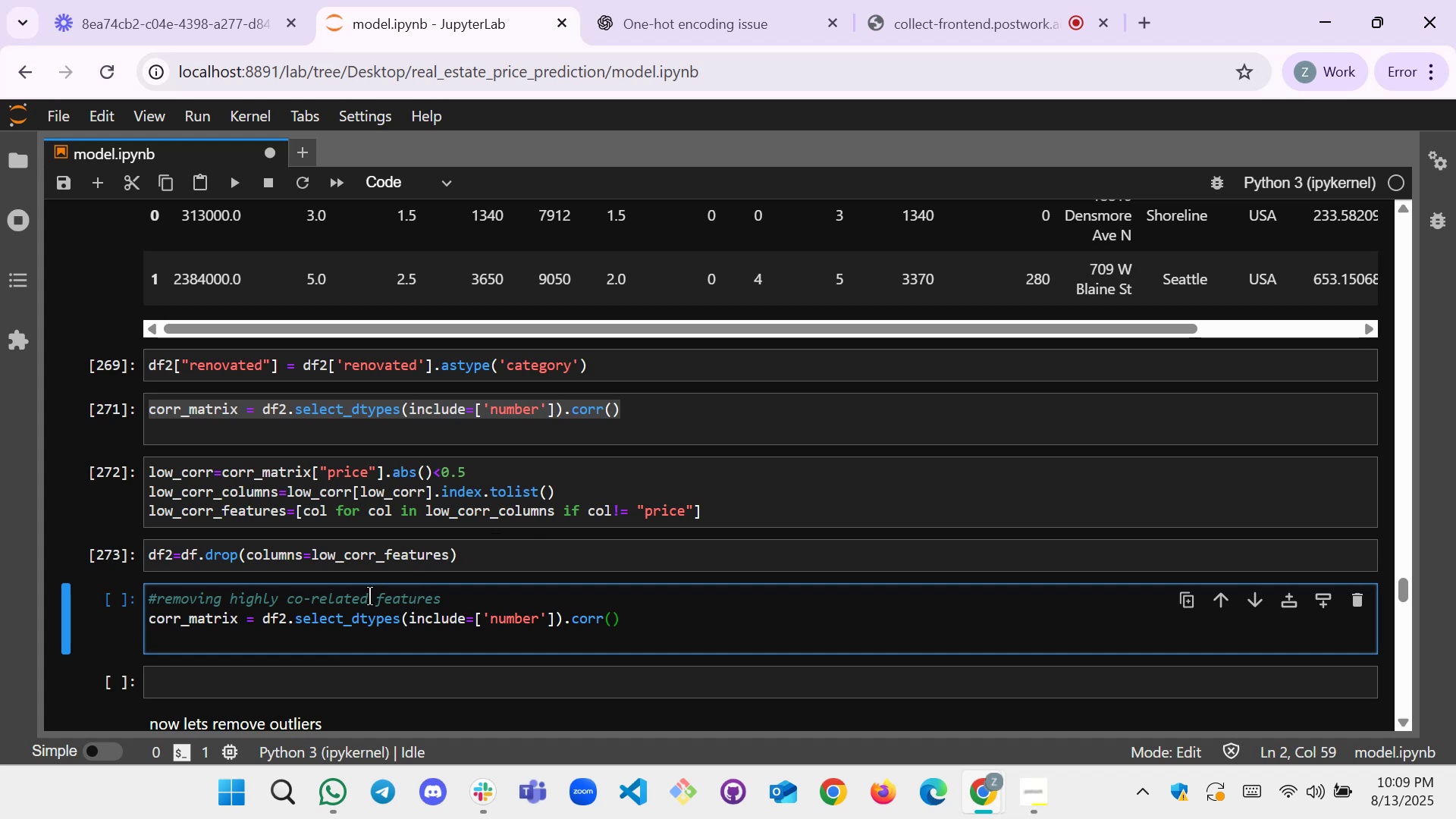 
left_click([232, 439])
 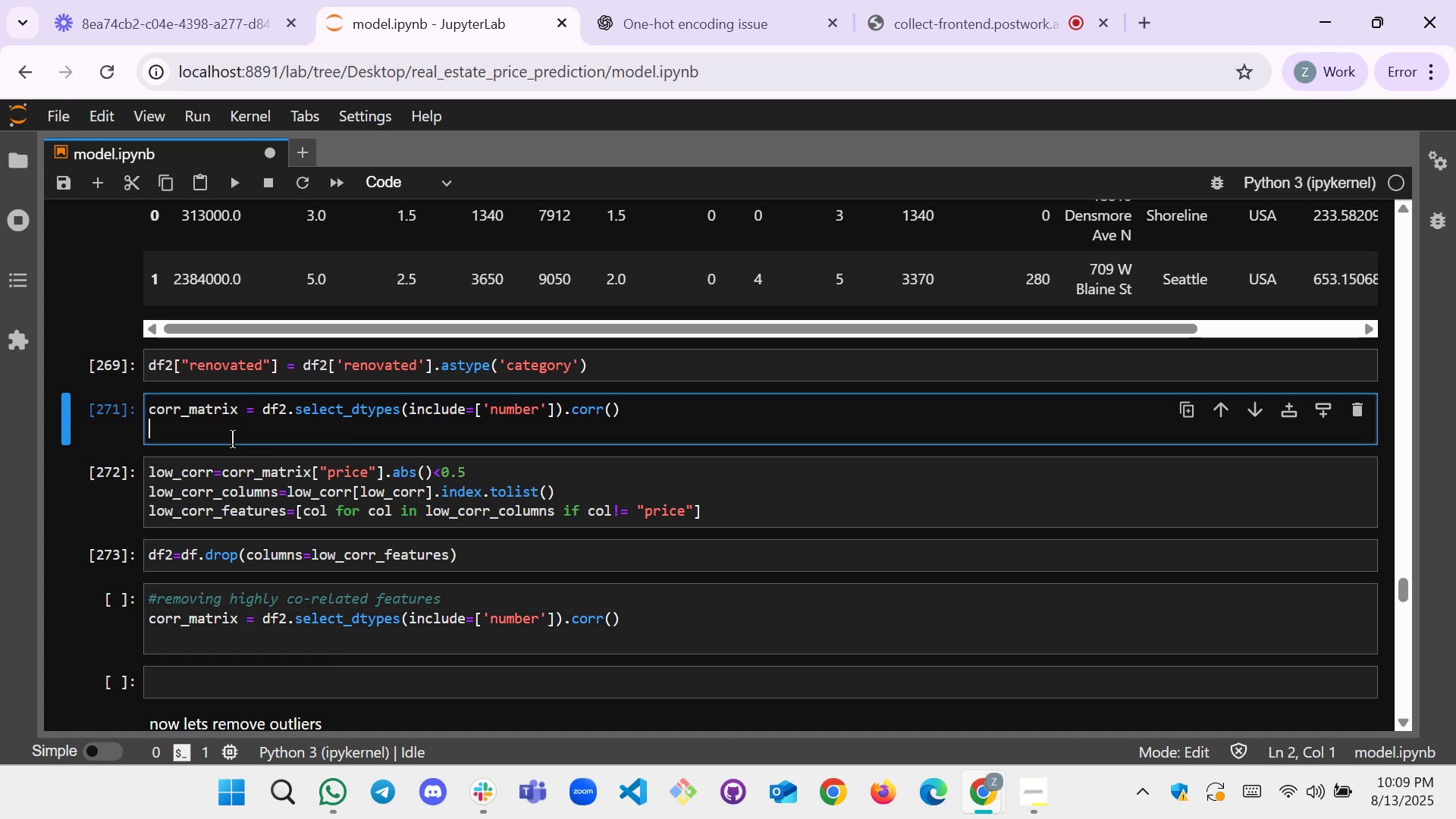 
type(#this is for low)
 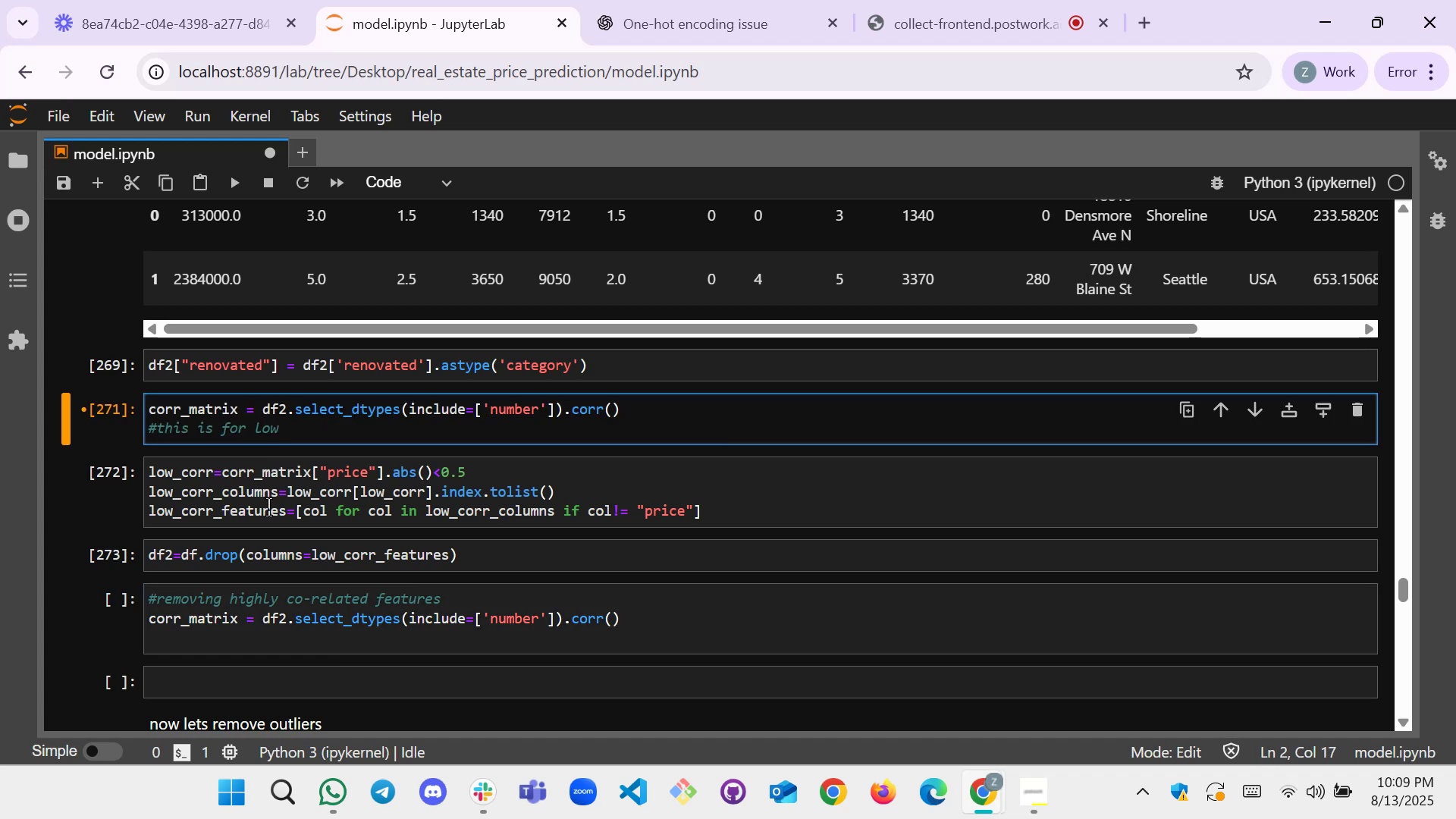 
left_click([239, 644])
 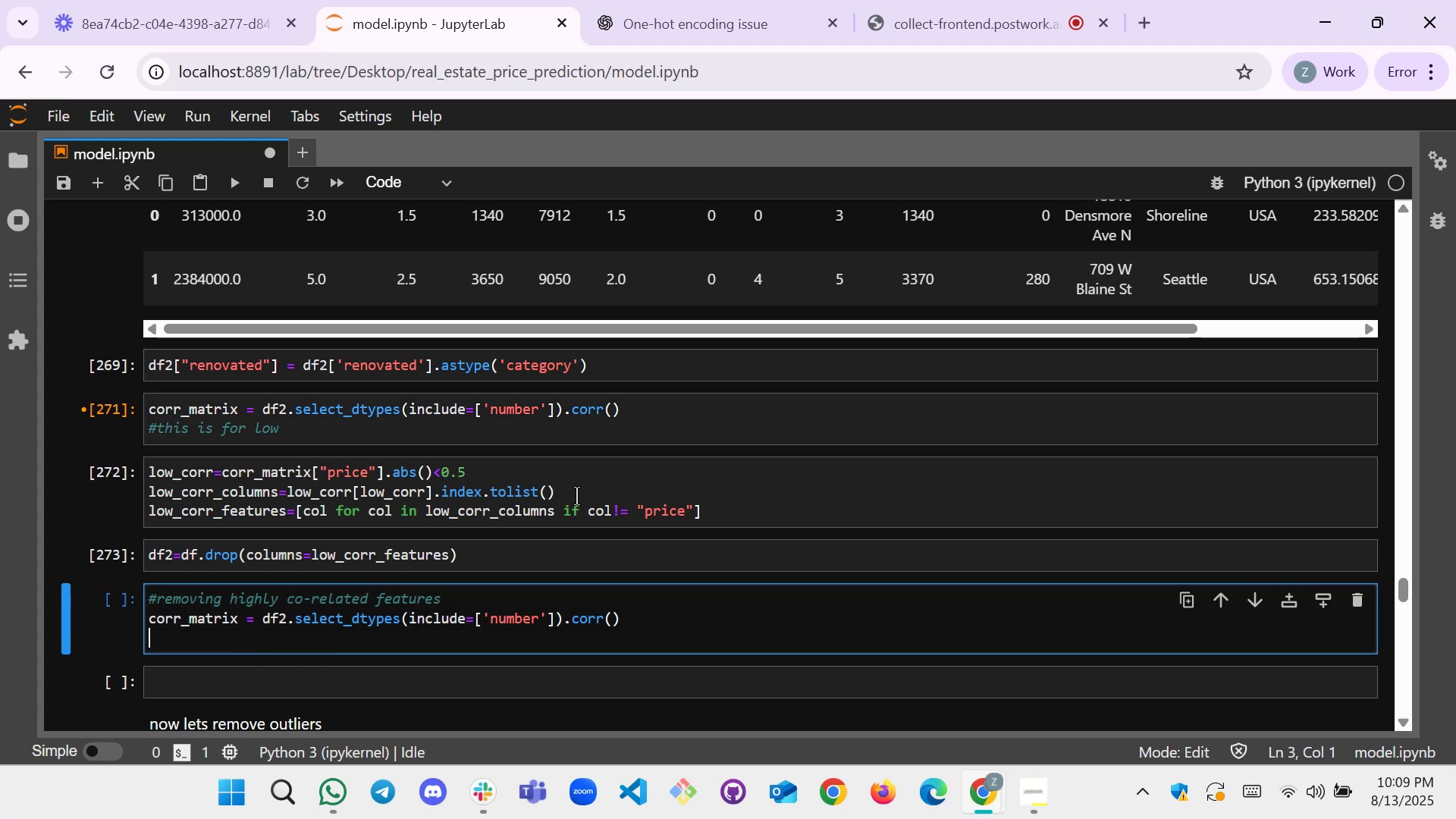 
wait(6.14)
 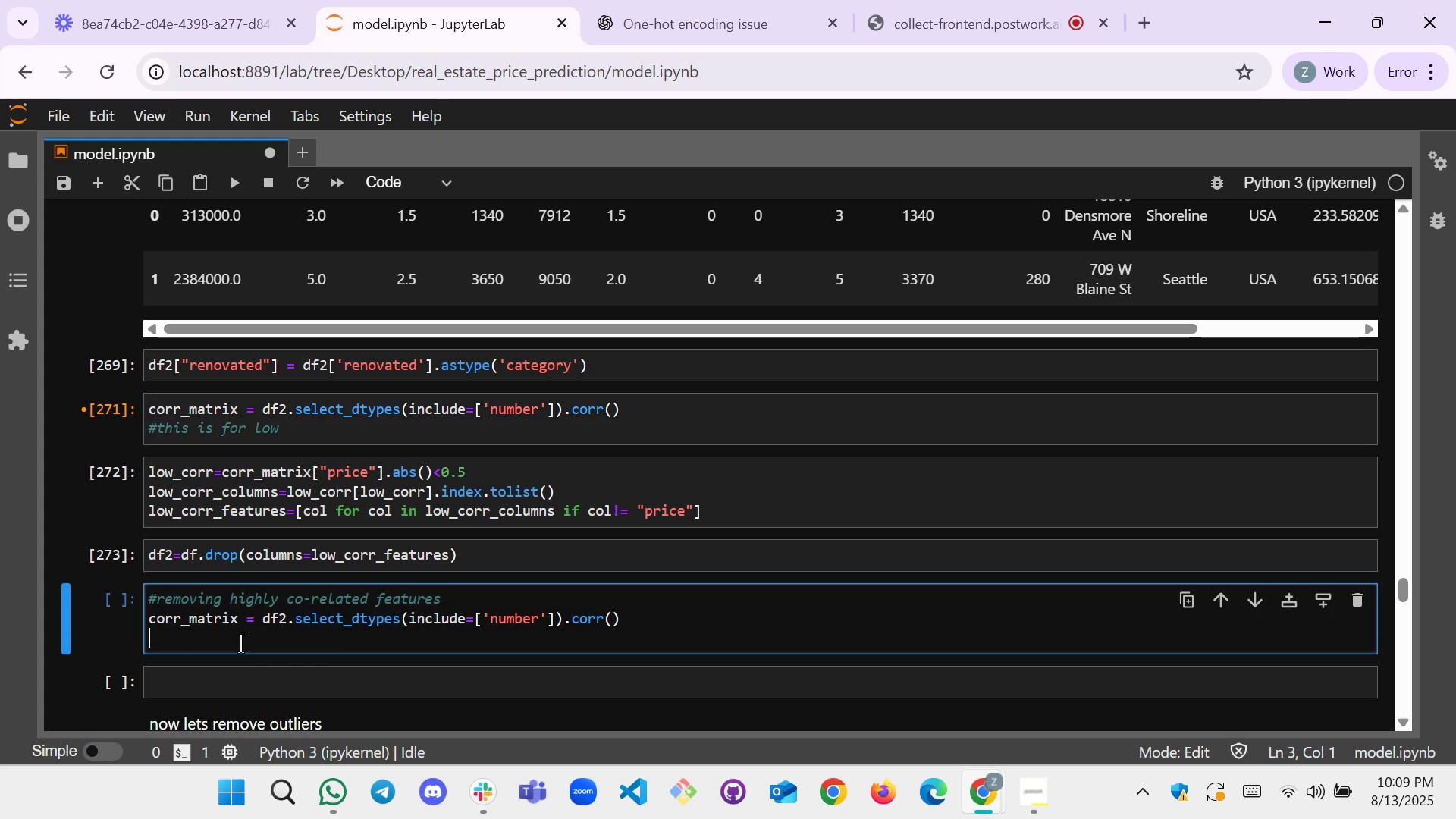 
left_click_drag(start_coordinate=[489, 474], to_coordinate=[122, 472])
 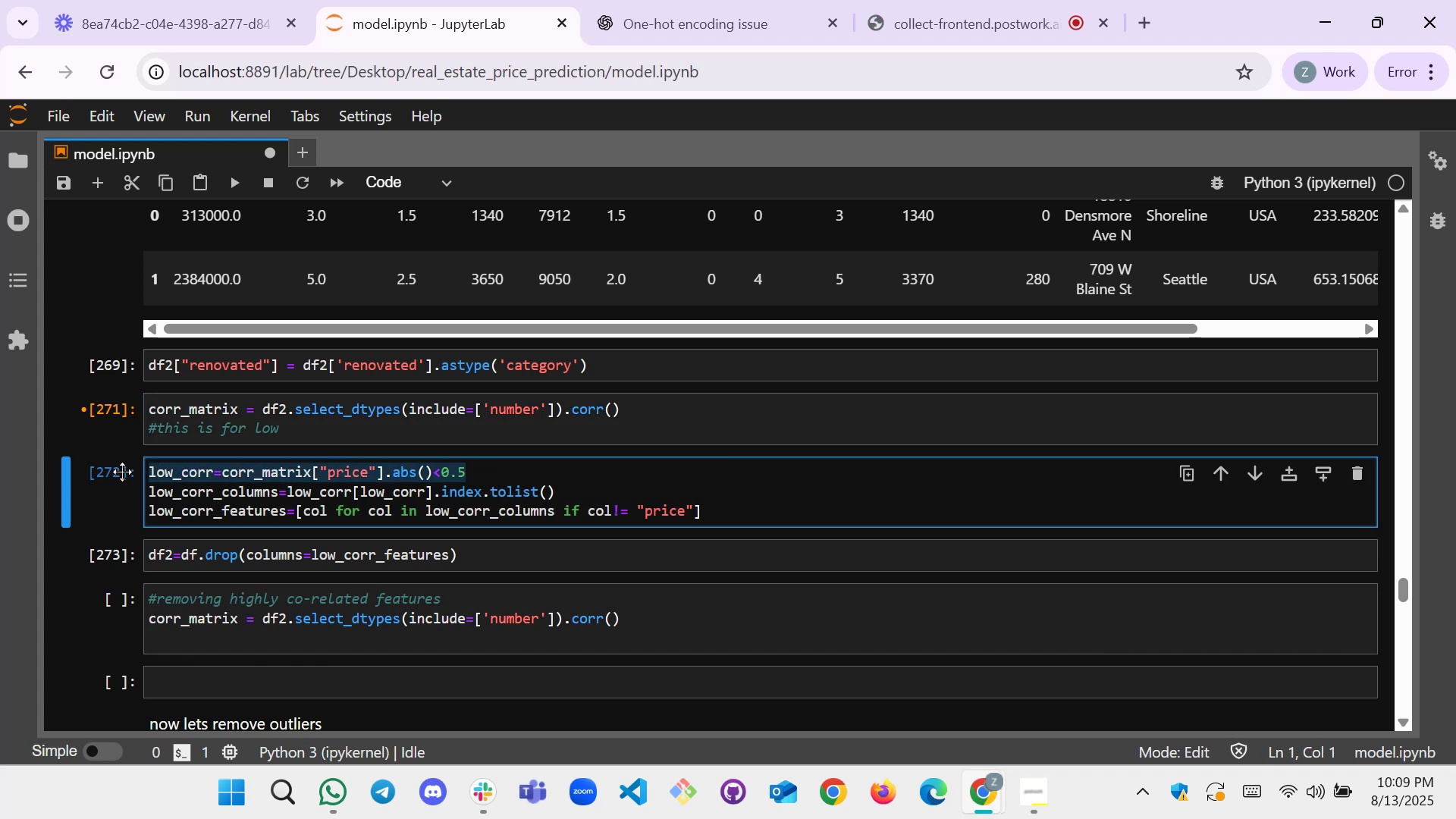 
hold_key(key=ControlLeft, duration=0.62)
 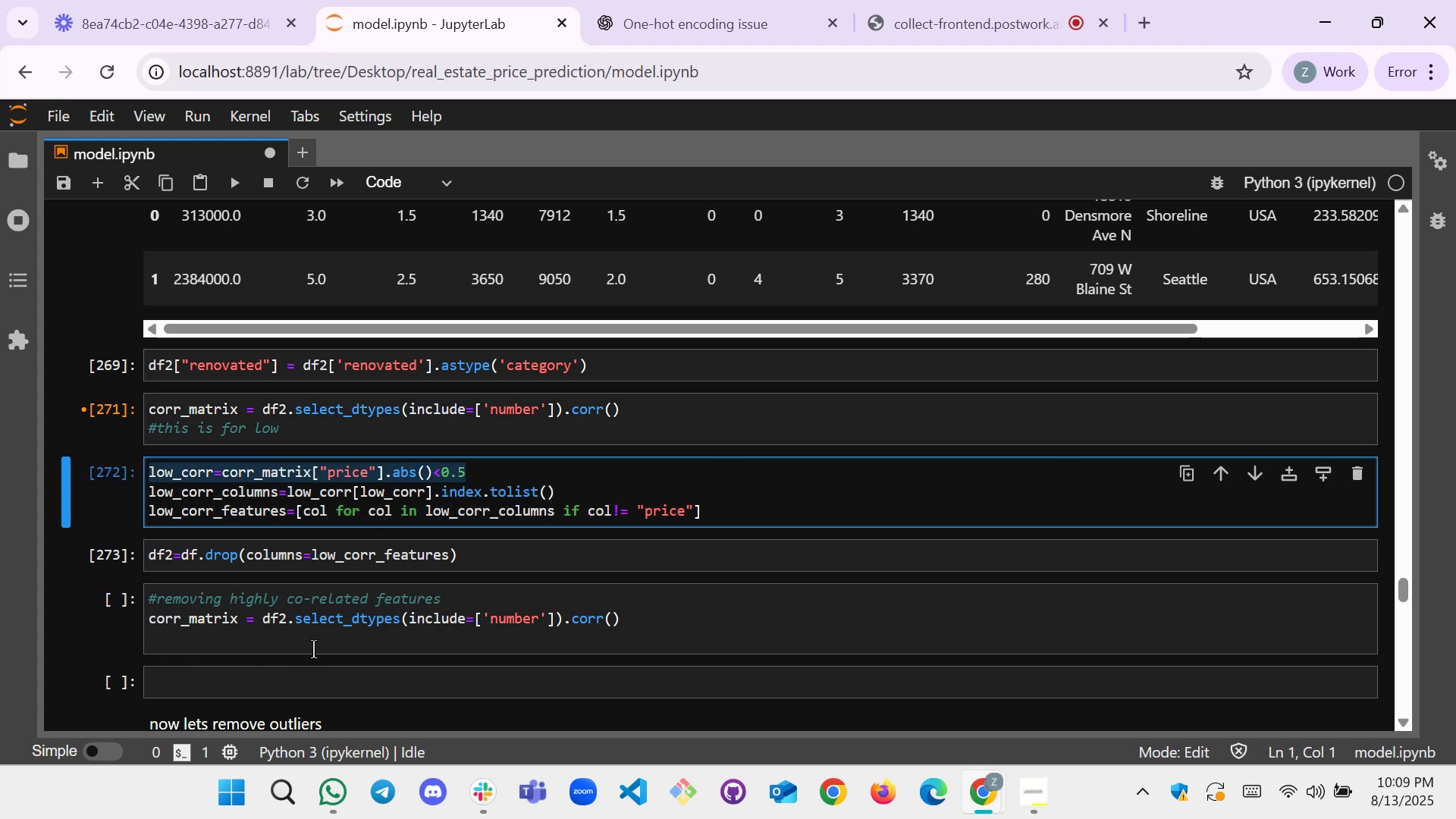 
left_click([313, 645])
 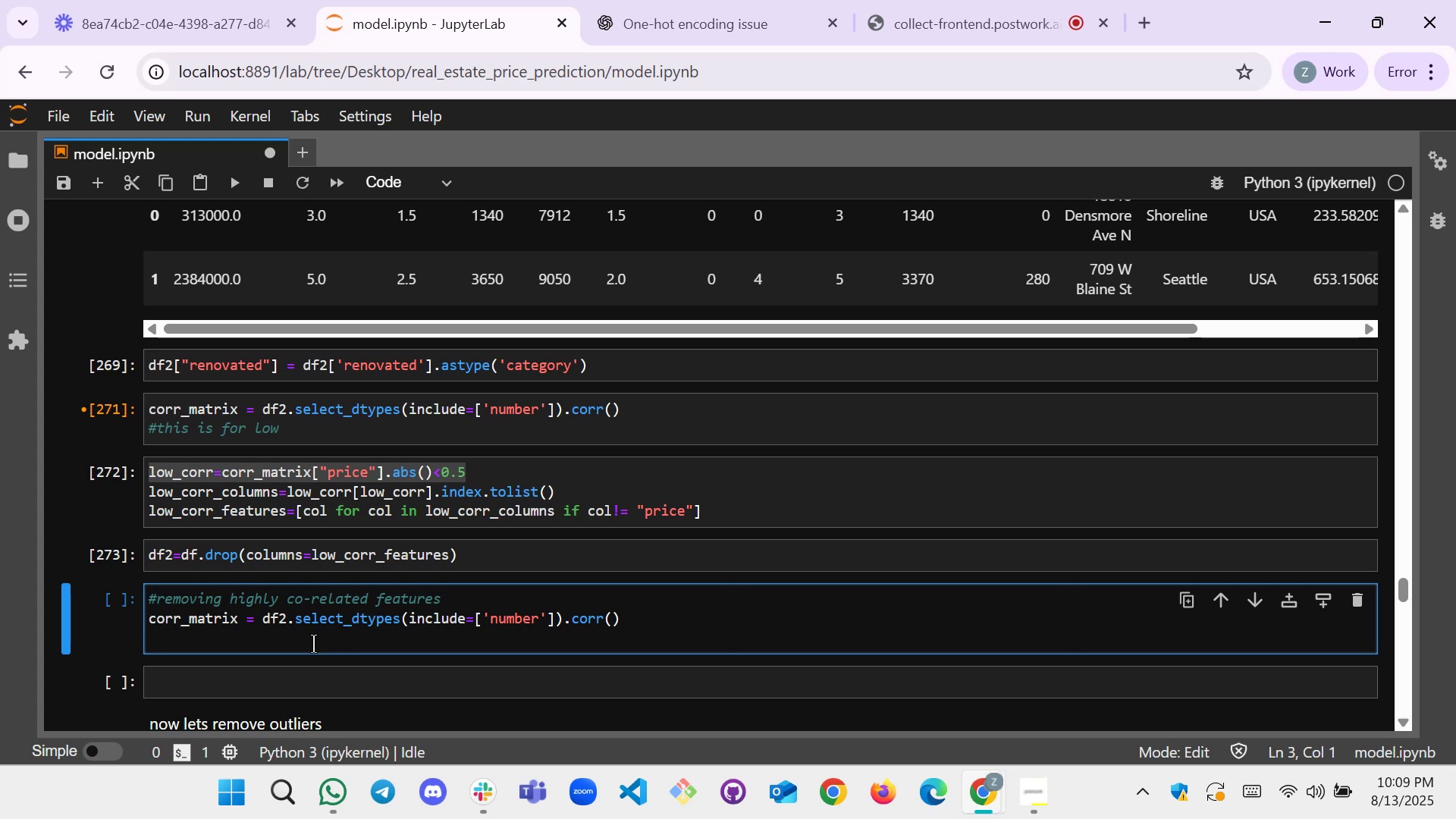 
type(upper_tri=coo)
key(Backspace)
type(rr_)
 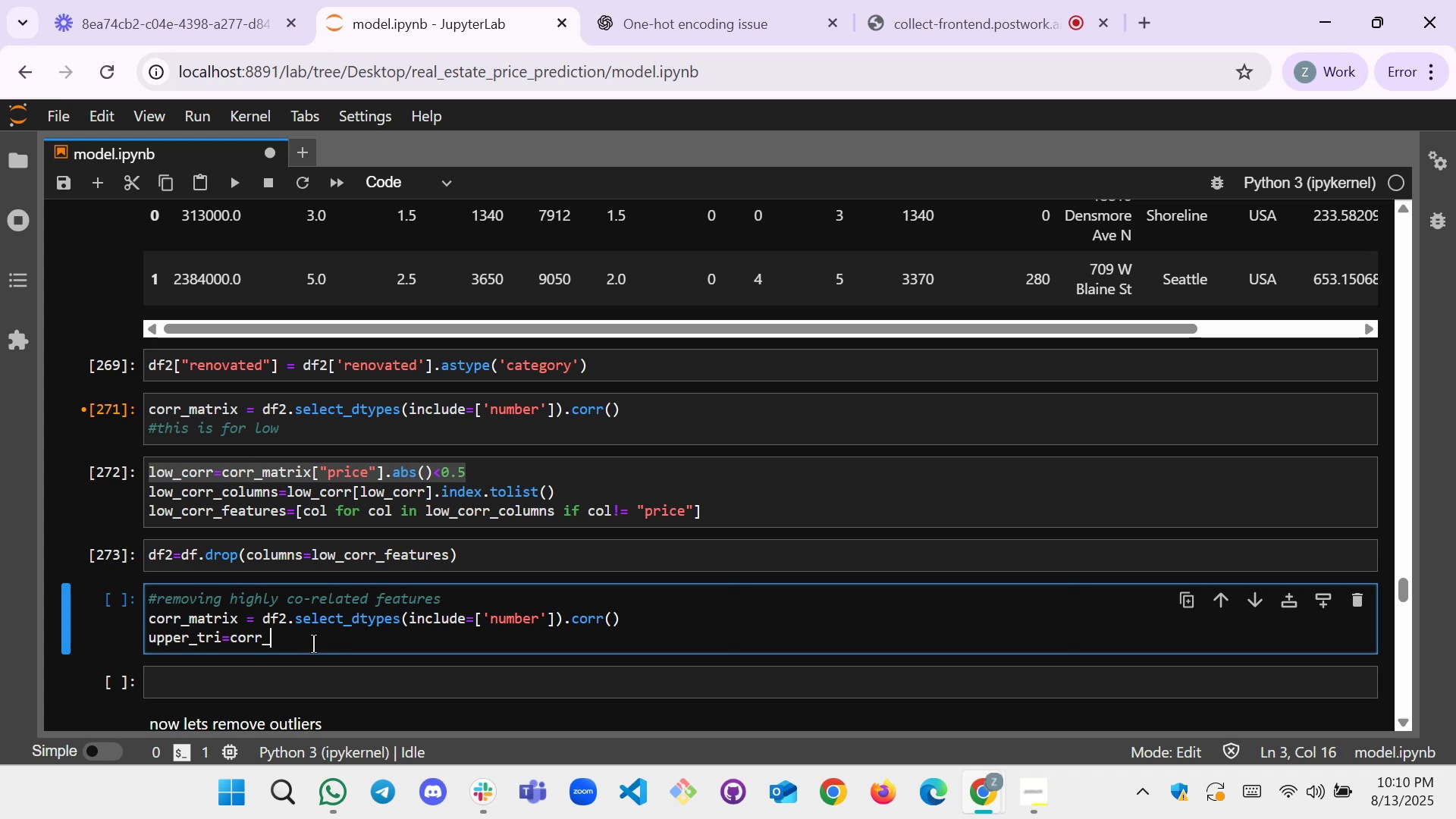 
wait(6.08)
 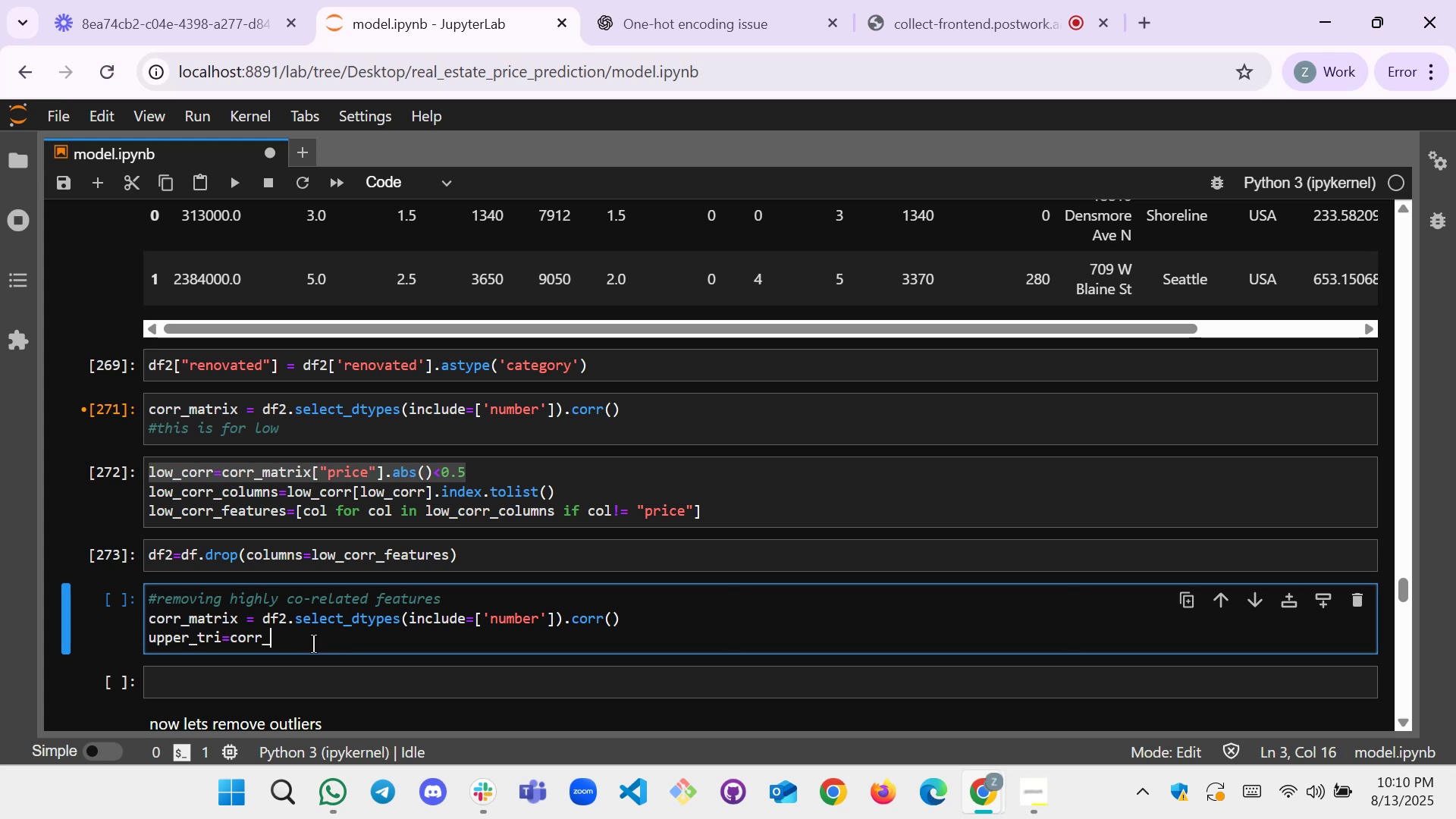 
key(Backspace)
key(Backspace)
key(Backspace)
key(Backspace)
key(Backspace)
type(co)
 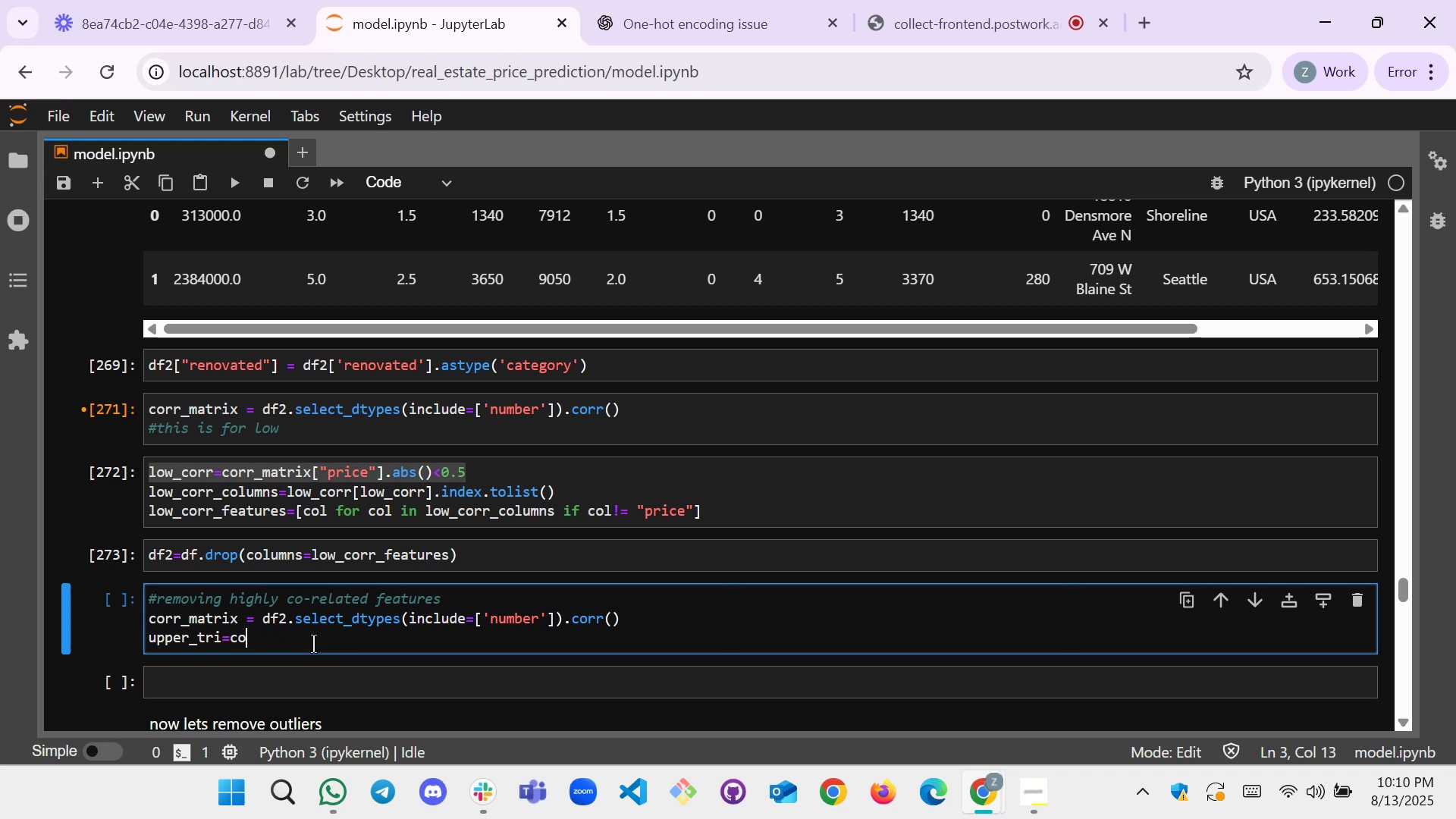 
type(rr)
key(Tab)
type(.where(np.tru)
 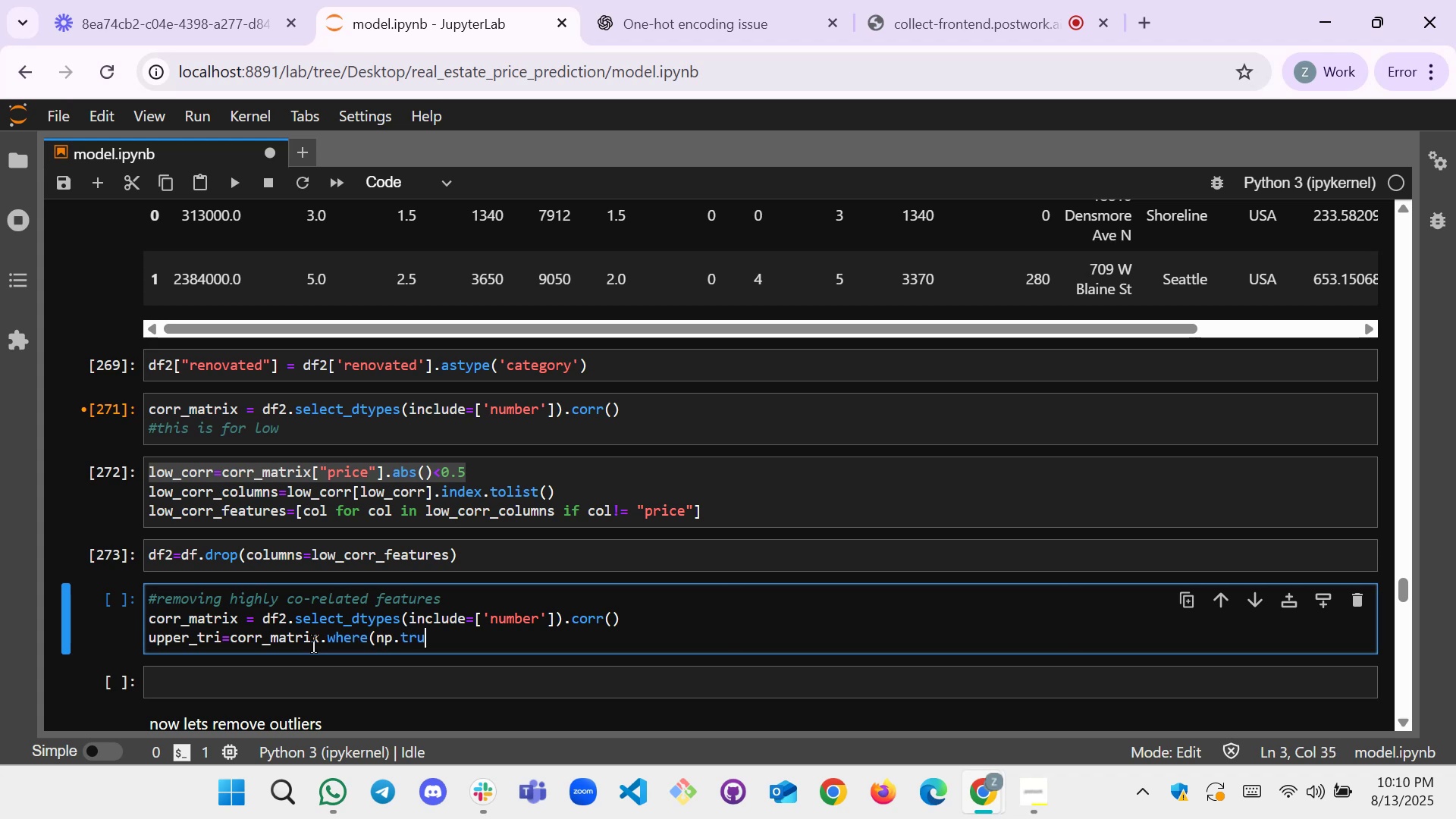 
wait(6.02)
 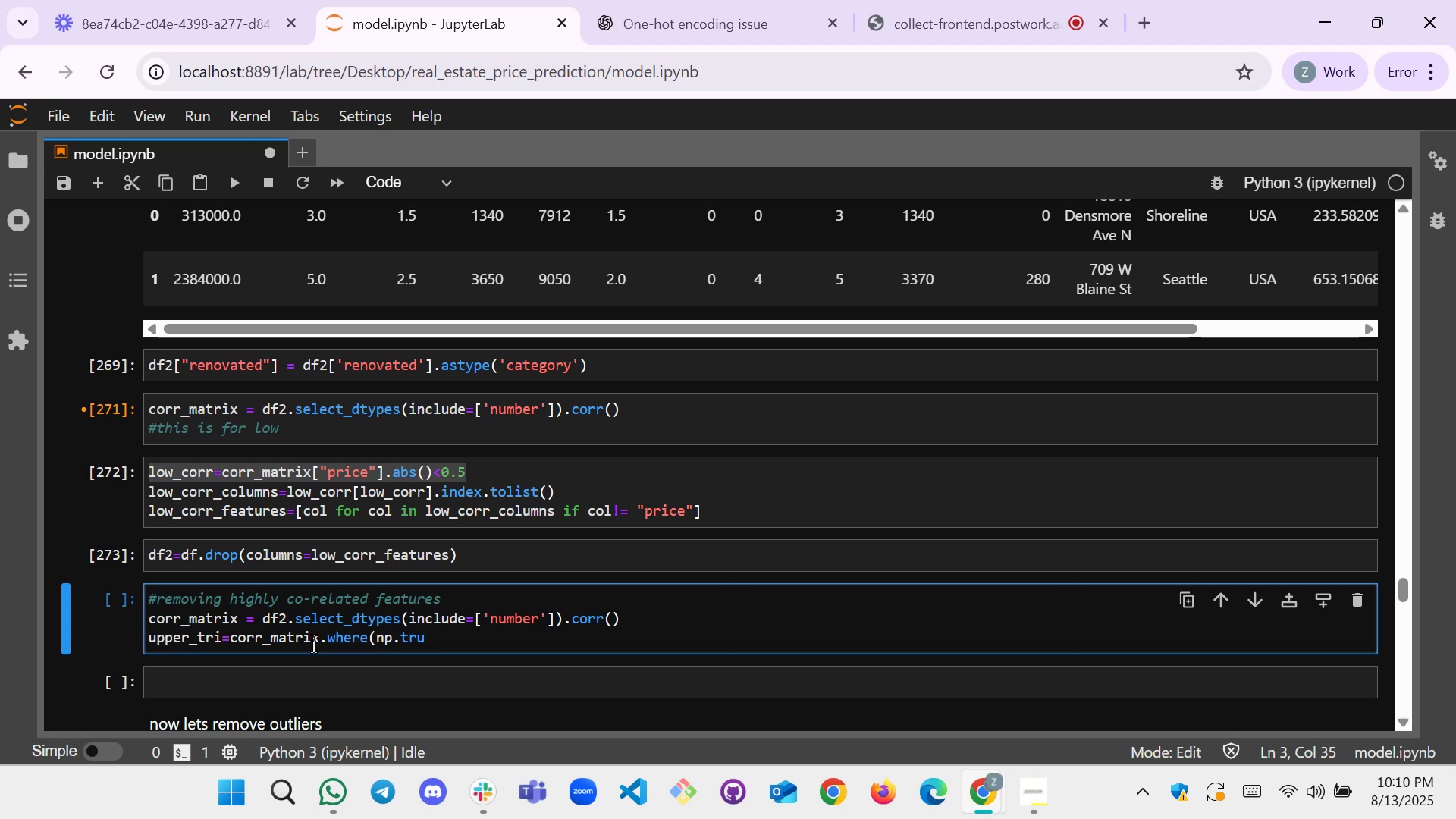 
key(U)
 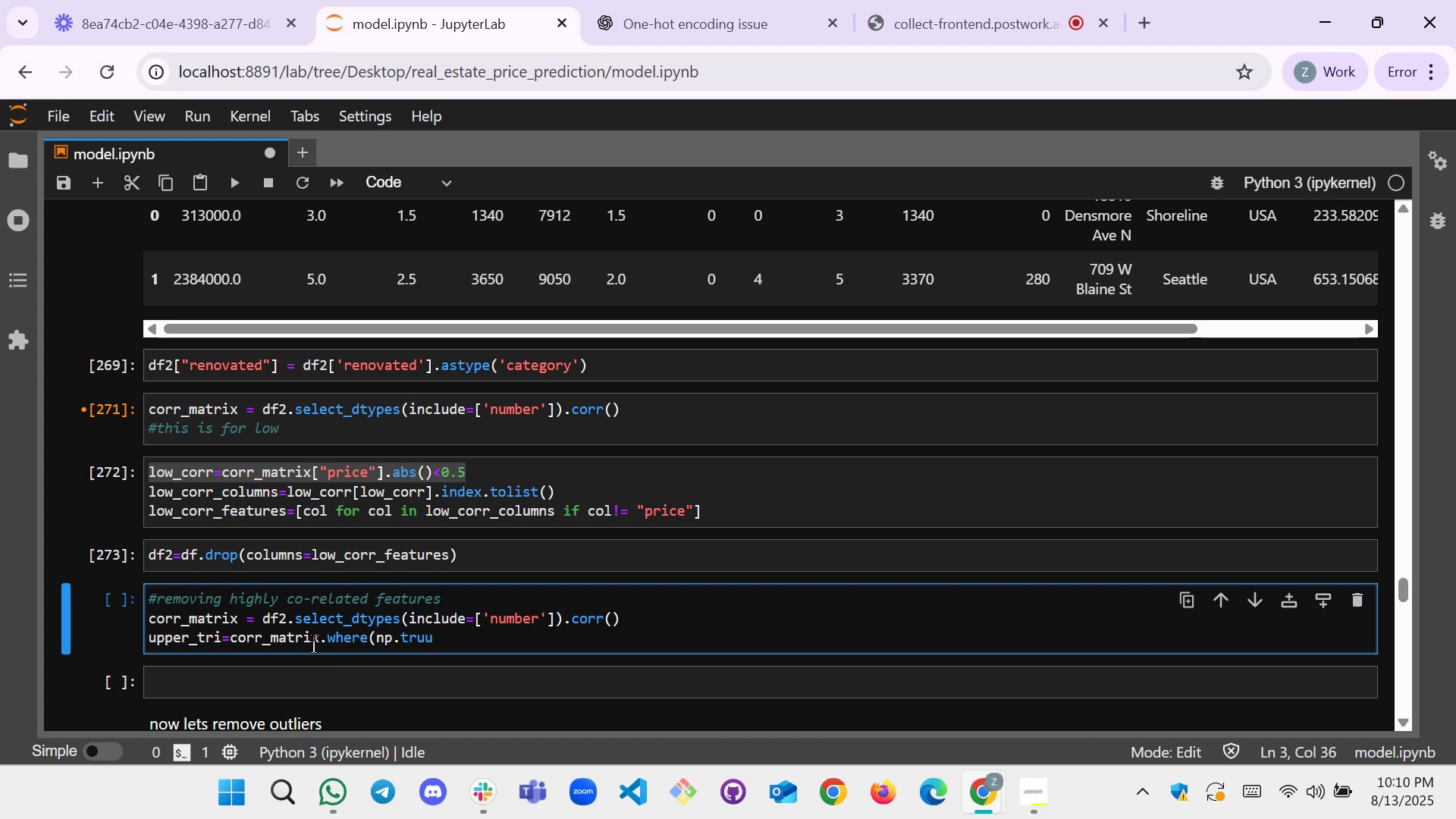 
key(Backspace)
 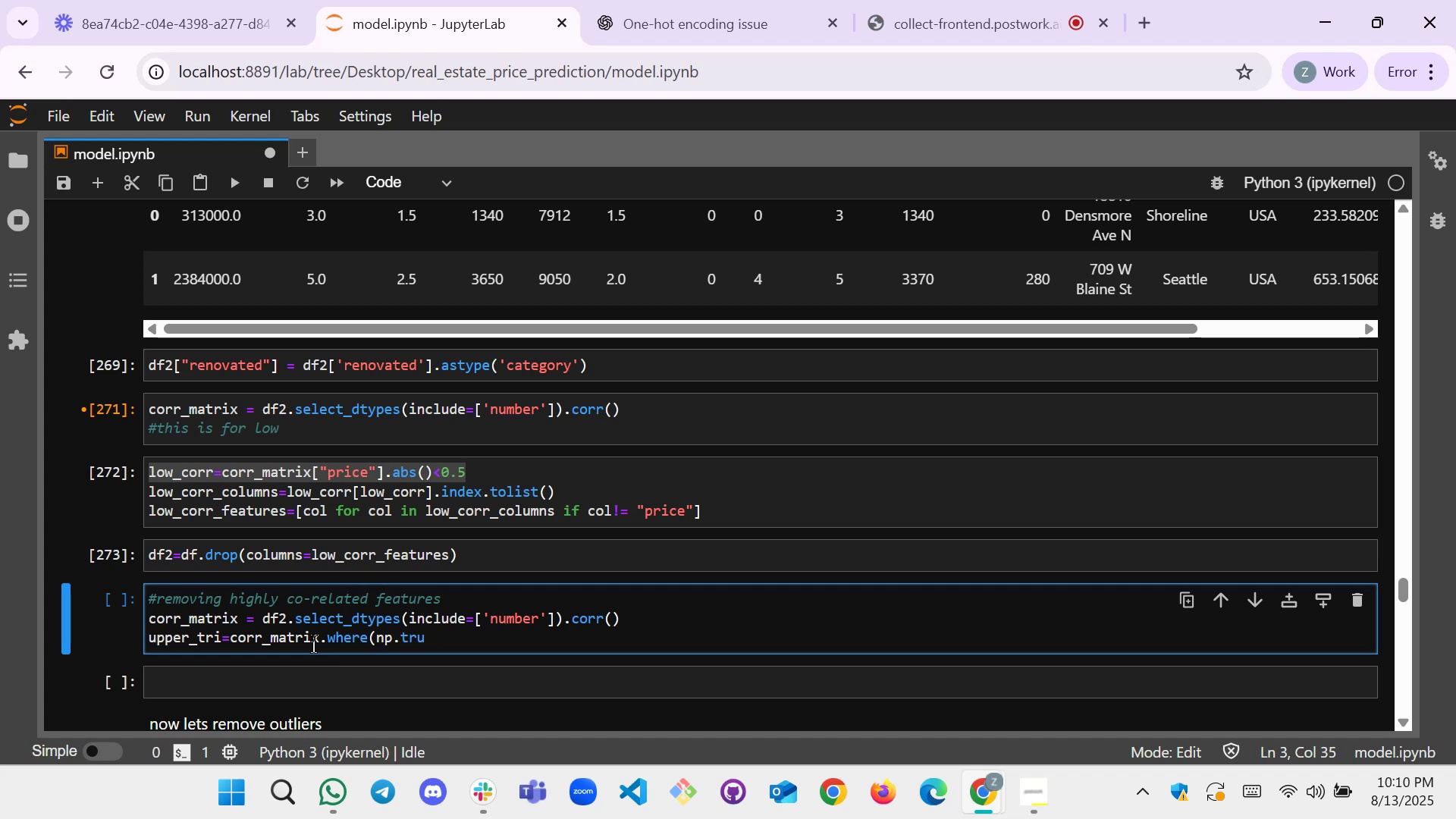 
key(Backspace)
 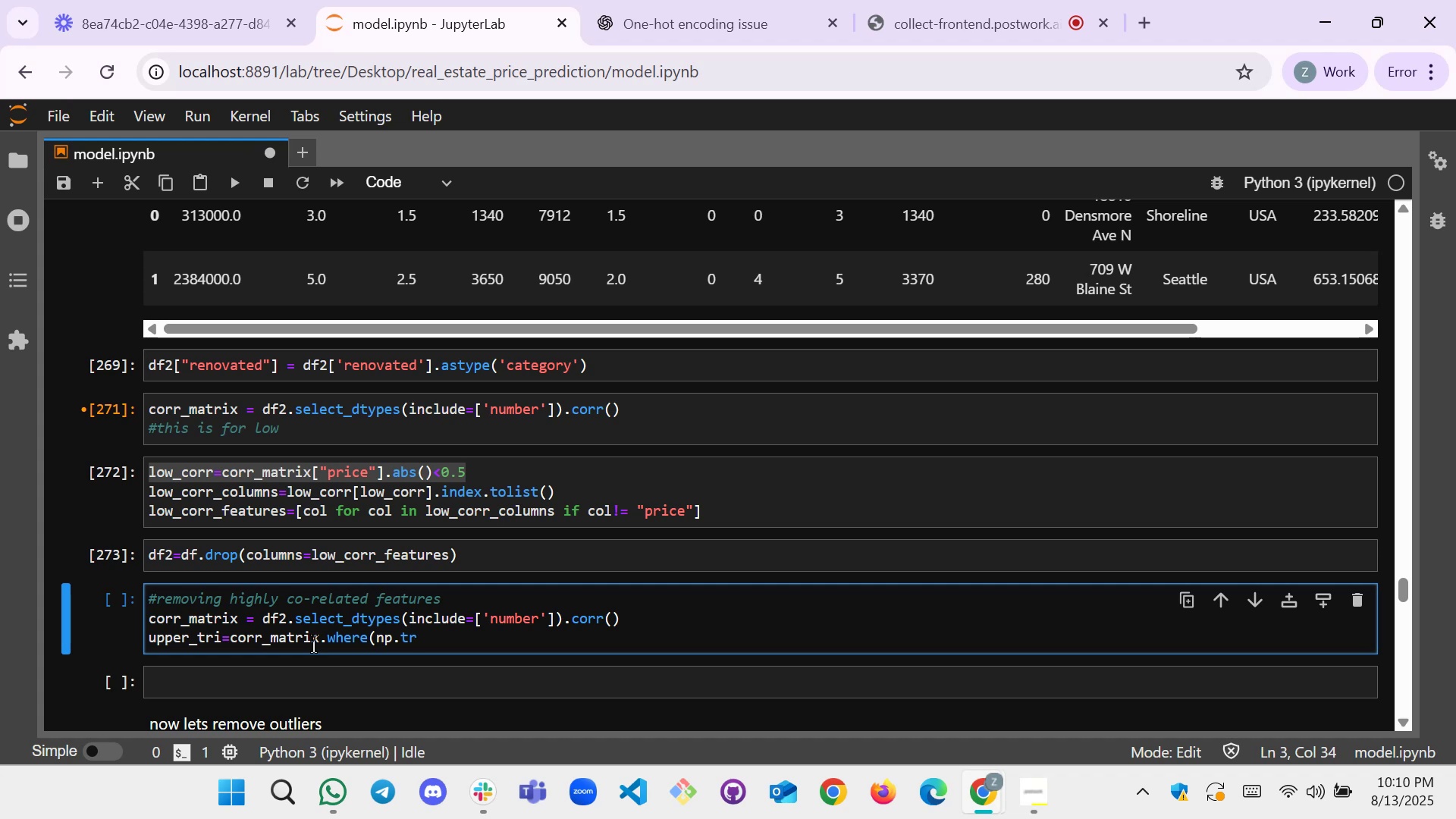 
type(iu)
 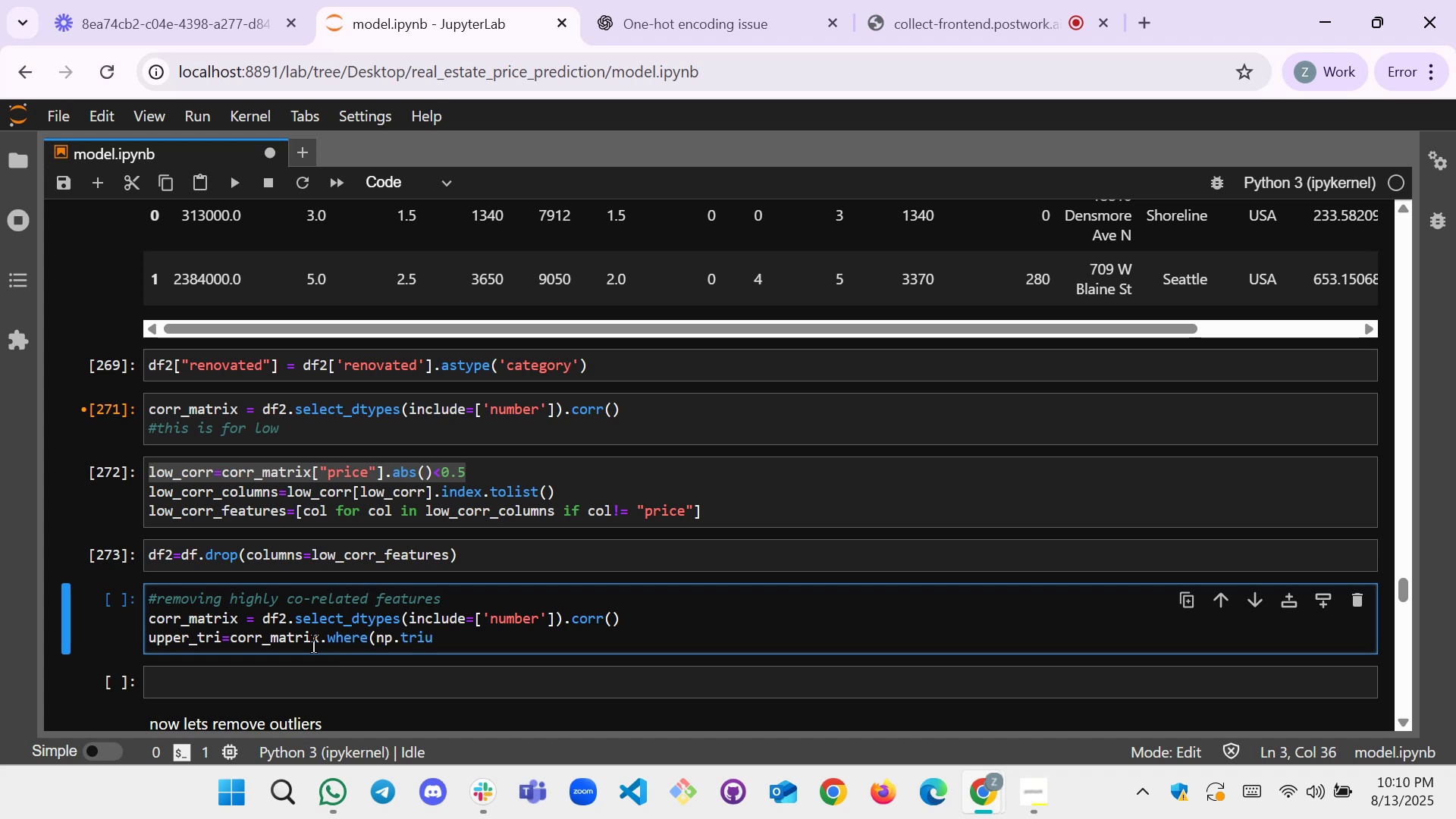 
wait(5.99)
 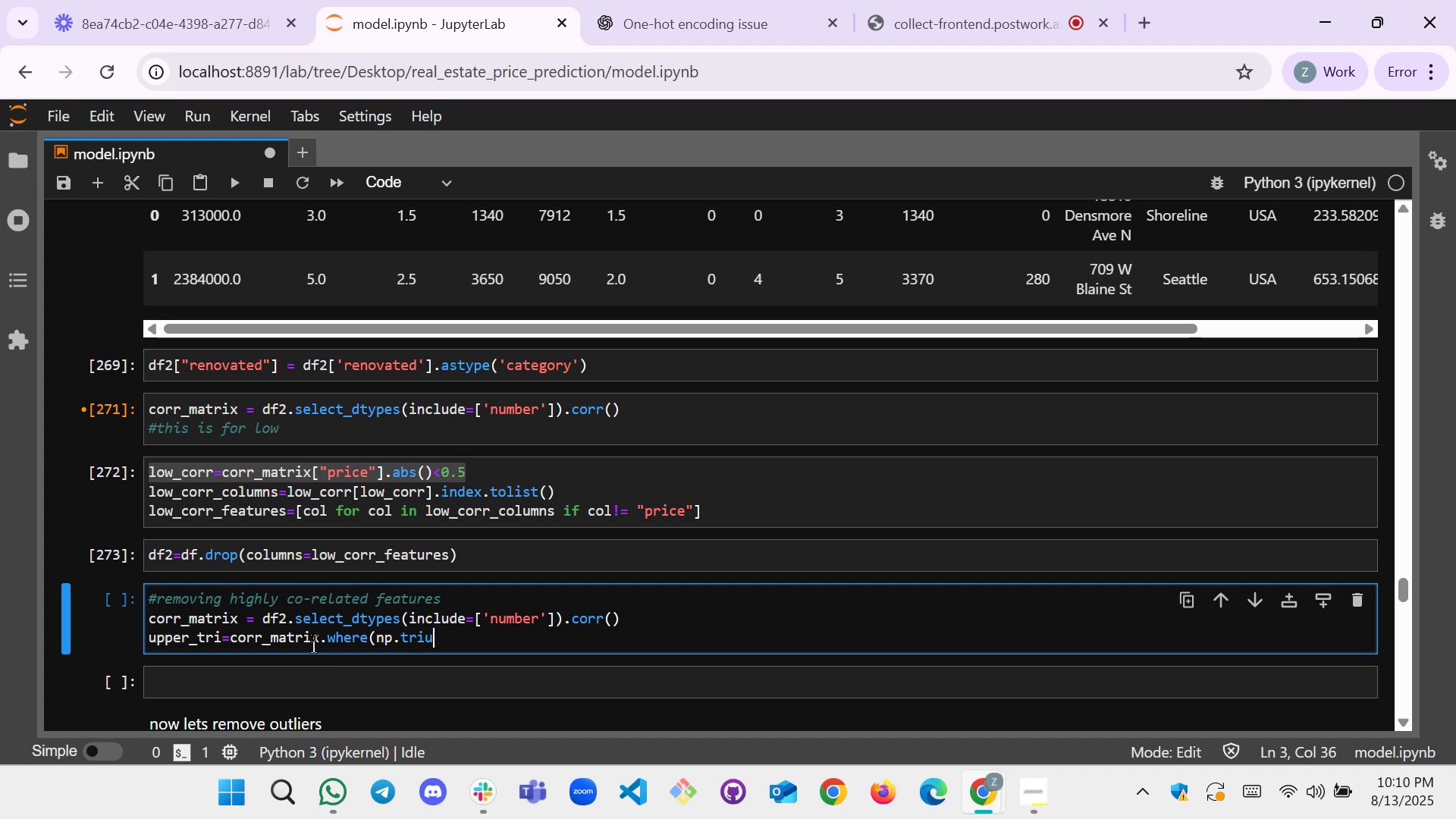 
key(Shift+9)
 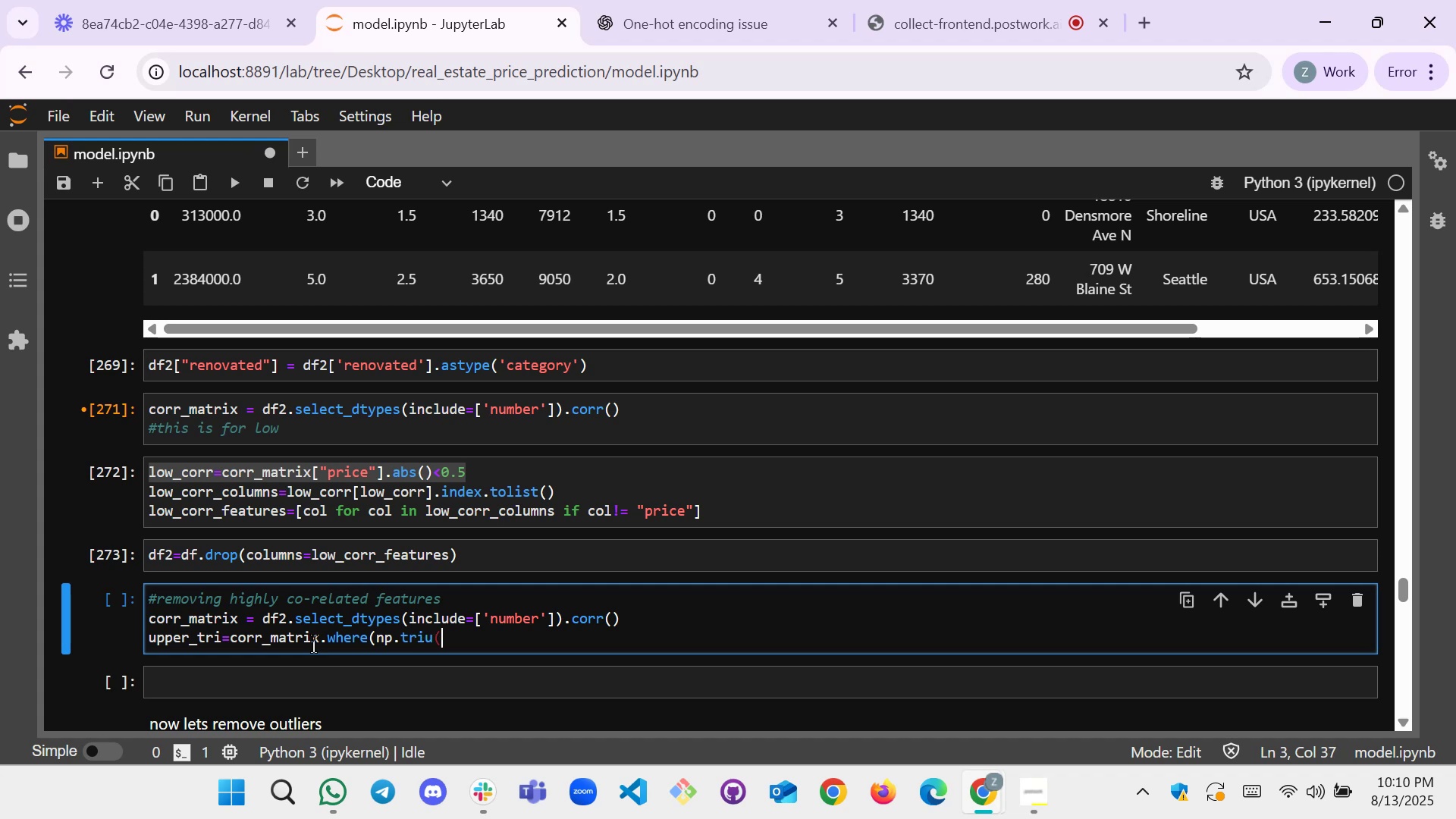 
key(Shift+ShiftLeft)
 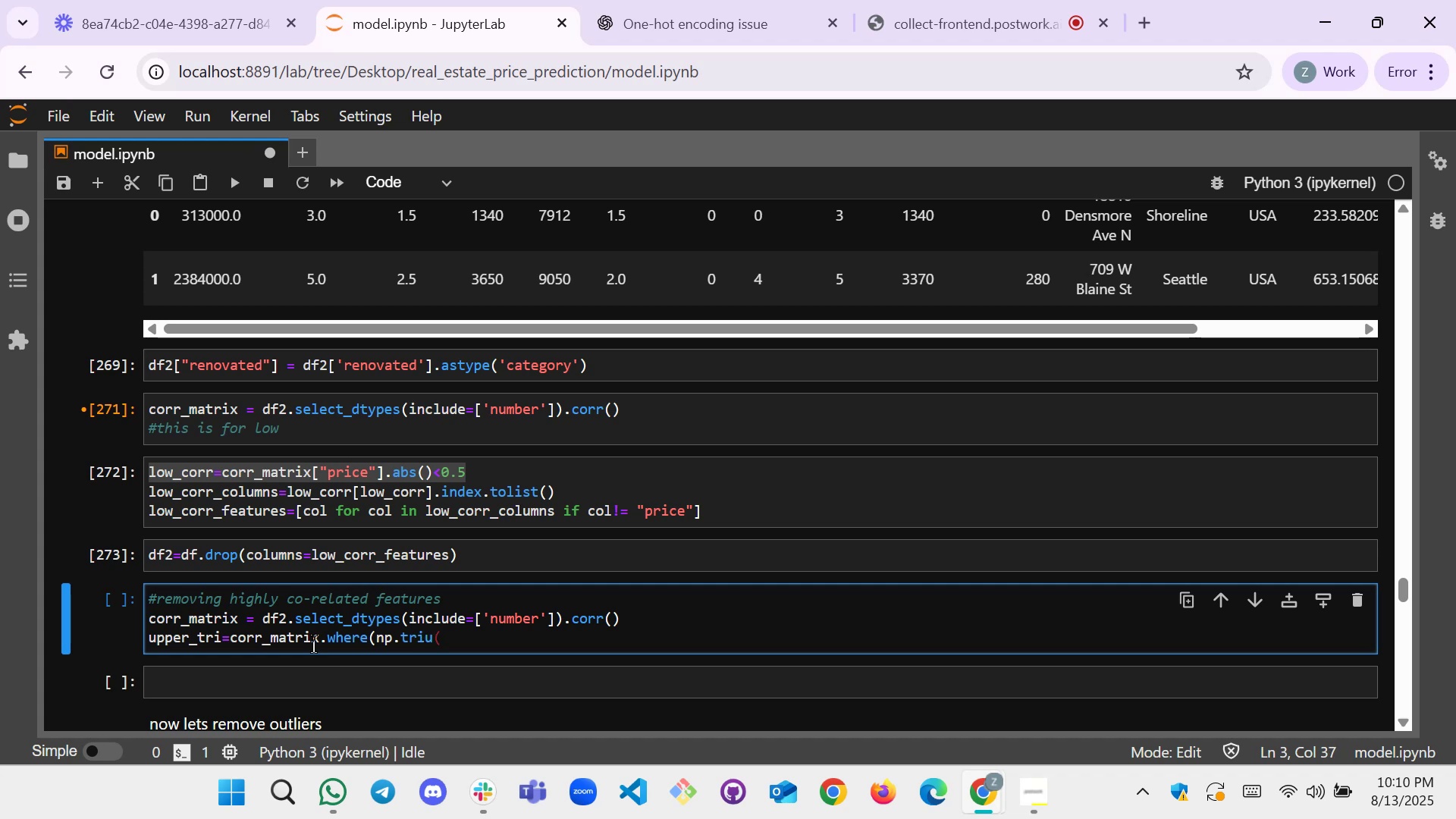 
key(Shift+0)
 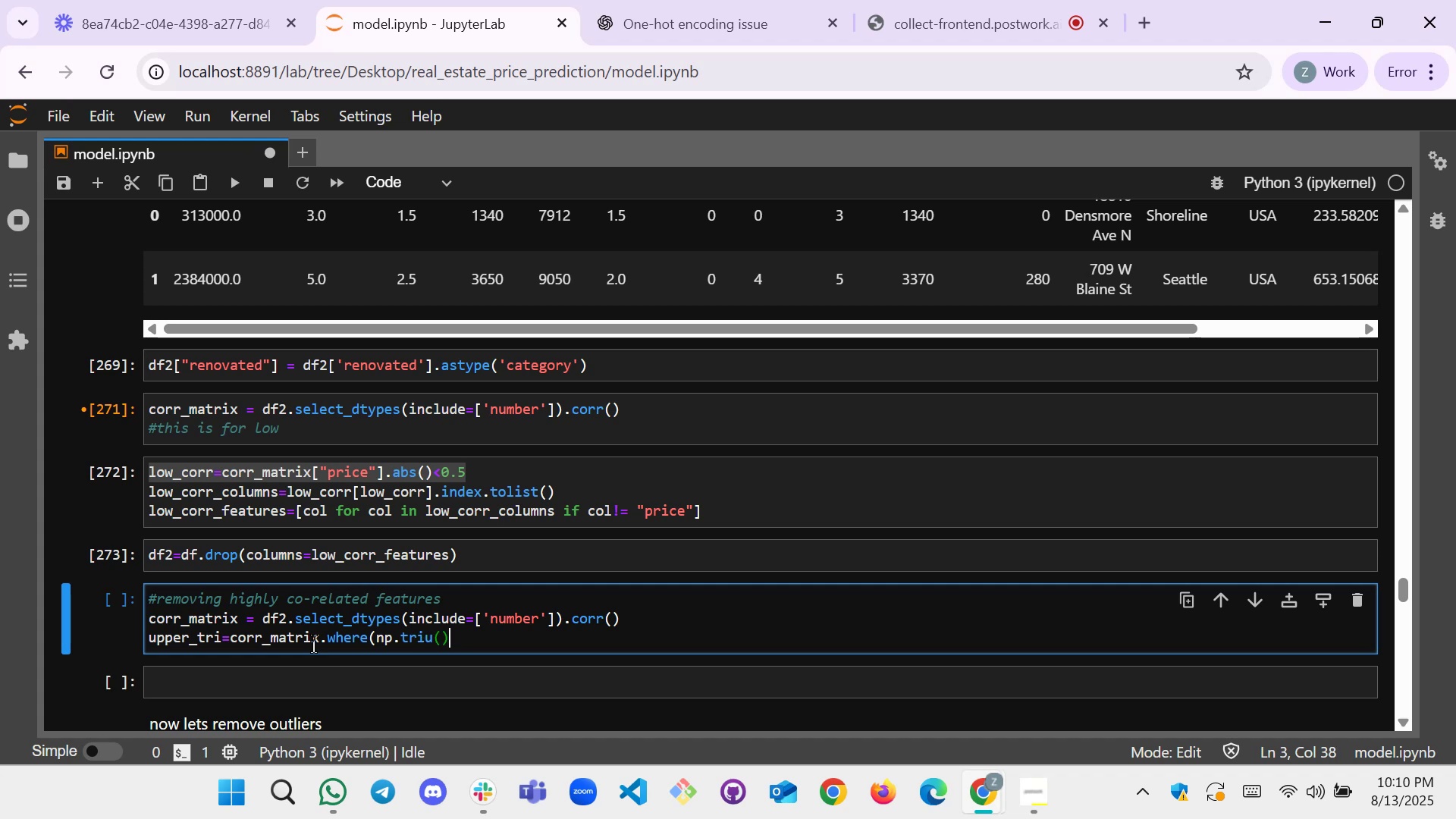 
key(ArrowLeft)
 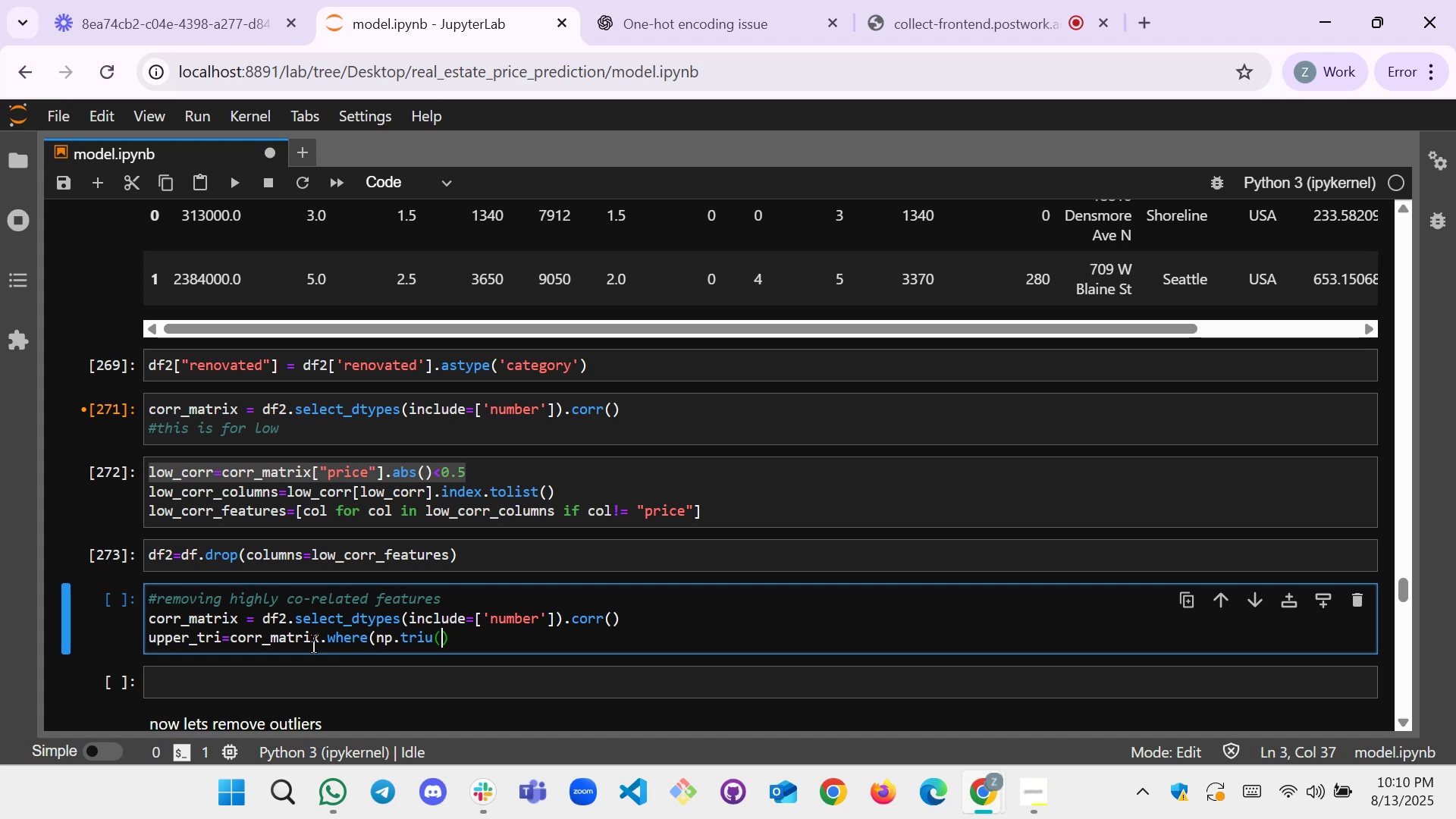 
type(np.ones)
 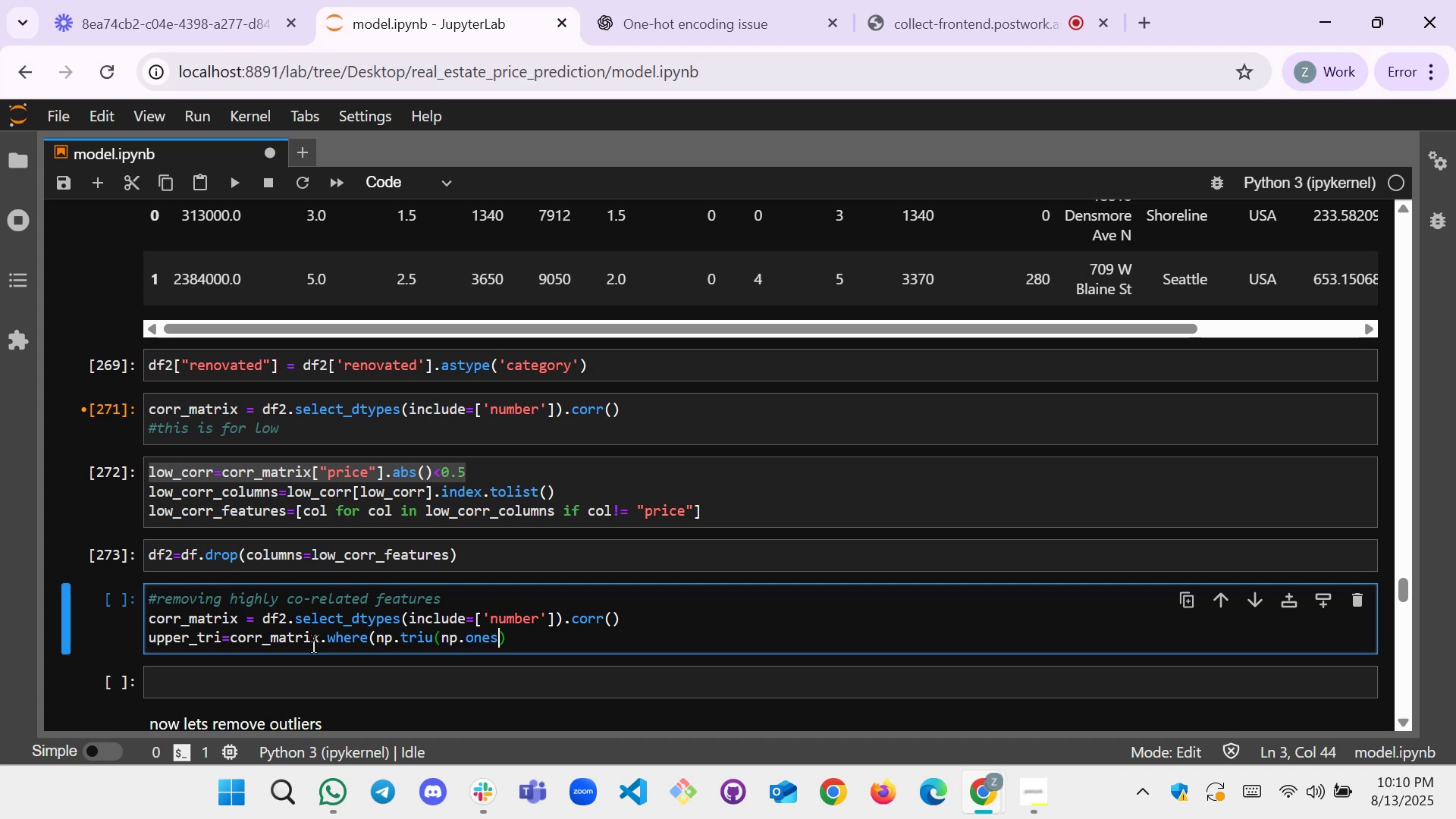 
wait(11.54)
 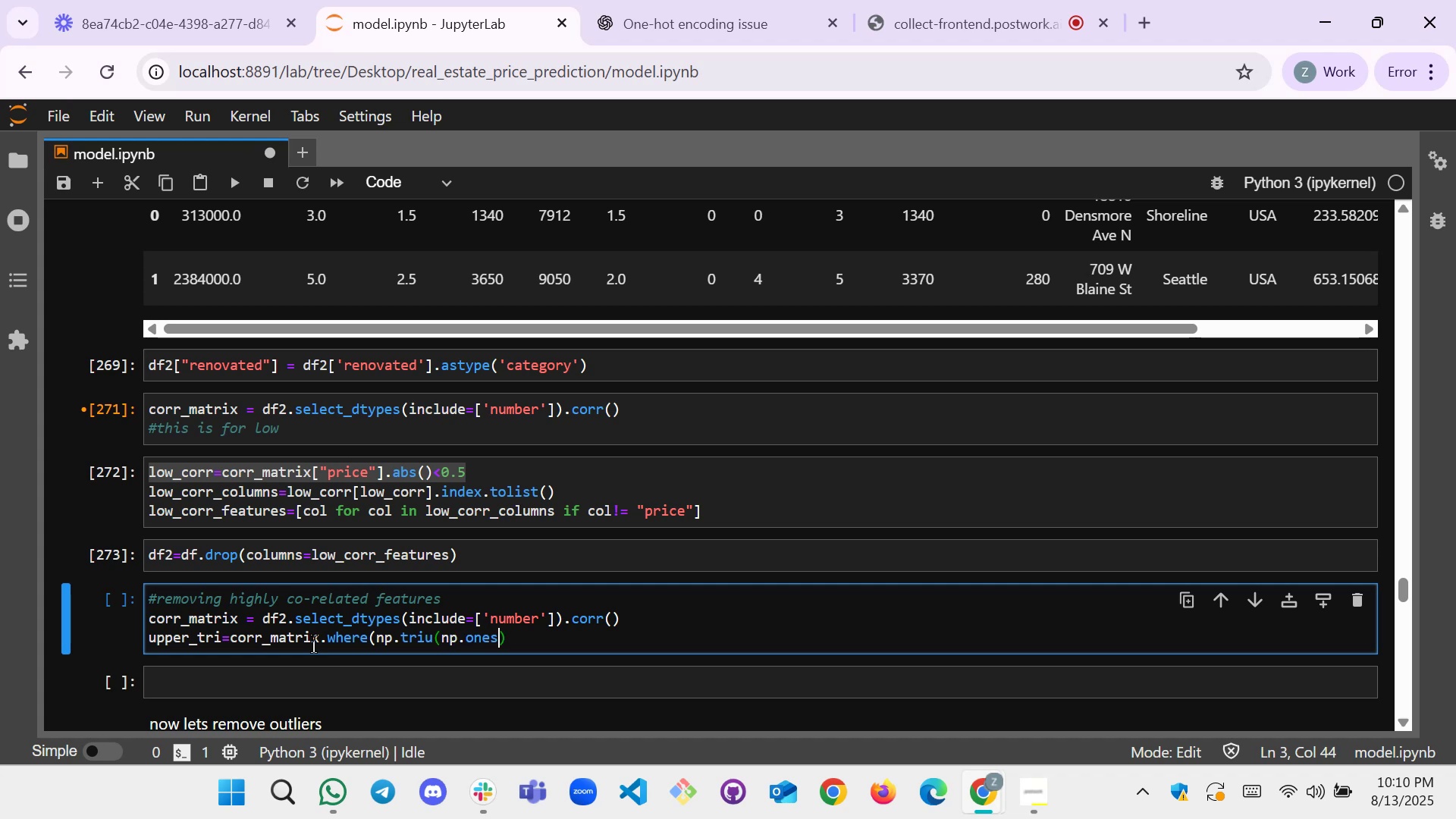 
key(ArrowRight)
 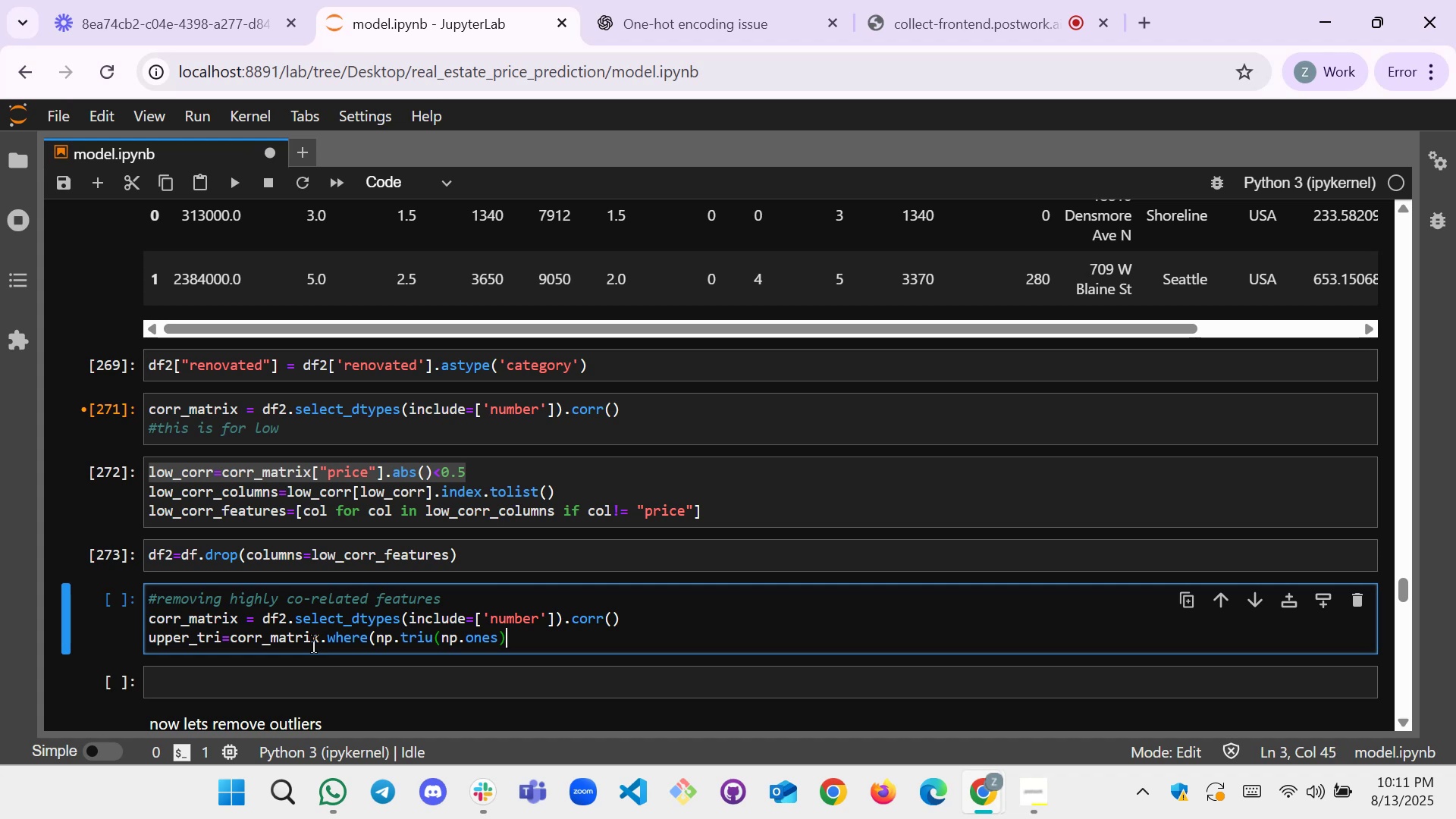 
key(Backspace)
type((corr)
key(Tab)
type(.shape),)
 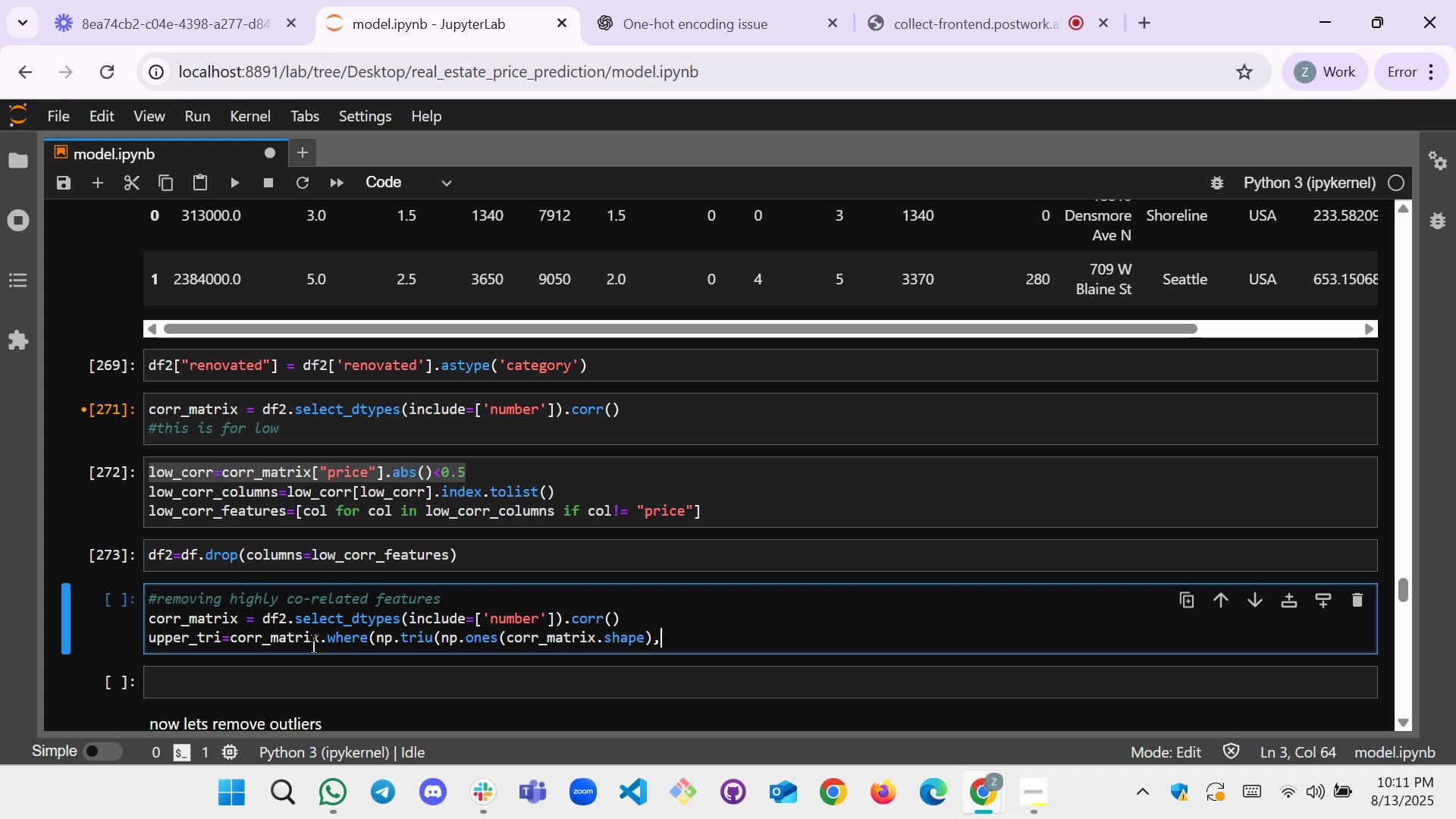 
wait(18.84)
 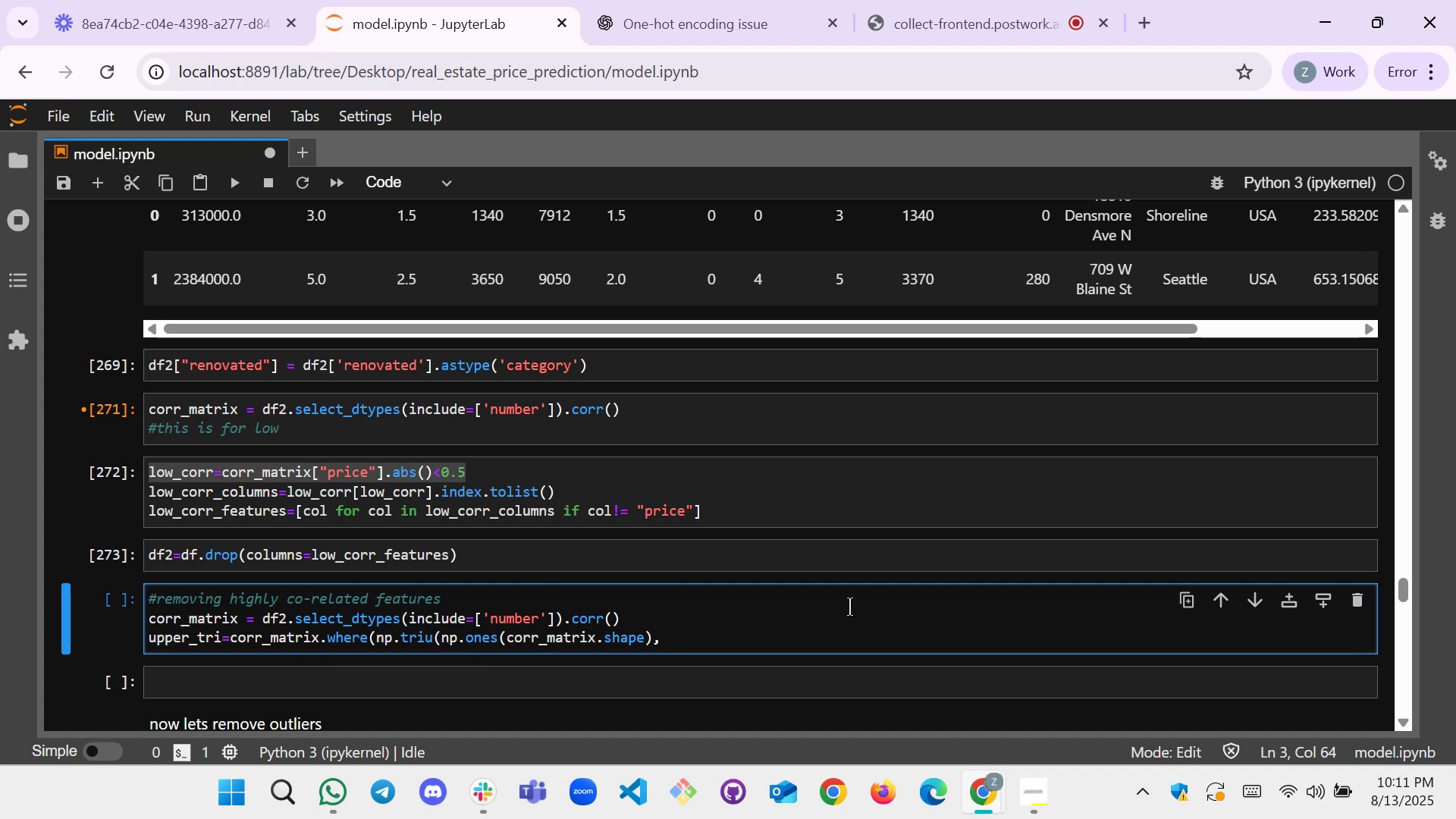 
type(k=1)as)
key(Backspace)
key(Backspace)
type(.astype(bool:)
key(Backspace)
type()))
 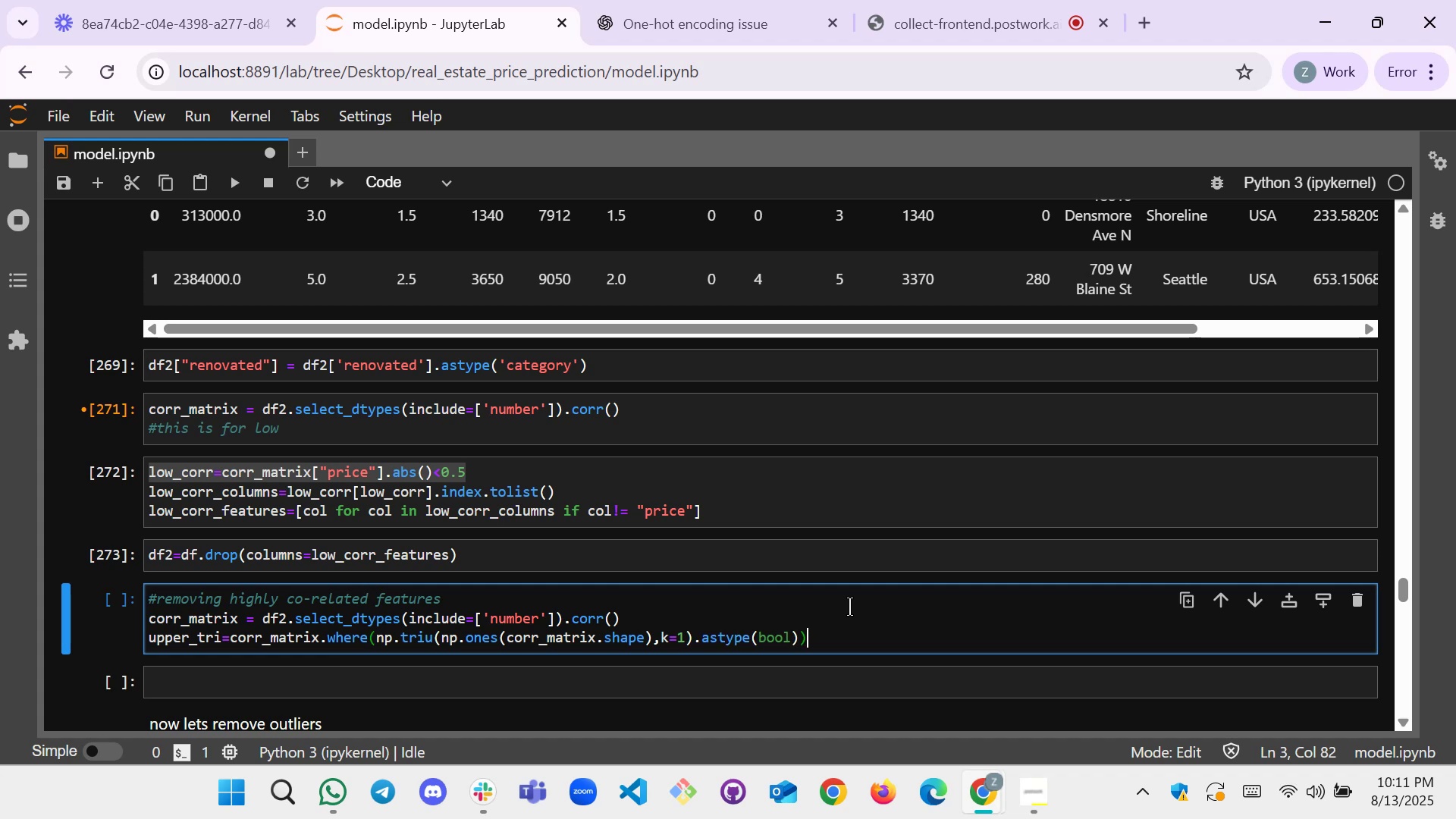 
left_click([371, 645])
 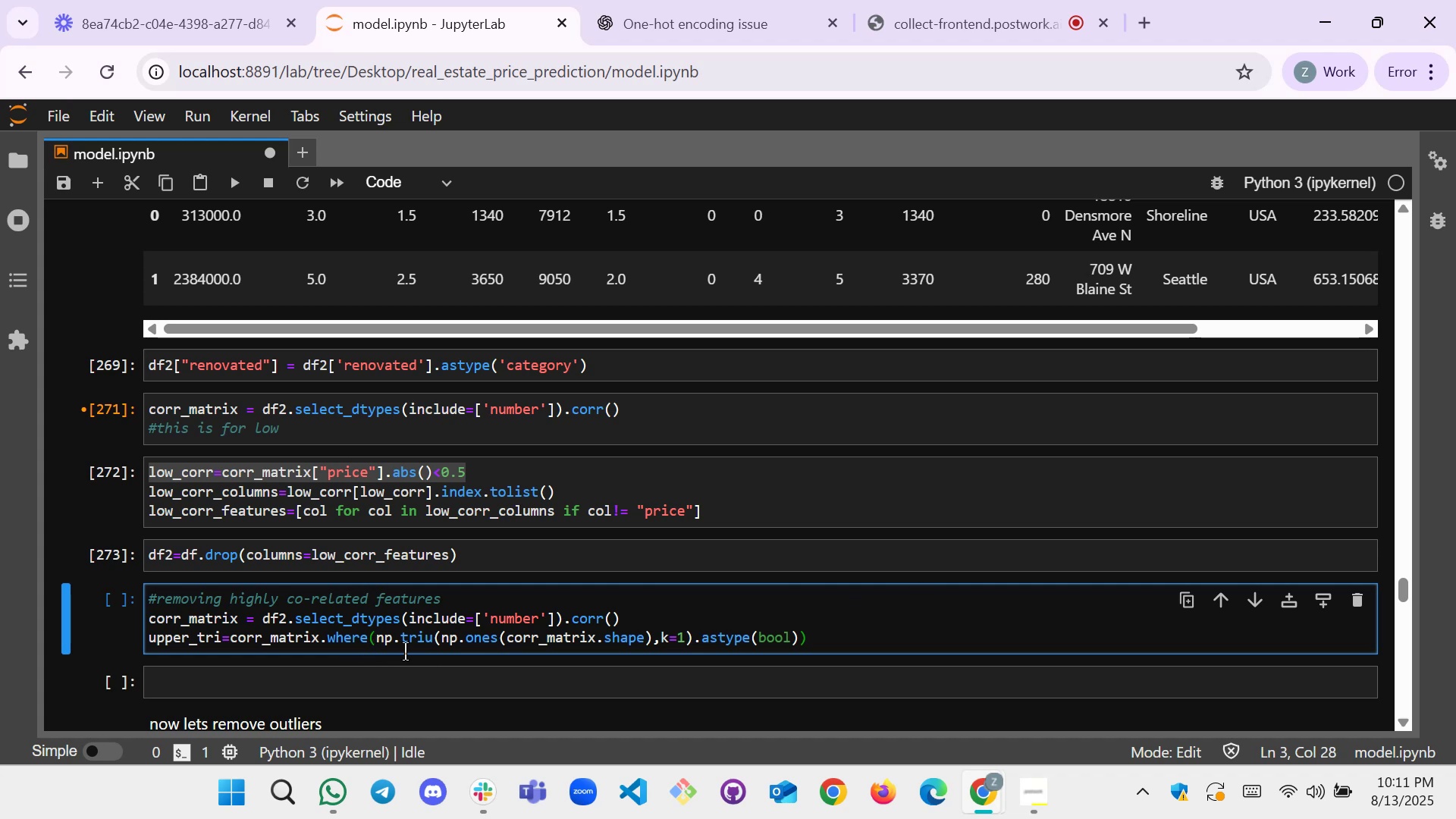 
left_click([440, 638])
 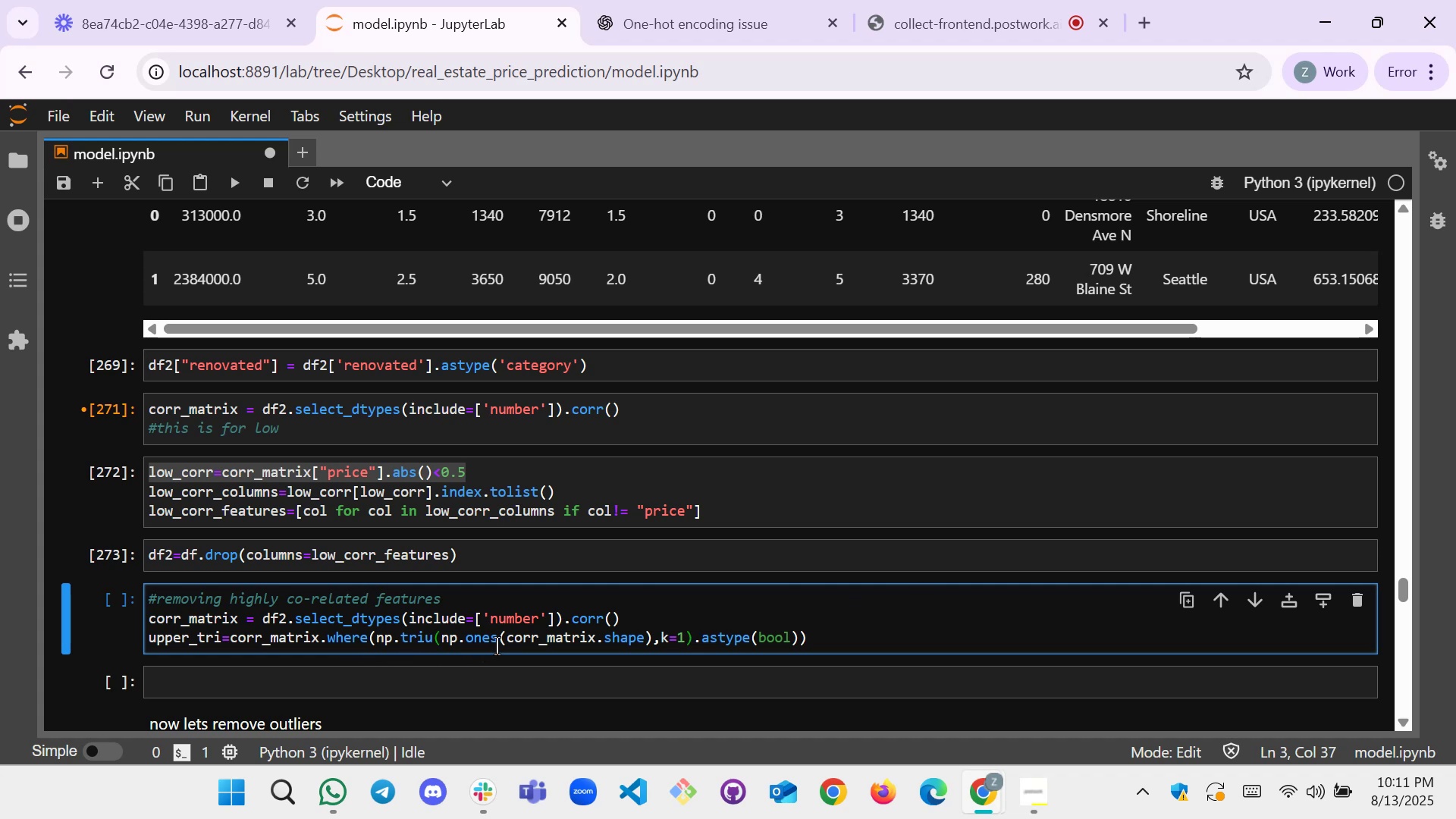 
left_click([501, 642])
 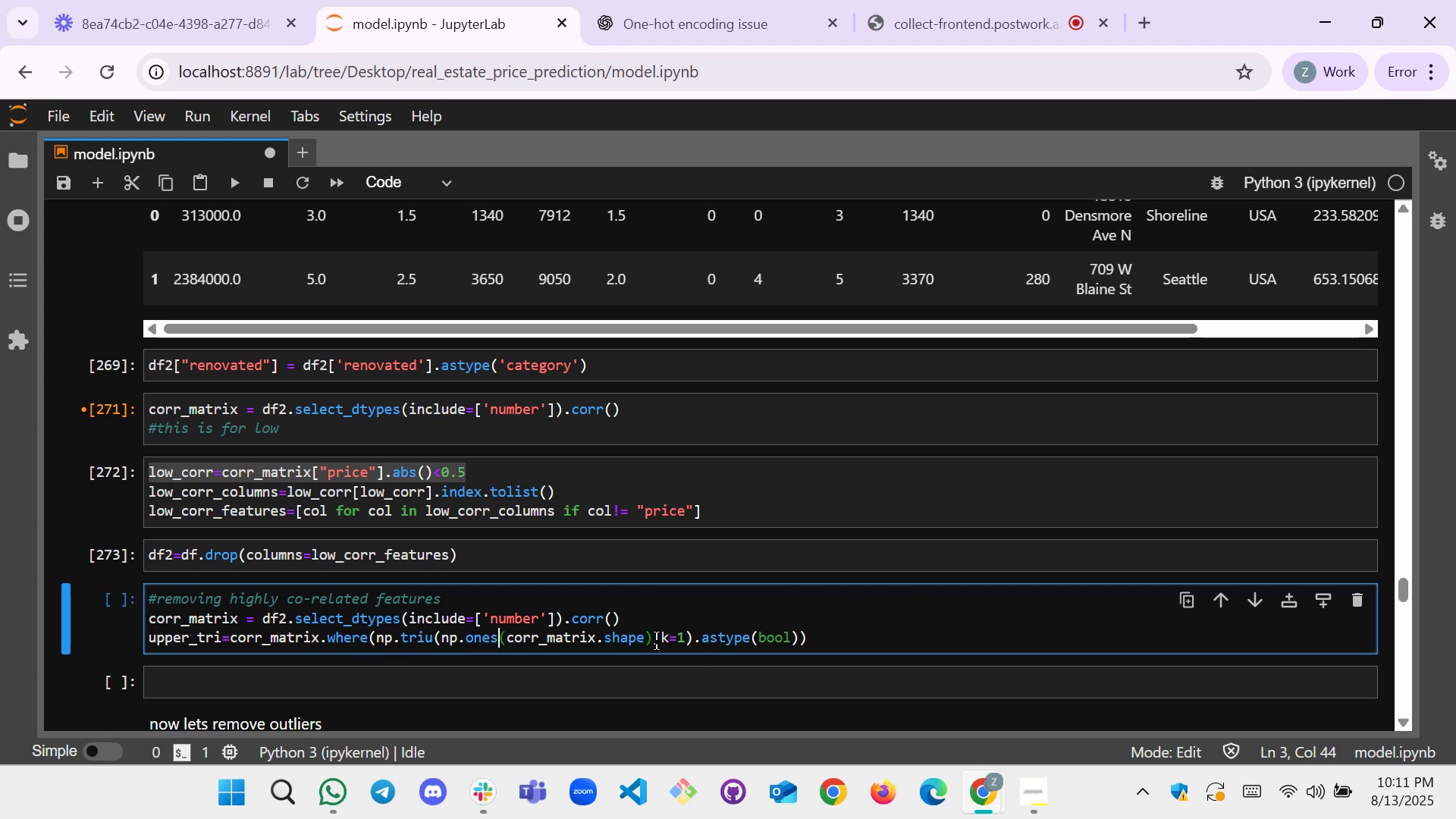 
left_click([654, 642])
 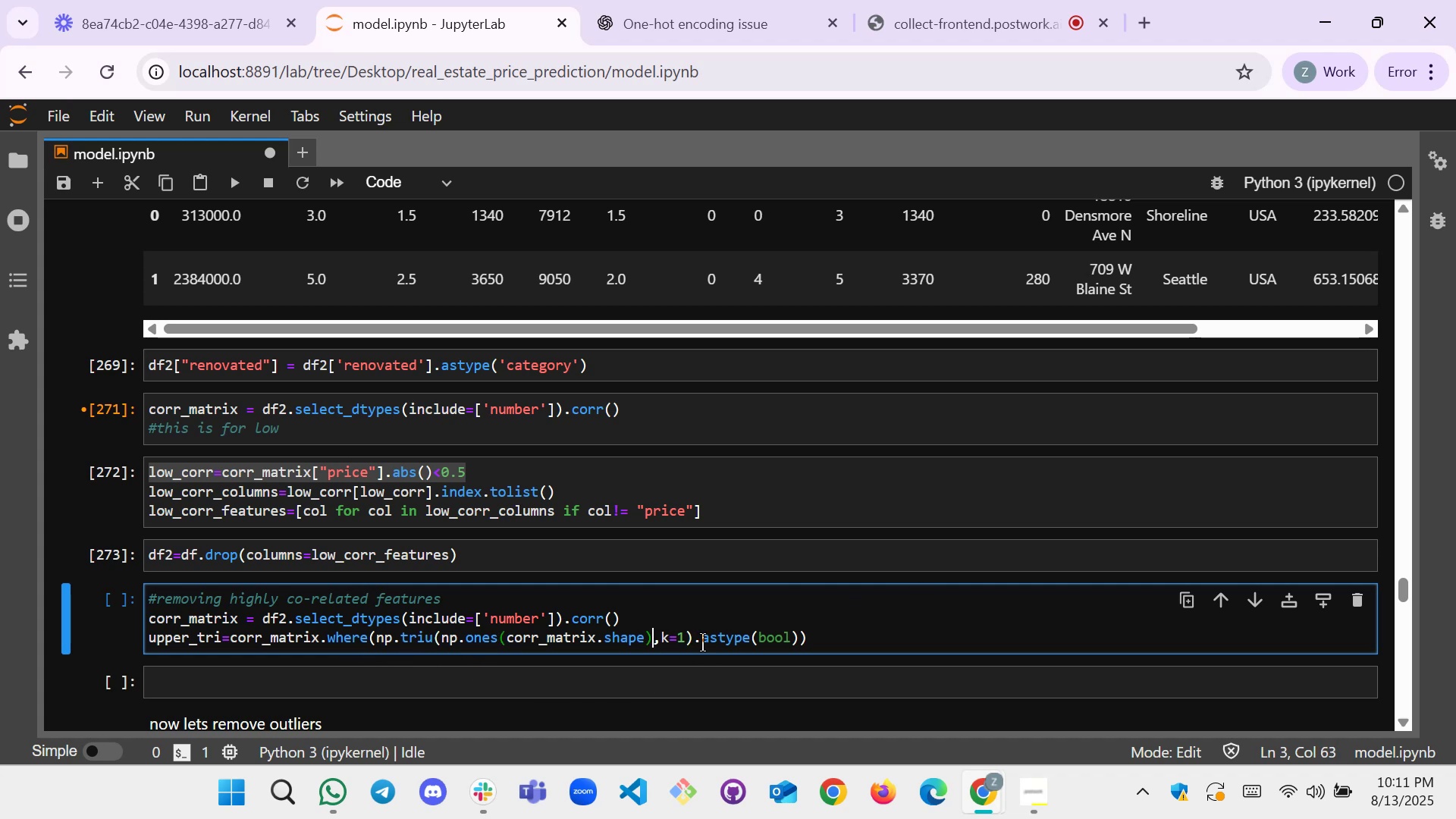 
left_click([704, 642])
 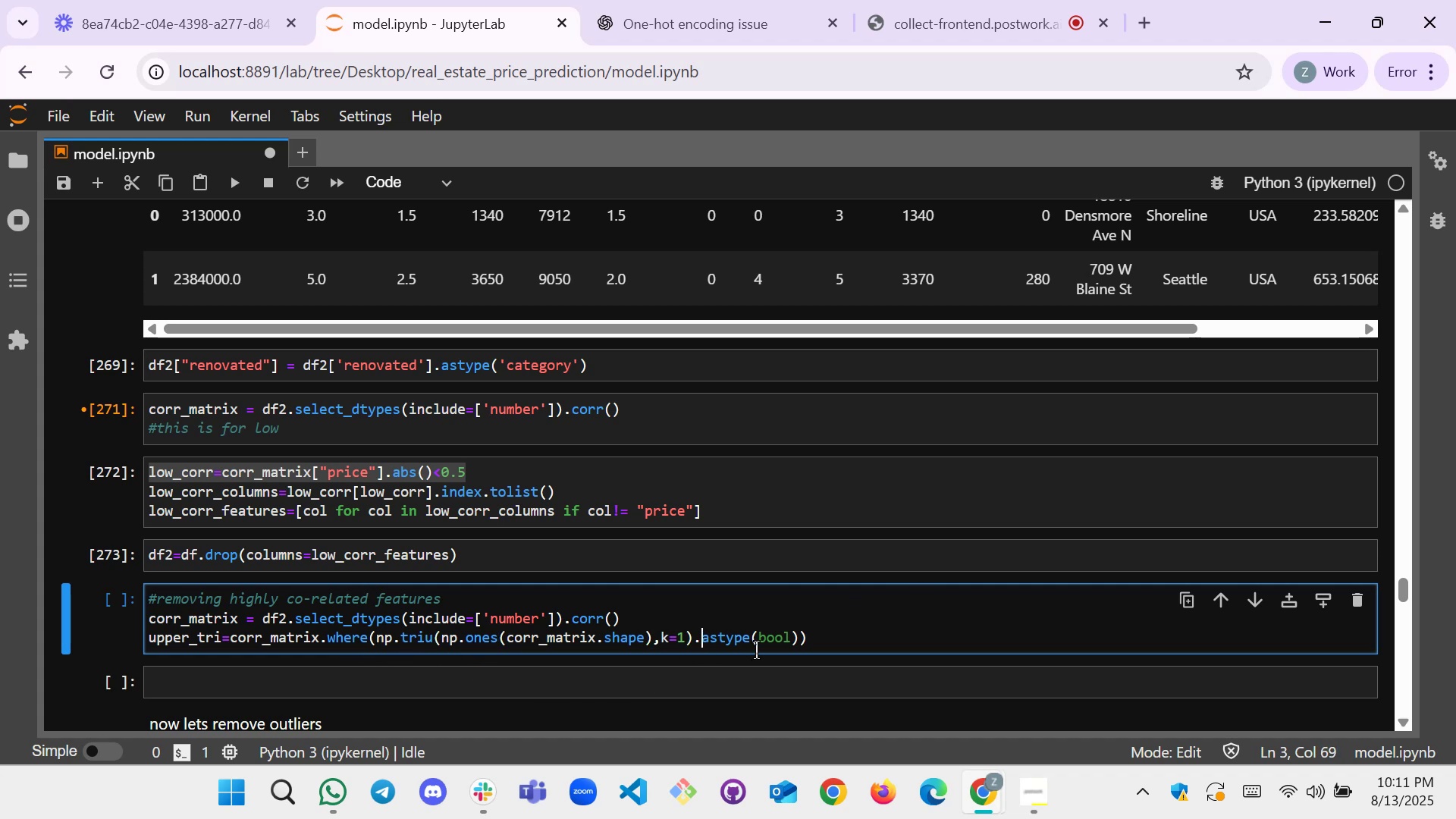 
left_click([756, 645])
 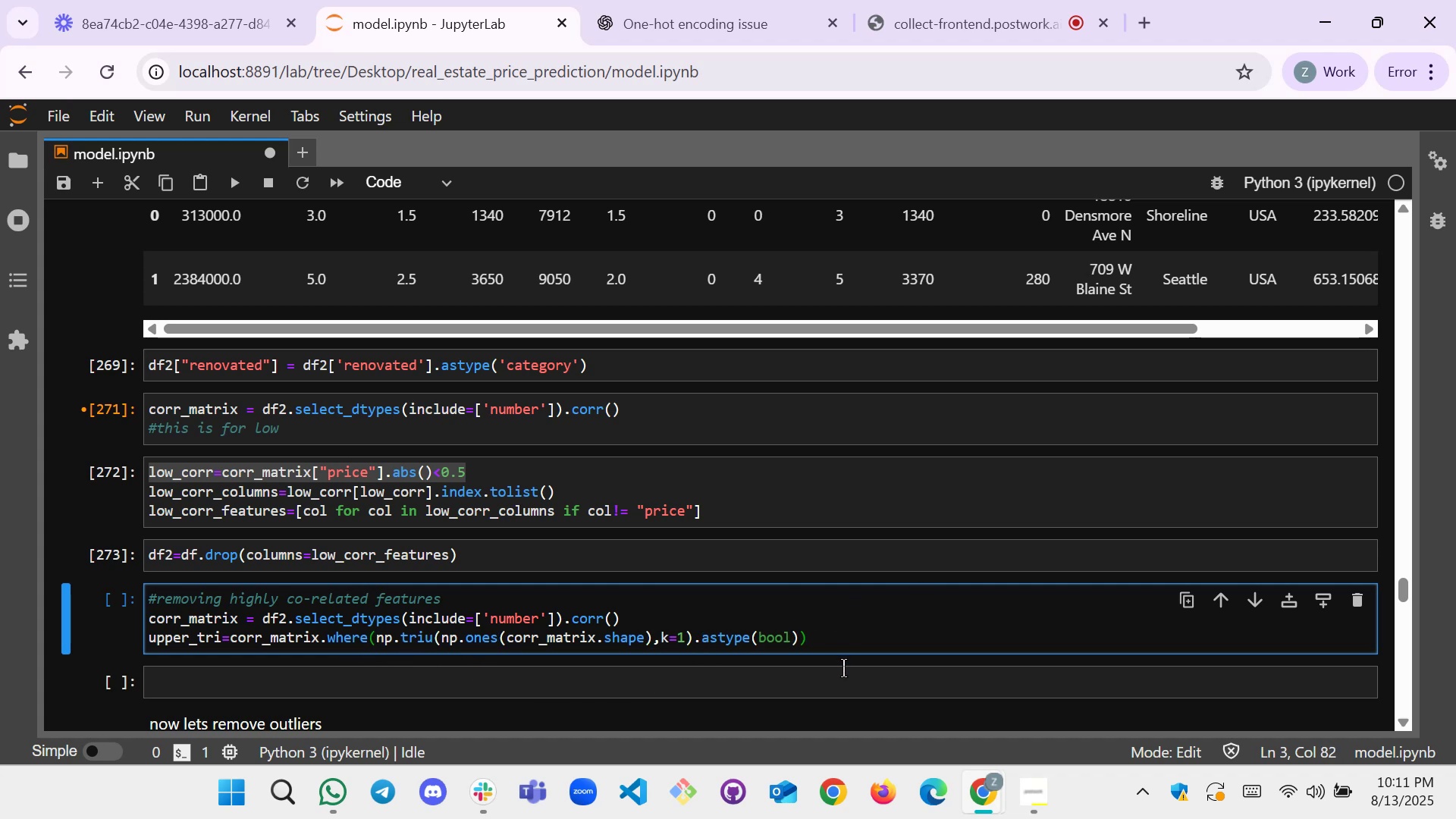 
key(Enter)
 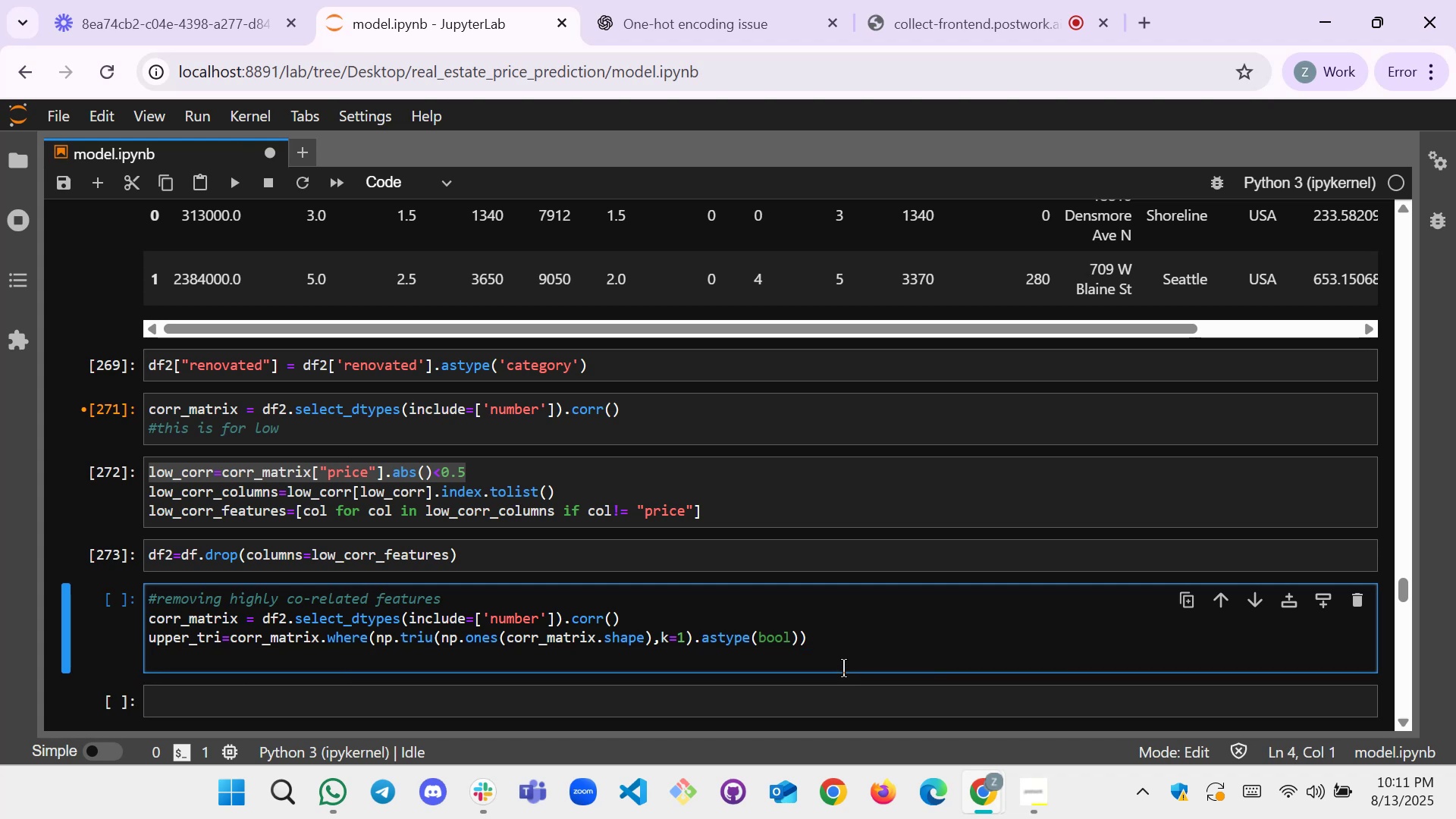 
wait(5.34)
 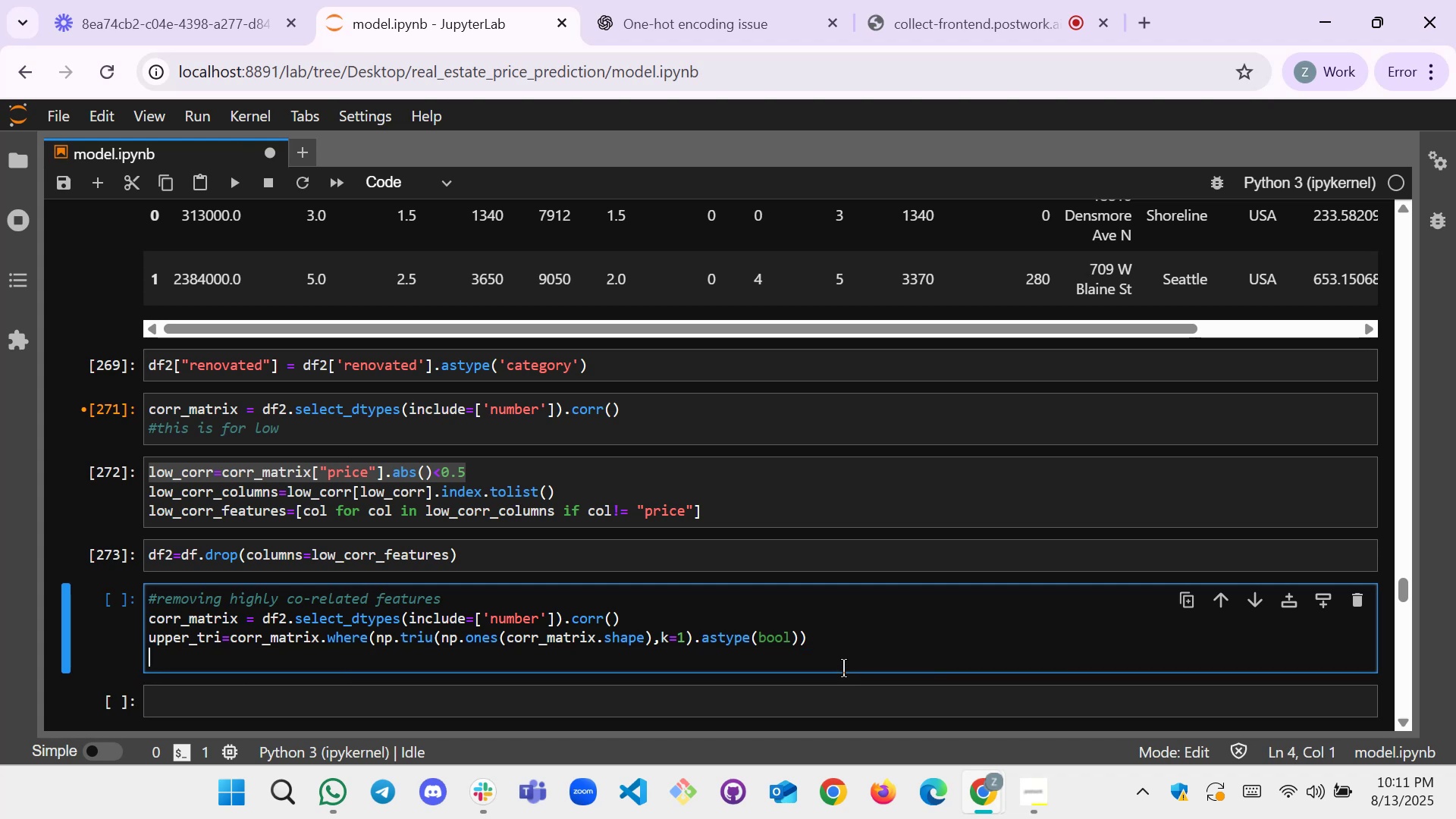 
type(high_corr_)
 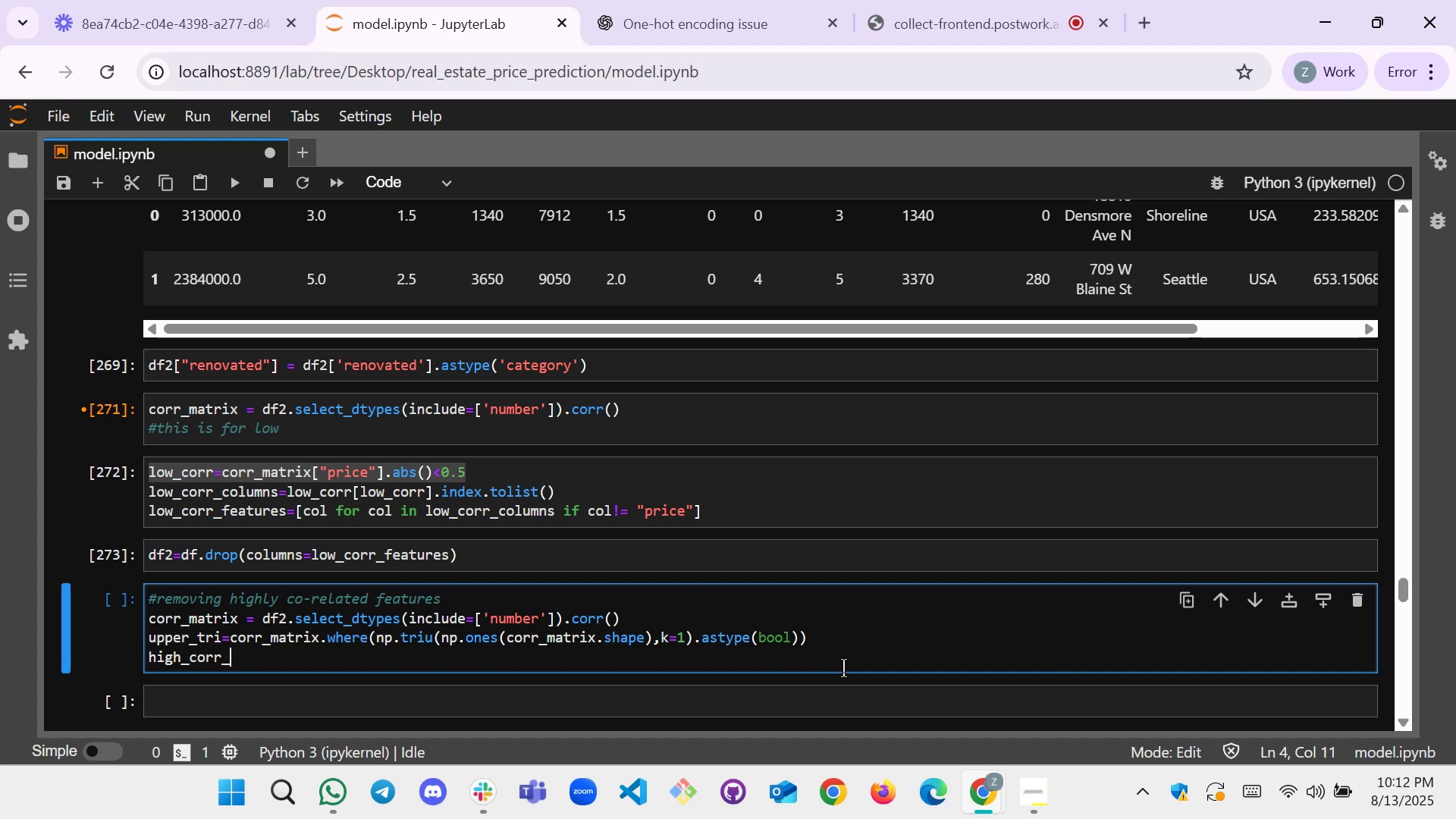 
wait(12.4)
 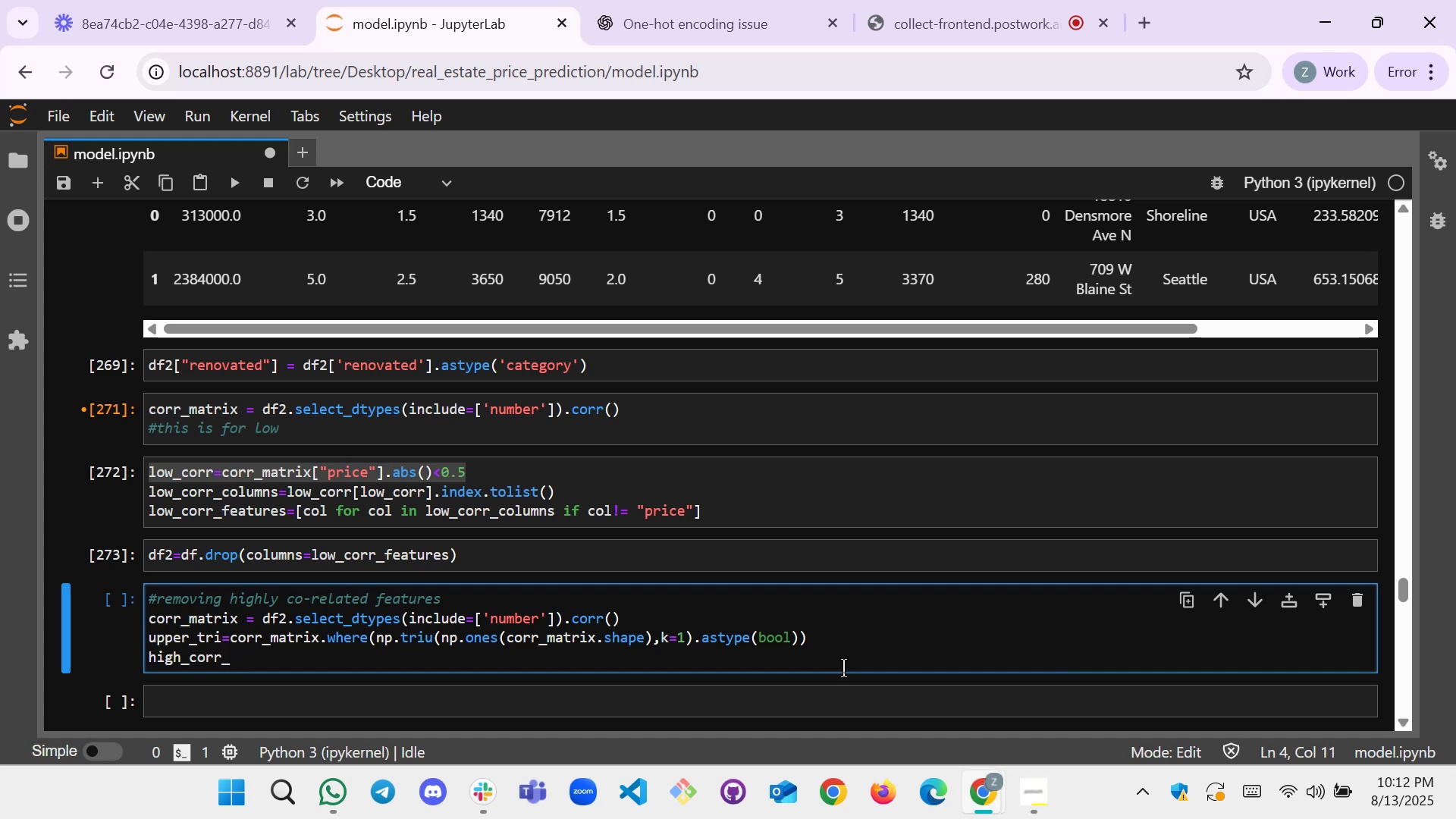 
type(featr)
key(Backspace)
type(ures-)
key(Backspace)
type(=)
key(Backspace)
type(=)
 